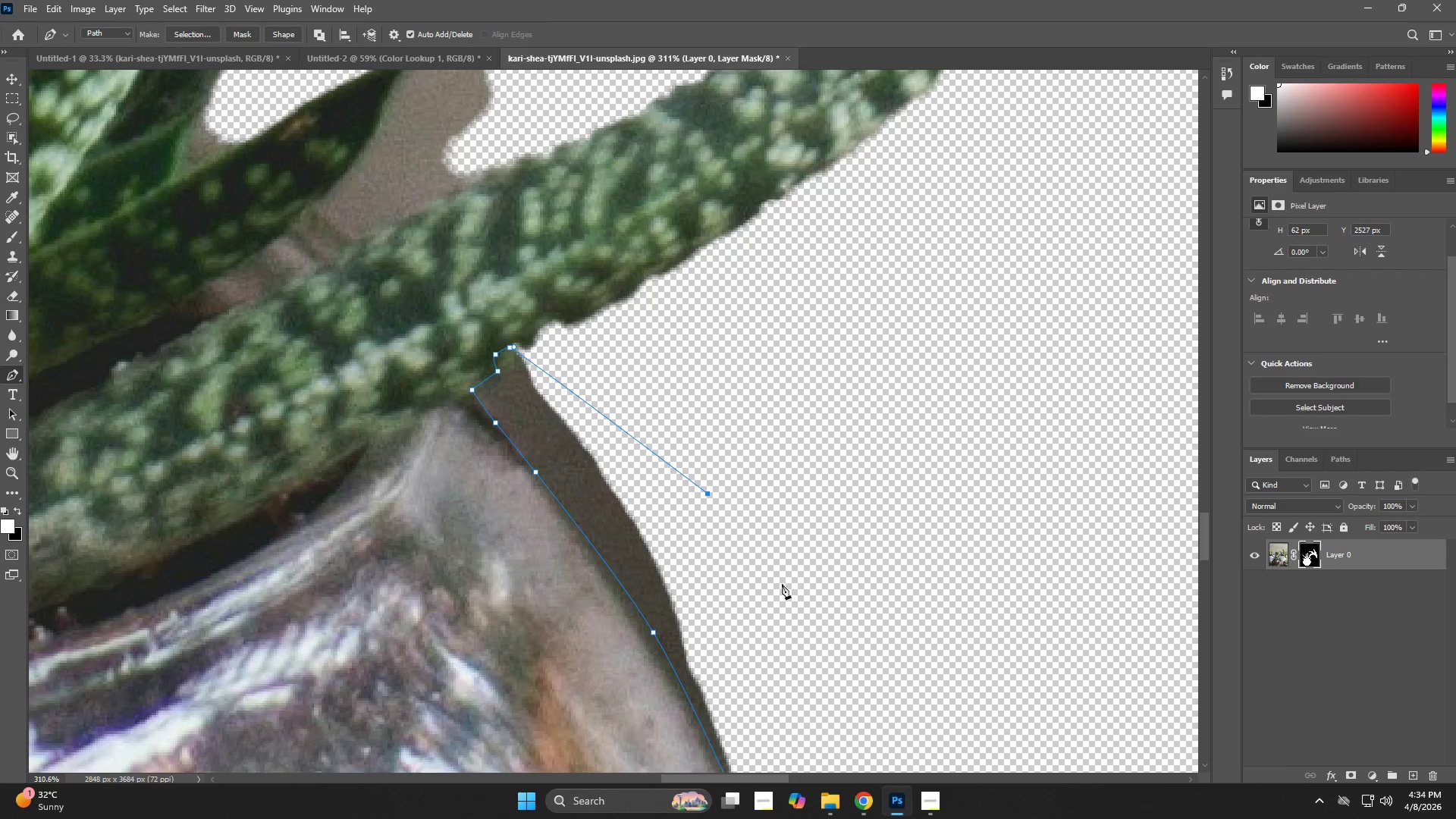 
hold_key(key=Space, duration=0.67)
 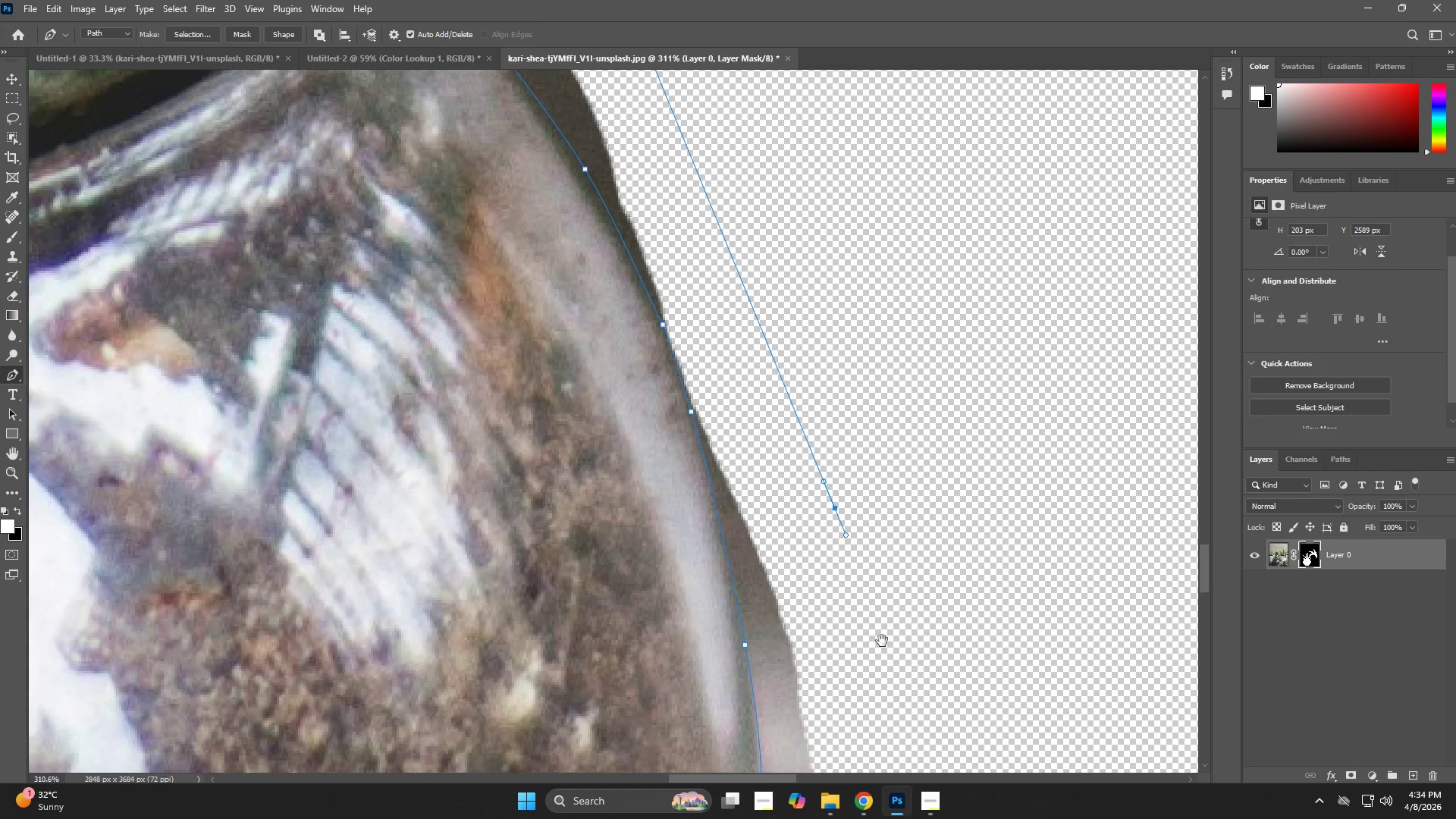 
left_click_drag(start_coordinate=[795, 661], to_coordinate=[727, 213])
 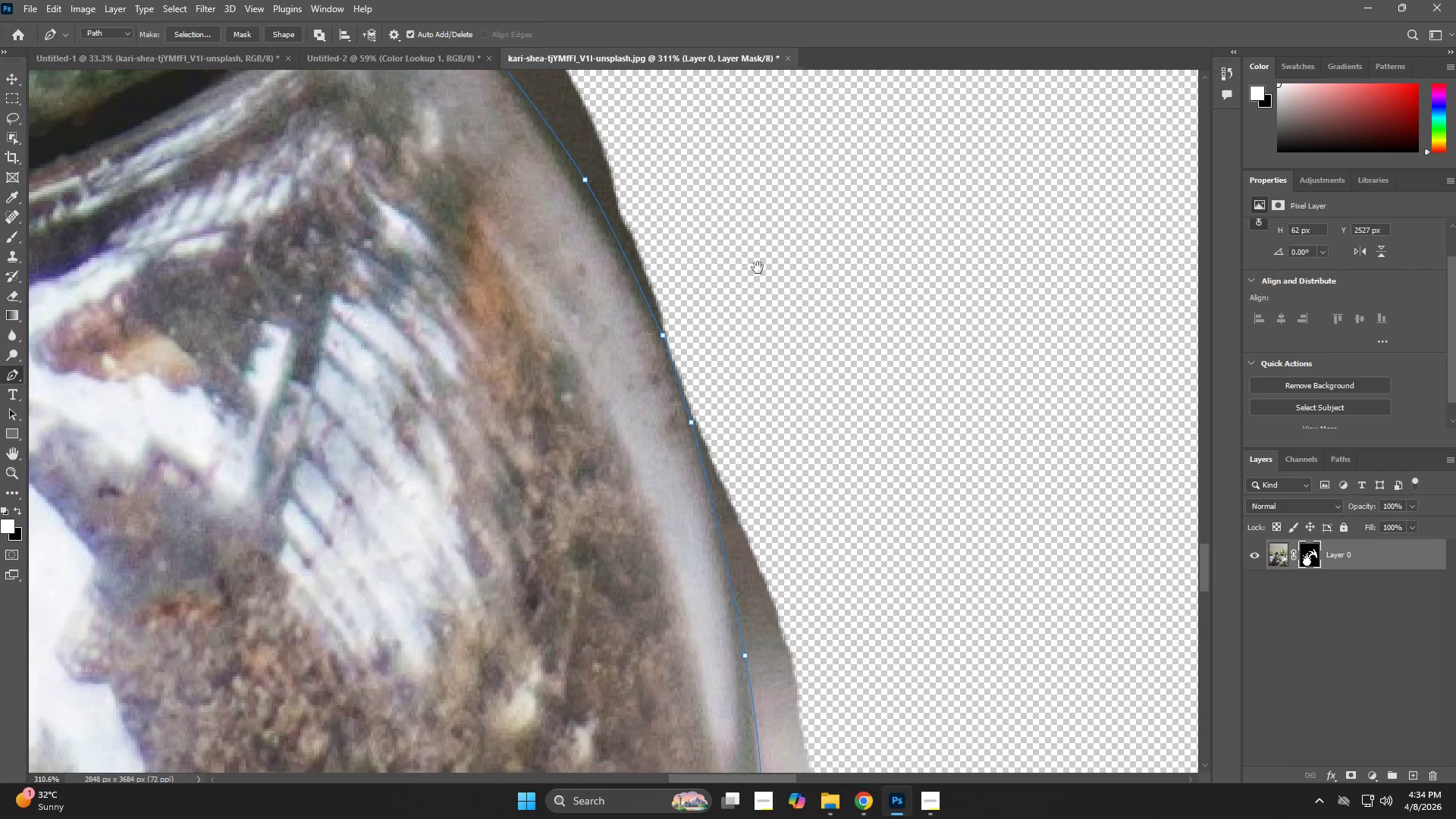 
hold_key(key=Space, duration=0.95)
 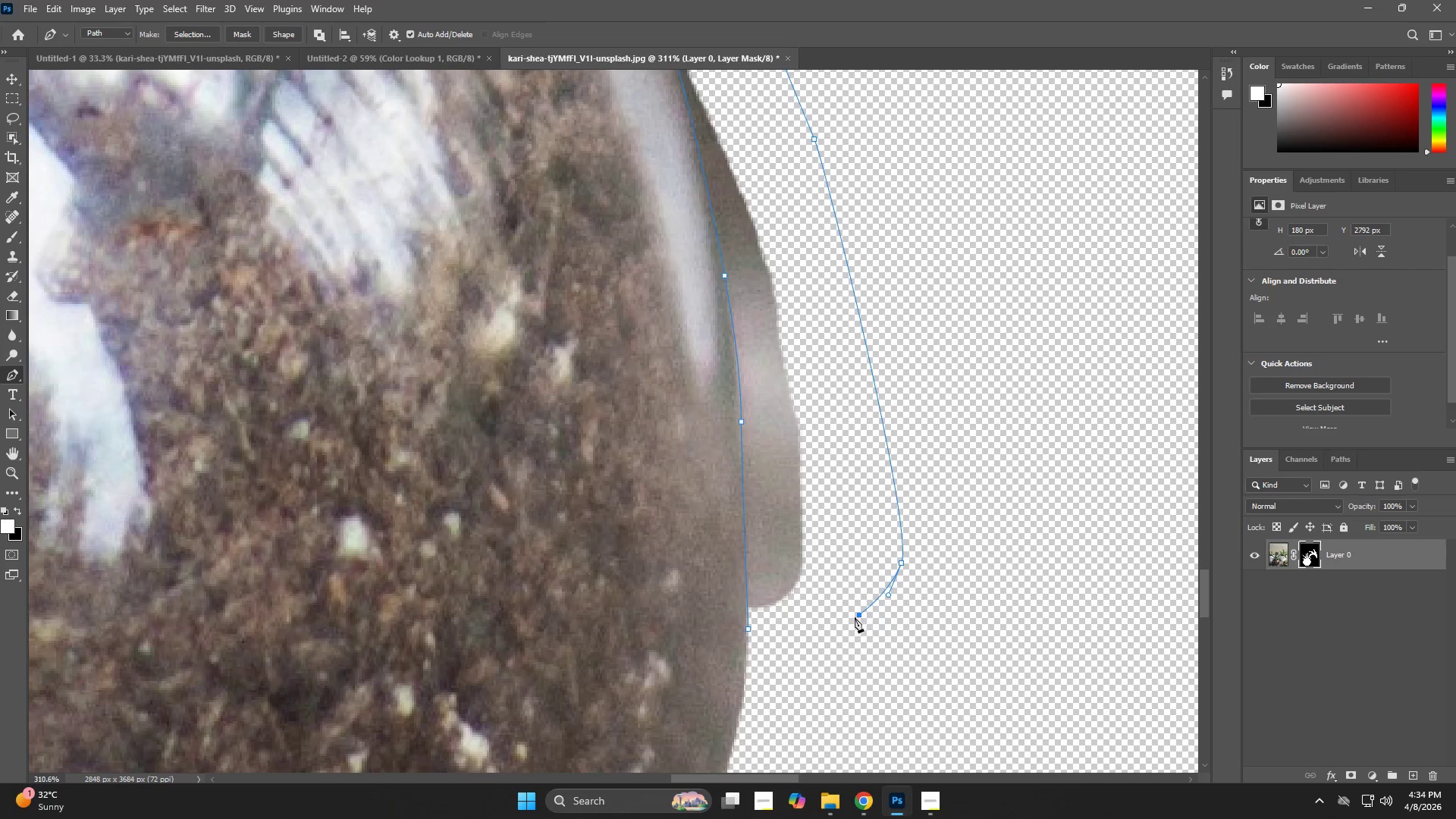 
left_click_drag(start_coordinate=[835, 508], to_coordinate=[846, 535])
 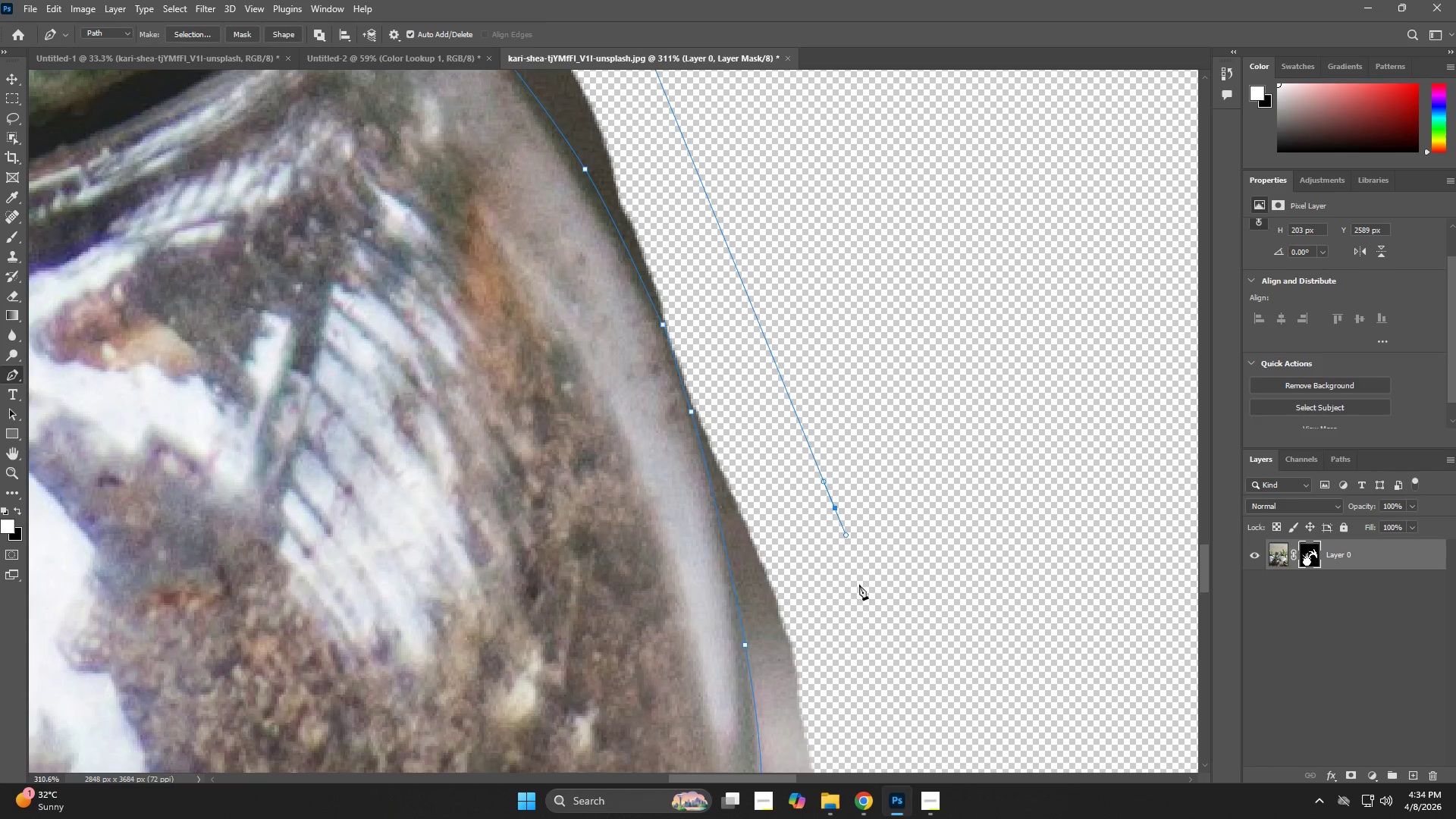 
left_click_drag(start_coordinate=[881, 643], to_coordinate=[861, 274])
 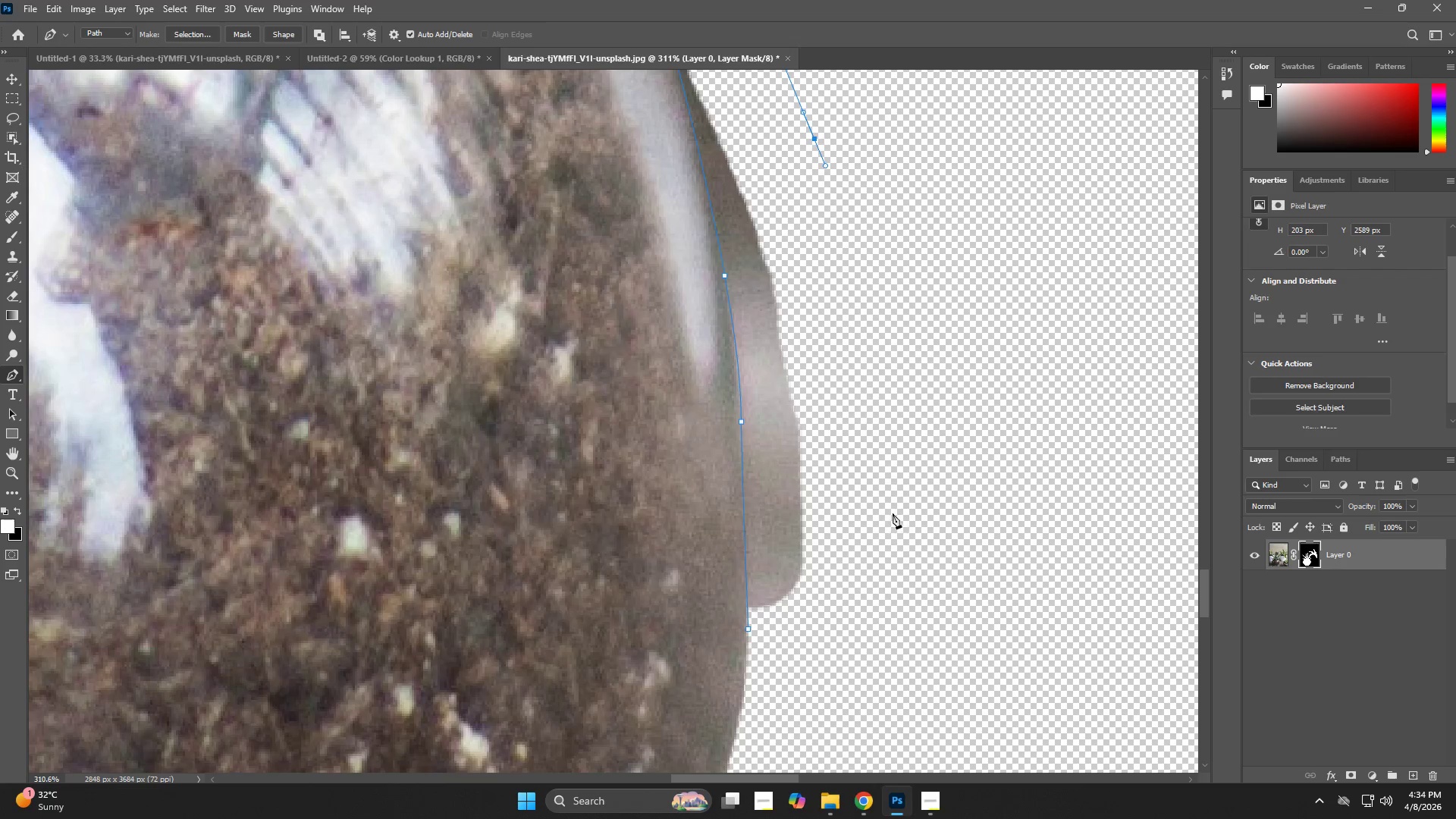 
left_click_drag(start_coordinate=[902, 563], to_coordinate=[889, 595])
 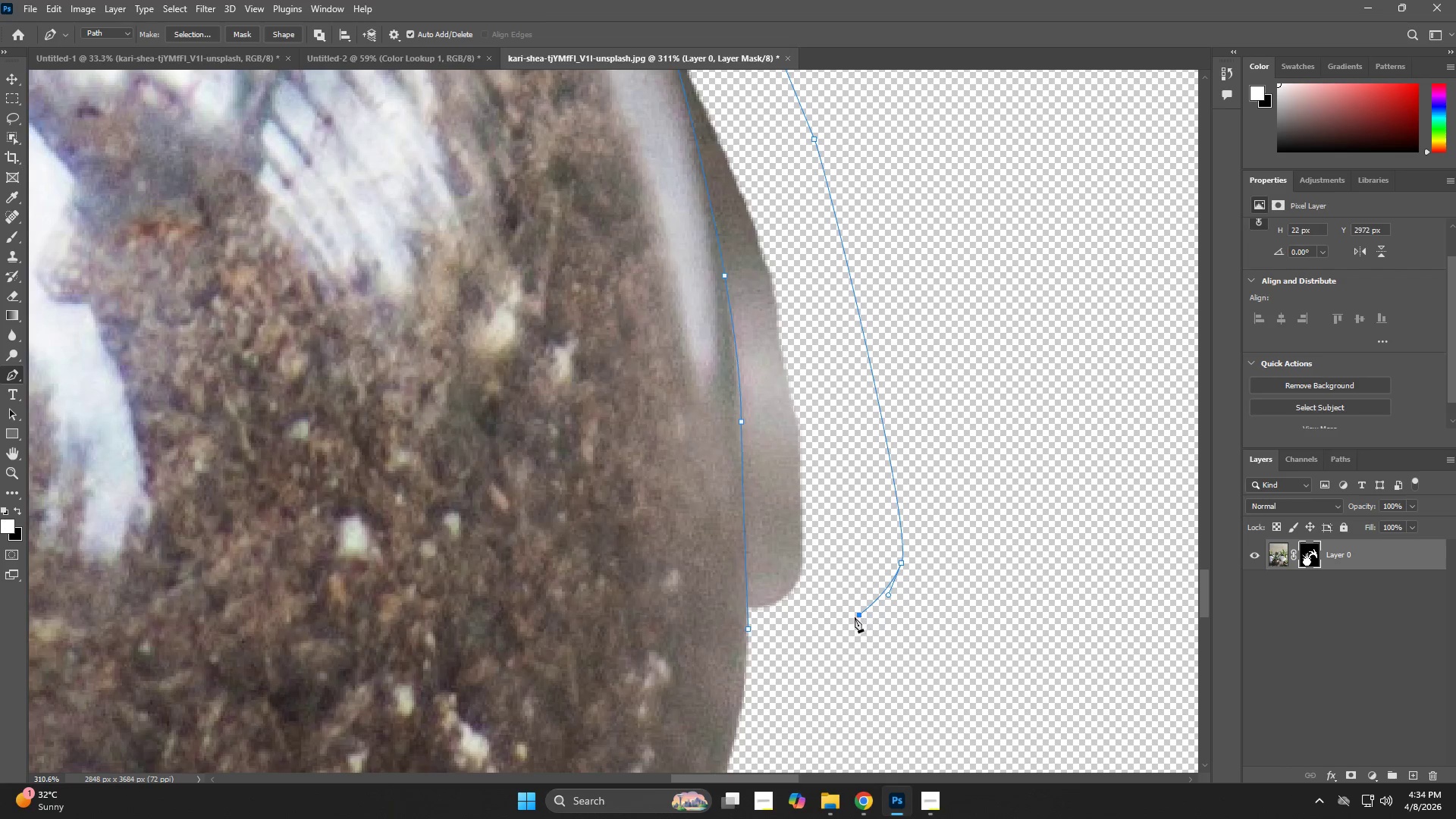 
key(Control+NumpadEnter)
 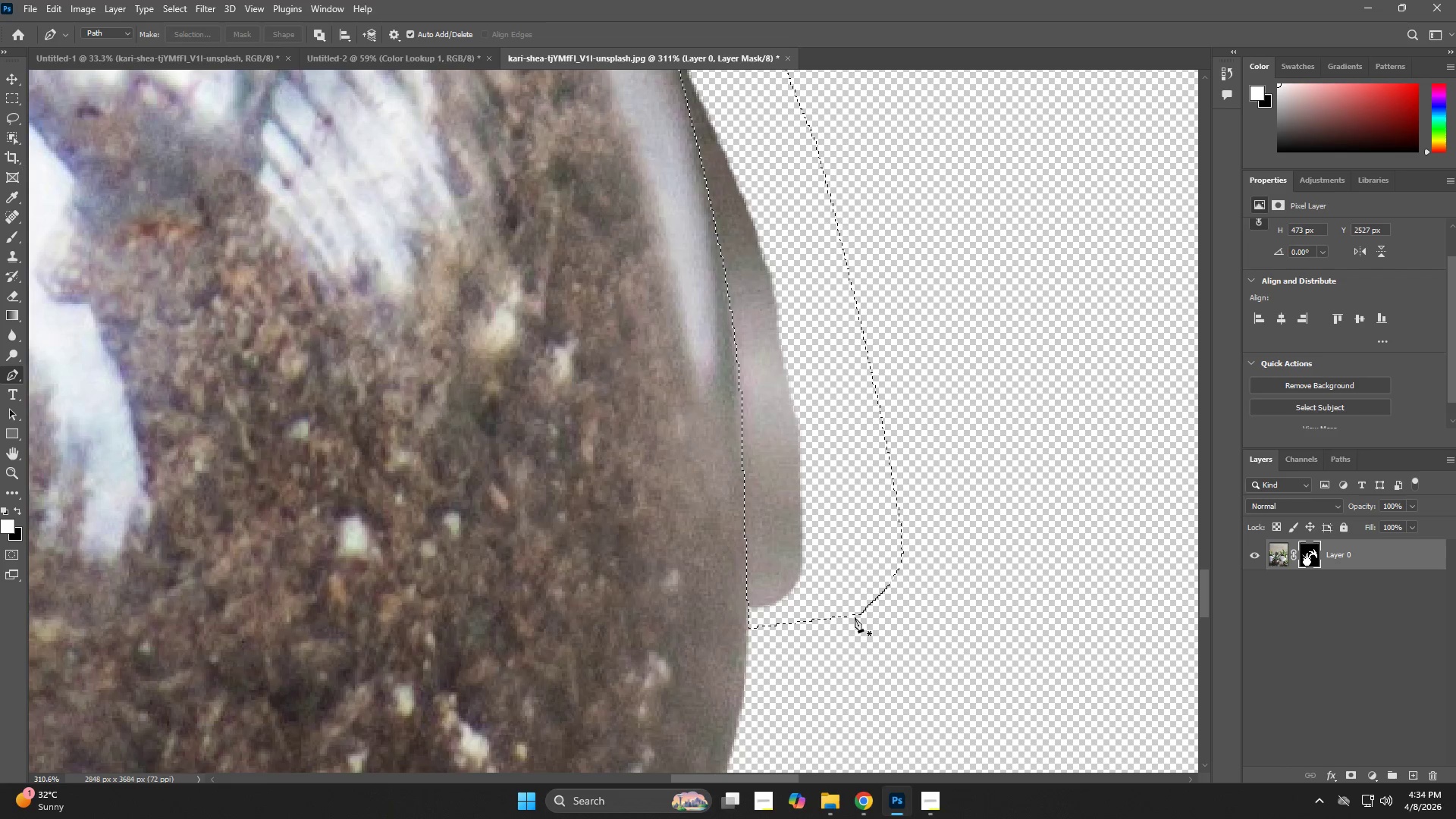 
key(Backspace)
 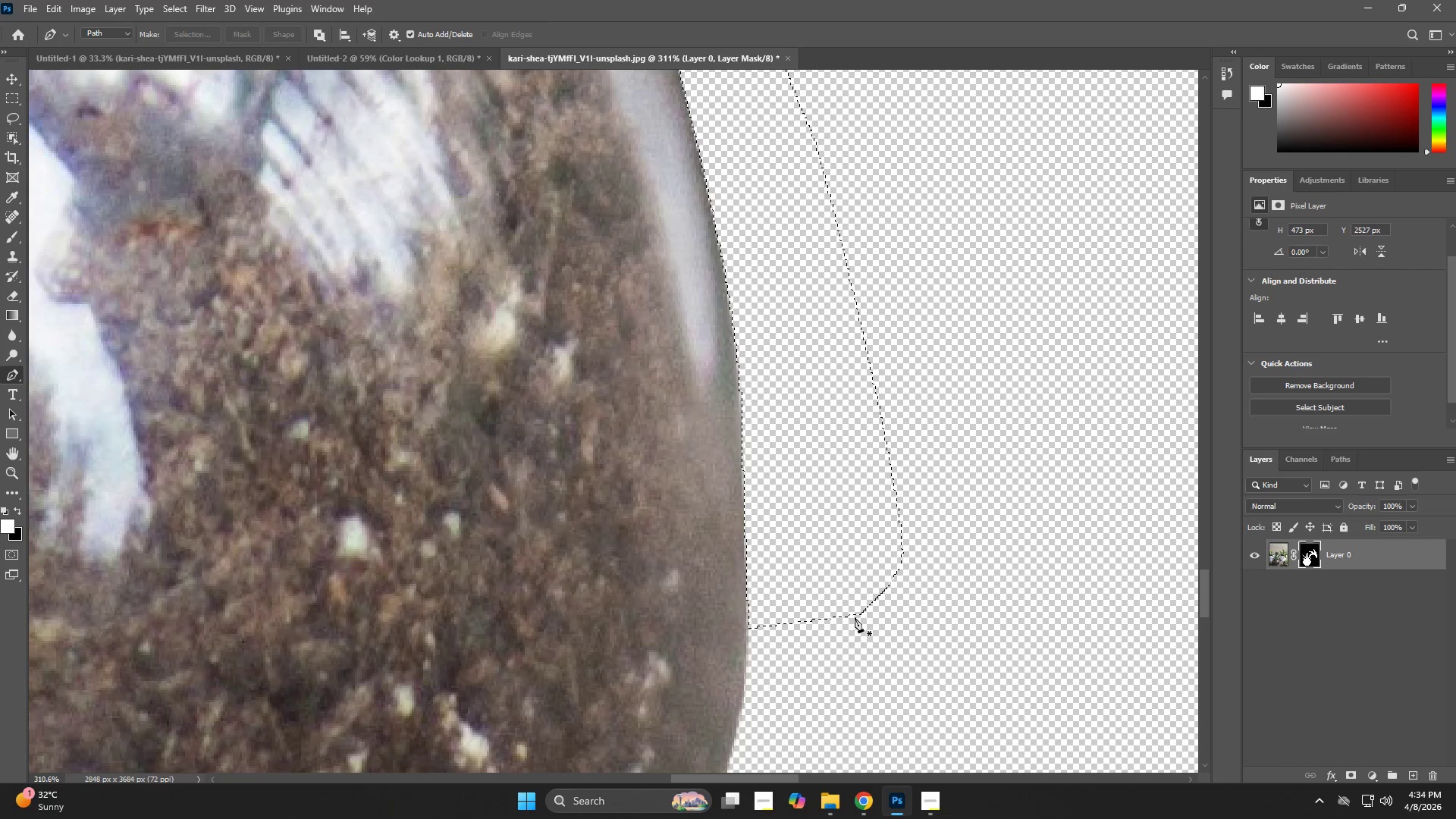 
key(Control+D)
 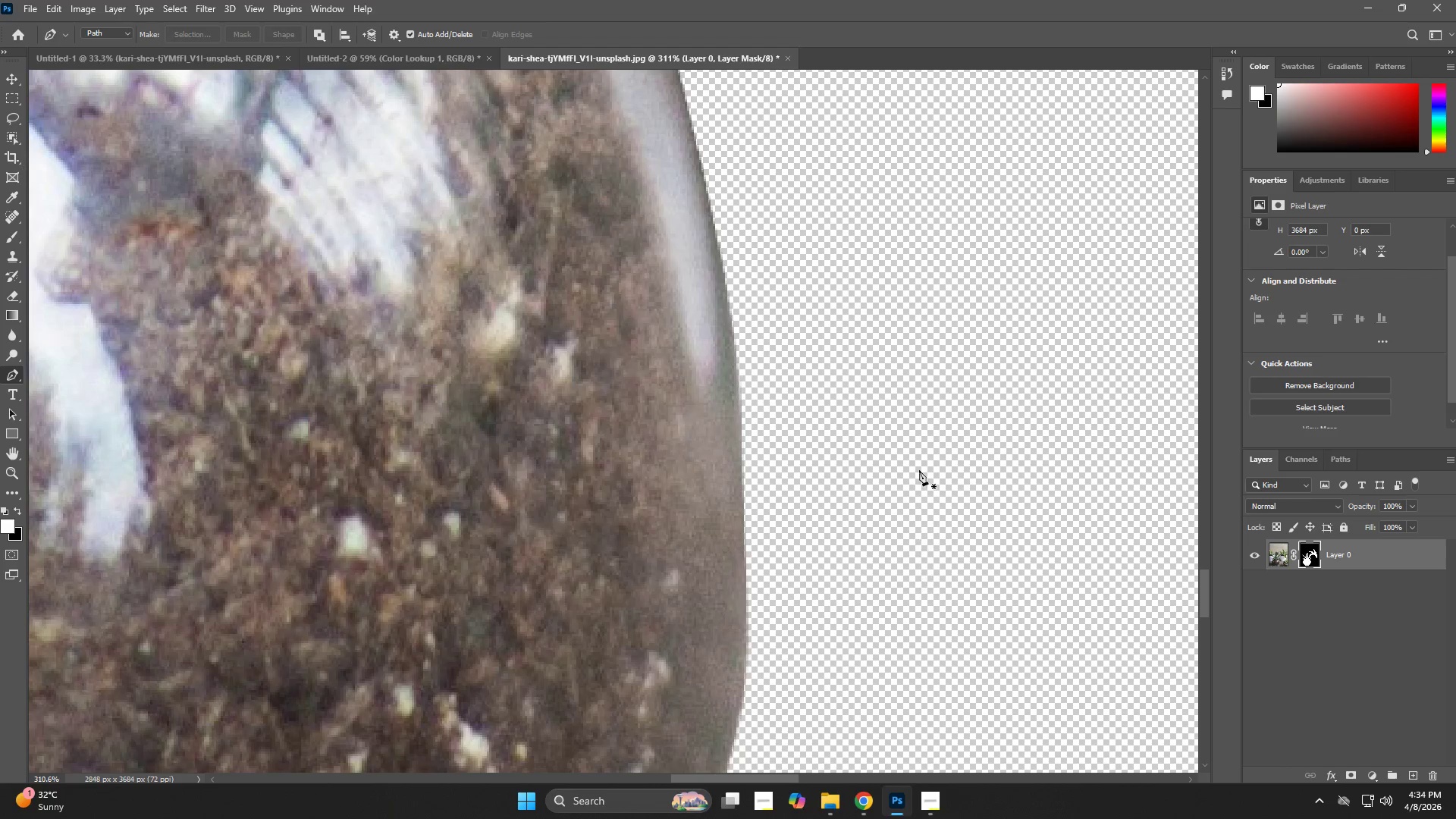 
hold_key(key=Space, duration=0.44)
 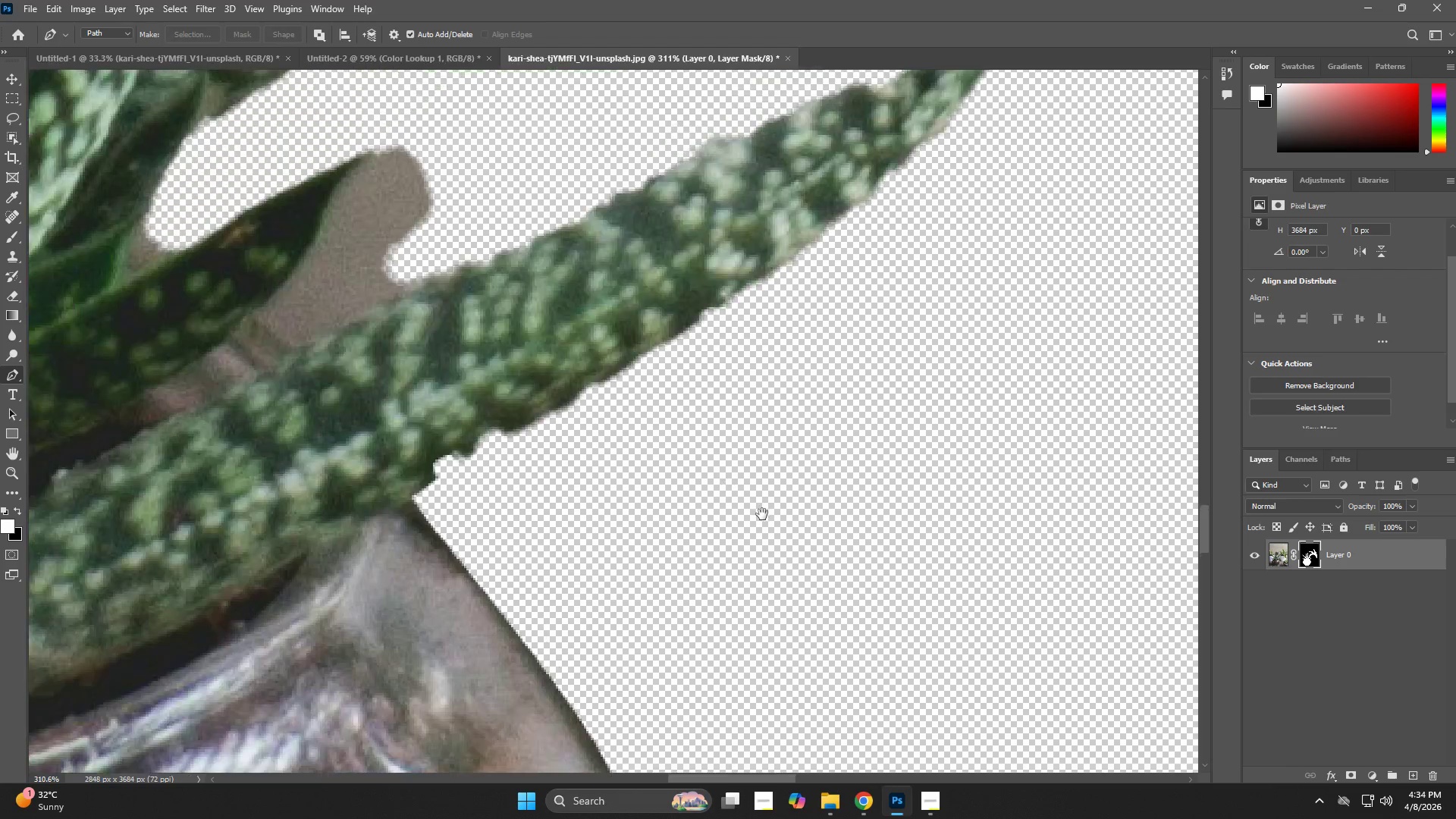 
left_click_drag(start_coordinate=[840, 279], to_coordinate=[777, 779])
 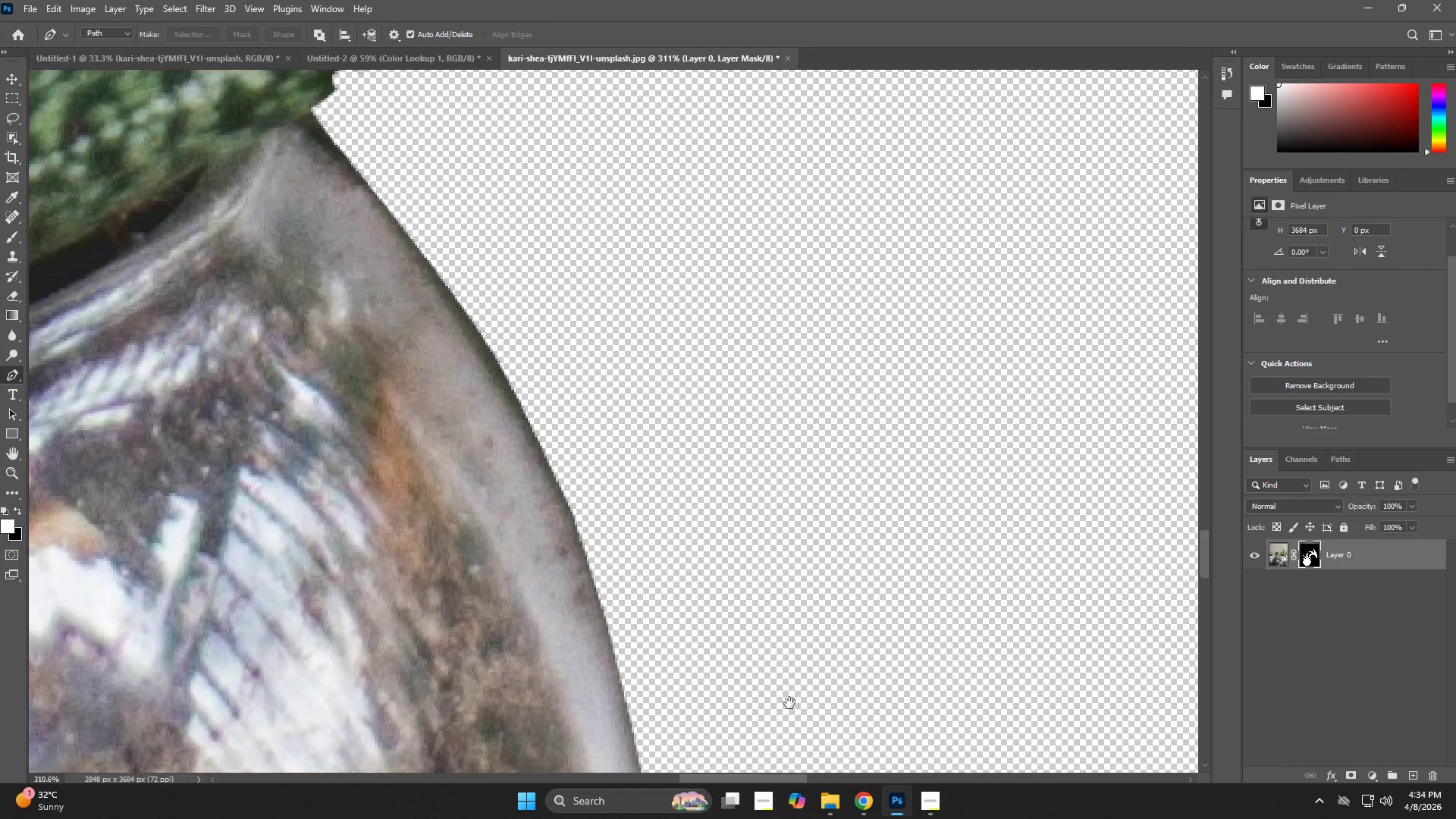 
hold_key(key=Space, duration=0.58)
 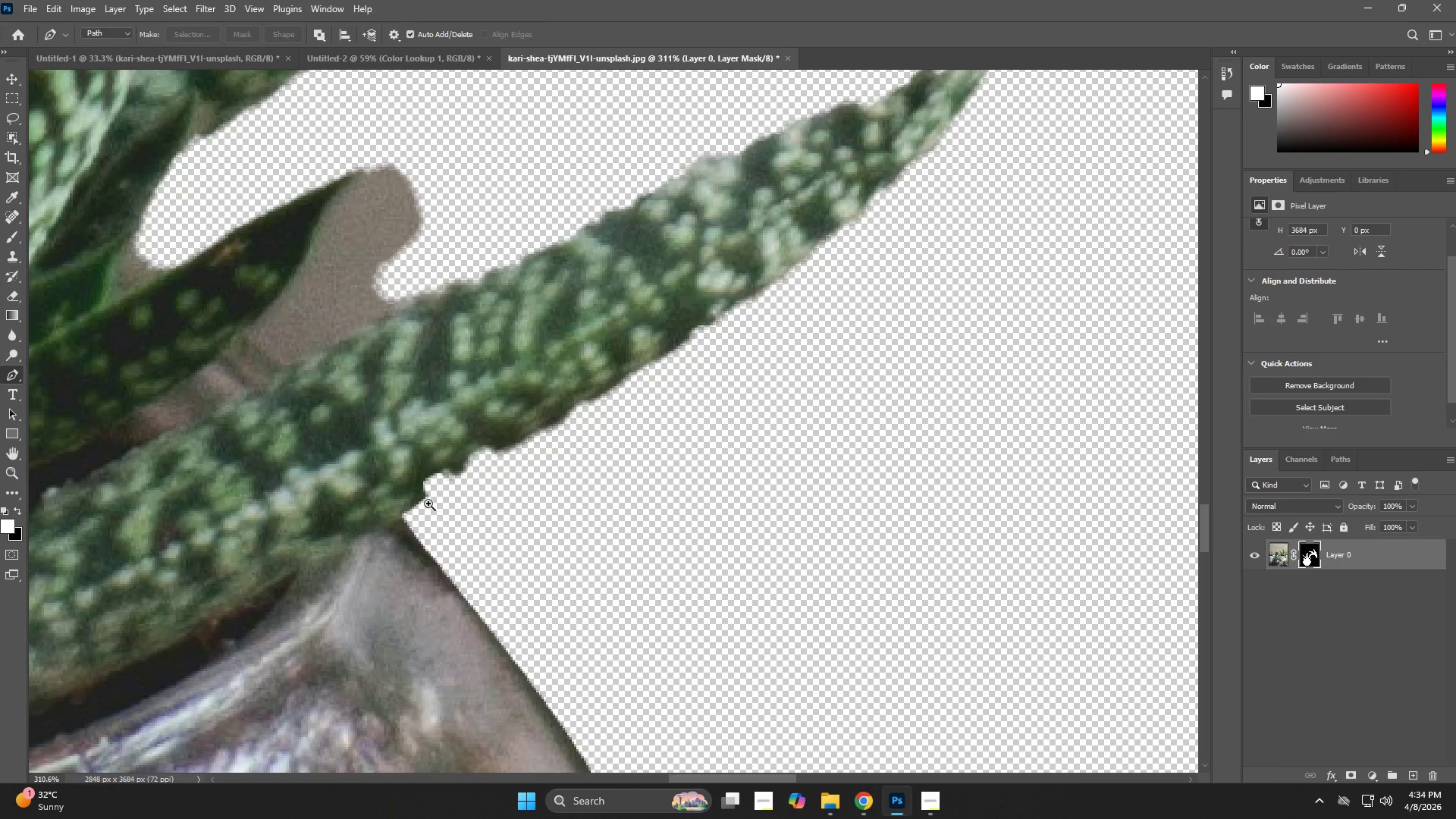 
left_click_drag(start_coordinate=[628, 309], to_coordinate=[737, 509])
 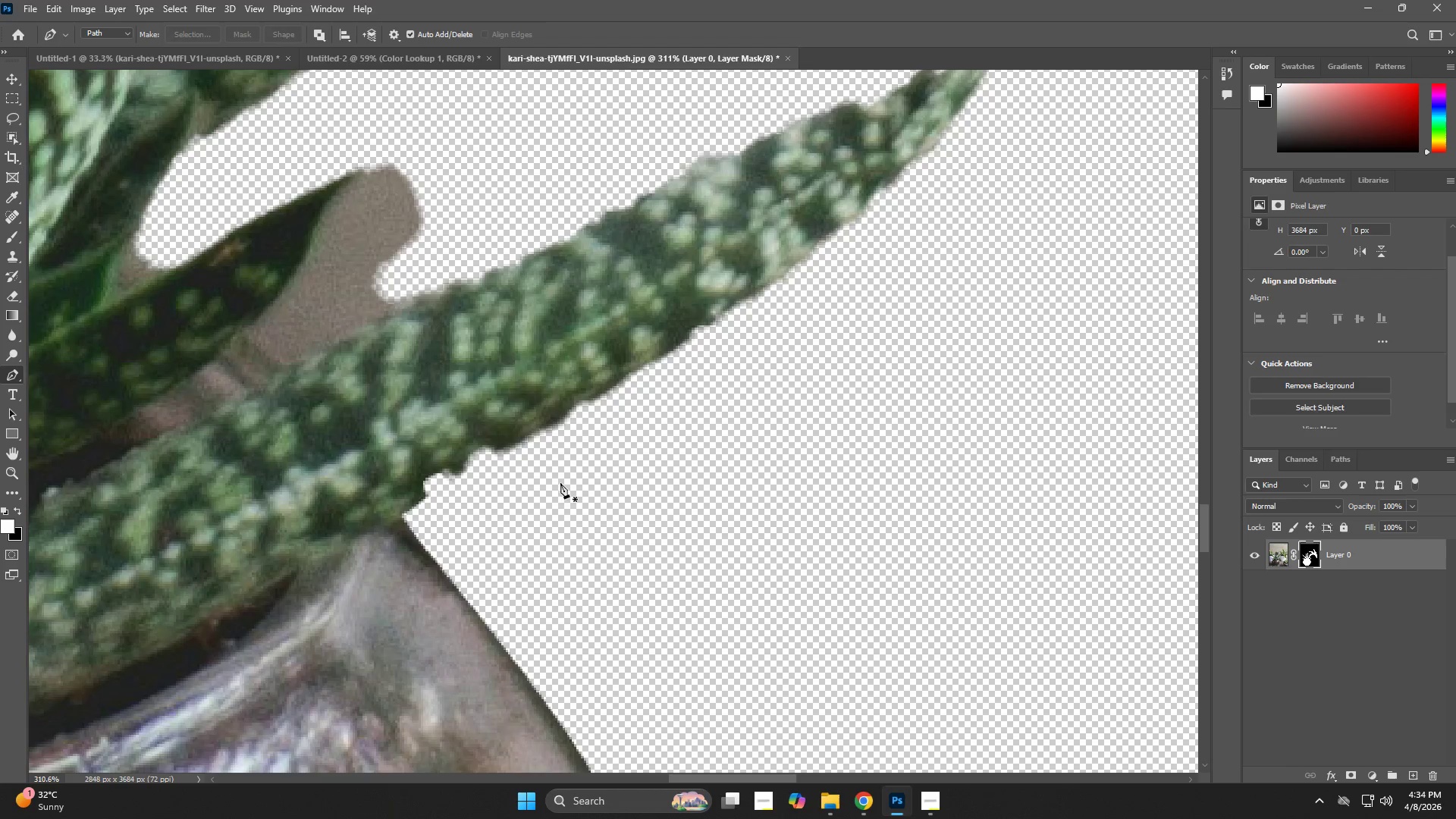 
type(zex)
 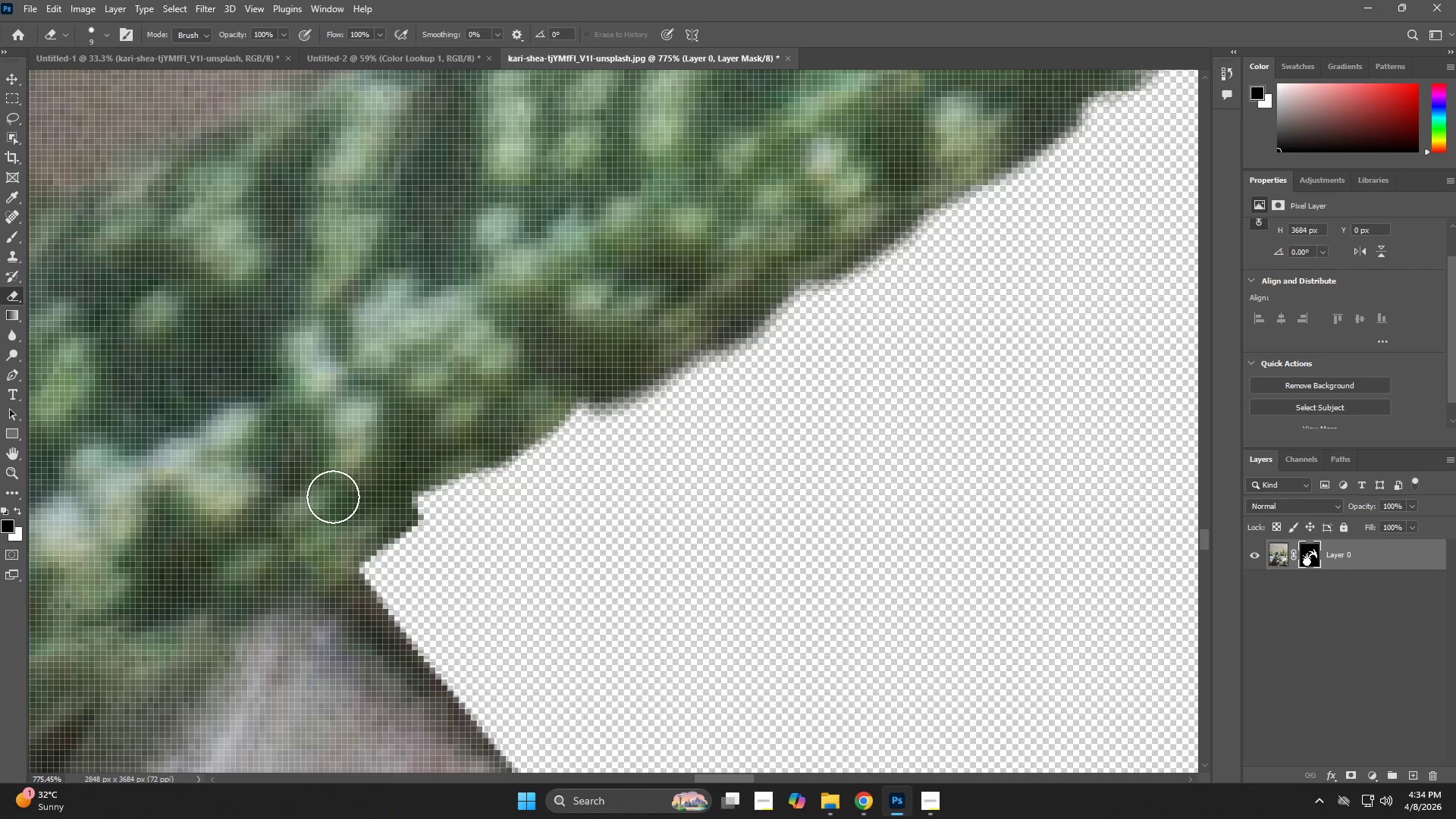 
left_click_drag(start_coordinate=[431, 482], to_coordinate=[490, 495])
 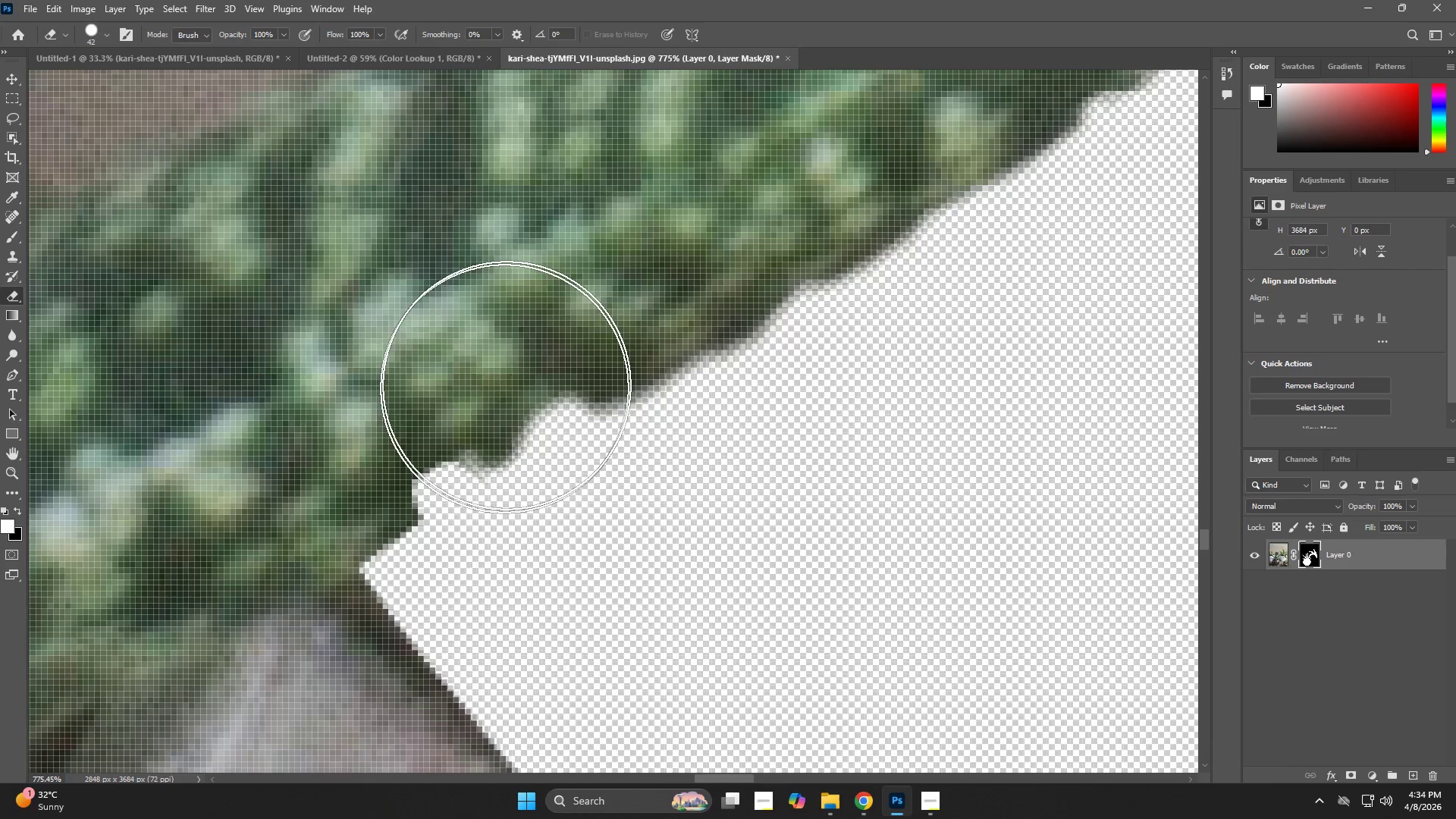 
hold_key(key=AltLeft, duration=0.36)
 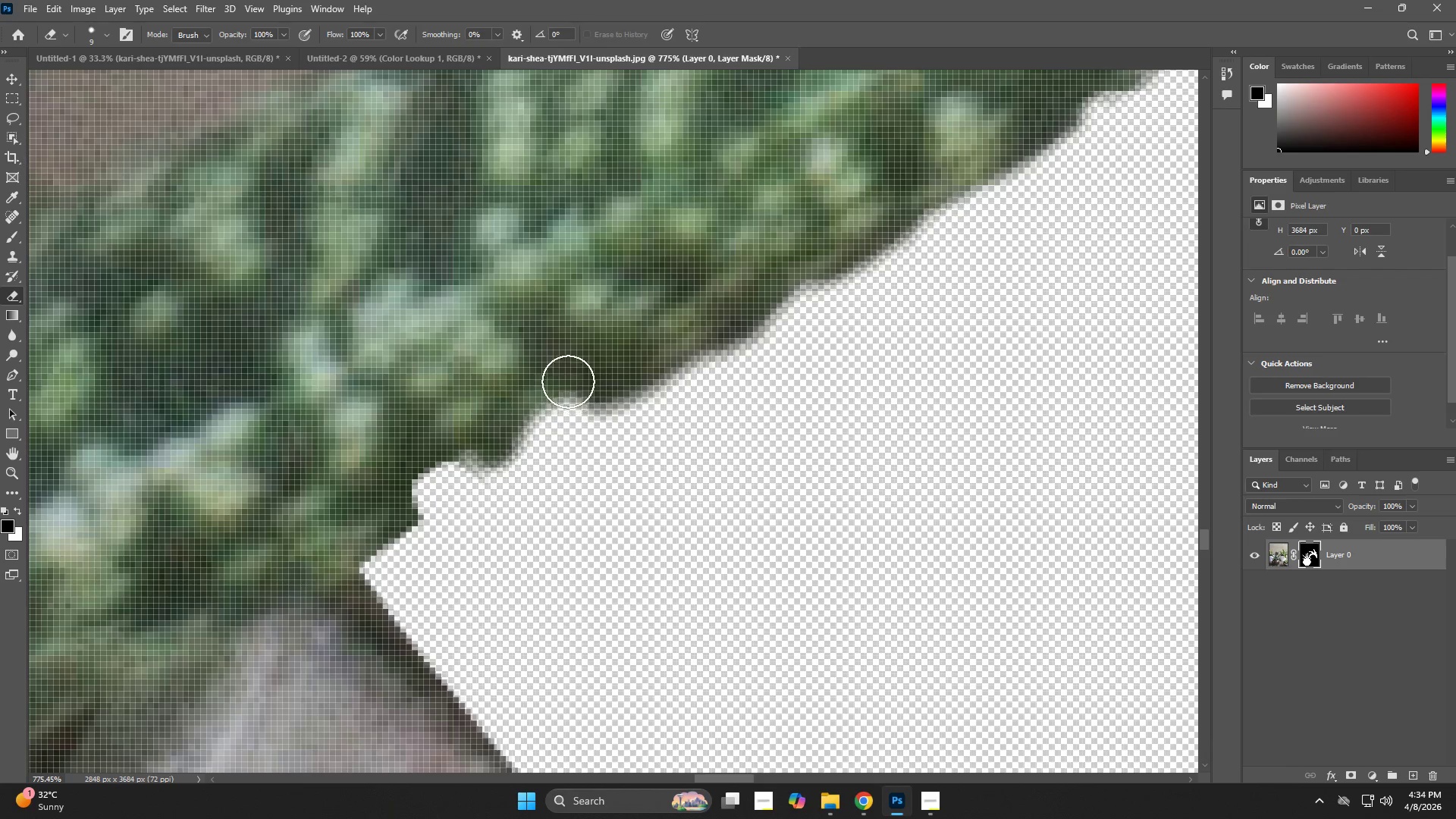 
left_click_drag(start_coordinate=[561, 384], to_coordinate=[601, 388])
 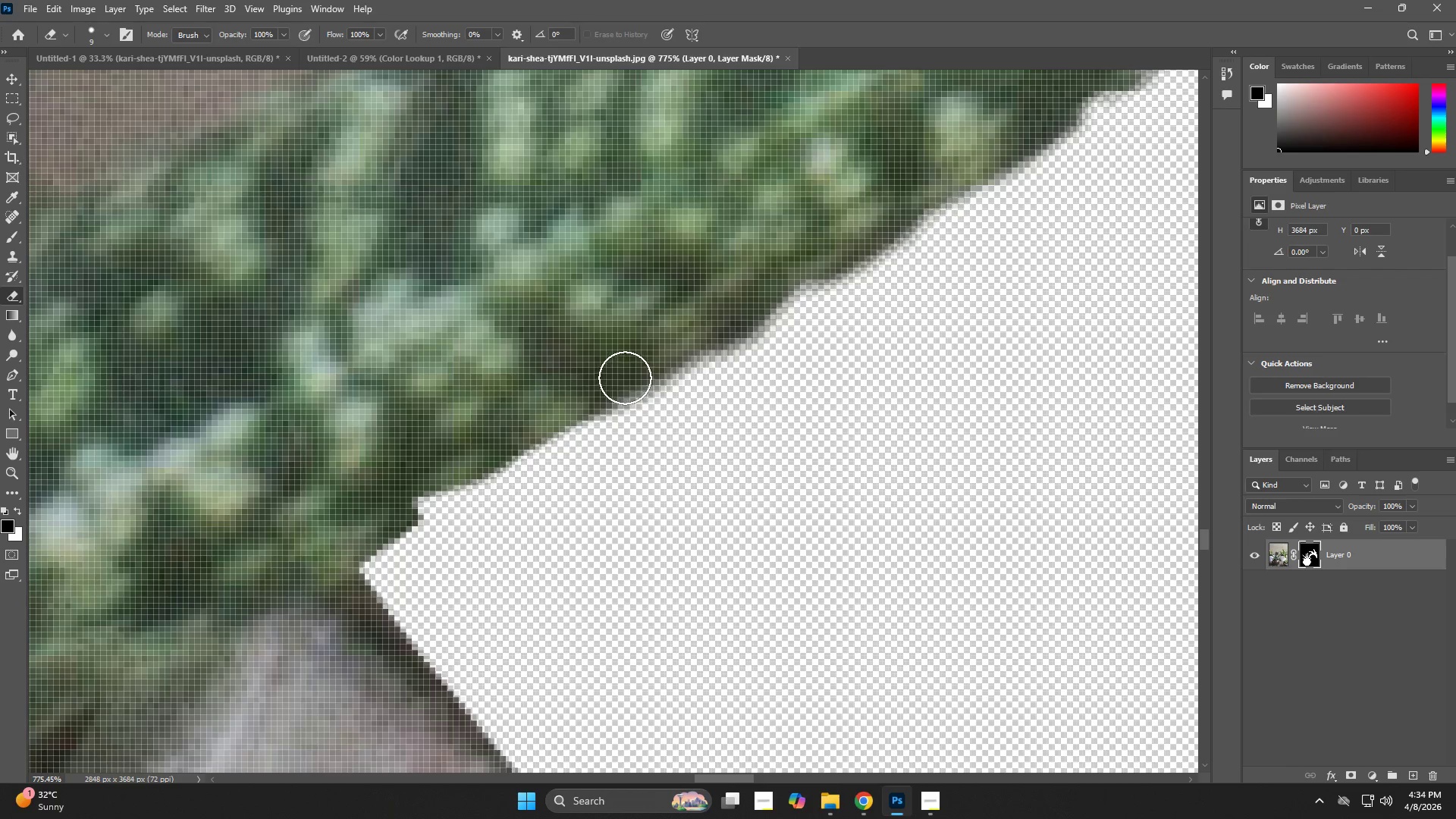 
left_click_drag(start_coordinate=[594, 394], to_coordinate=[401, 500])
 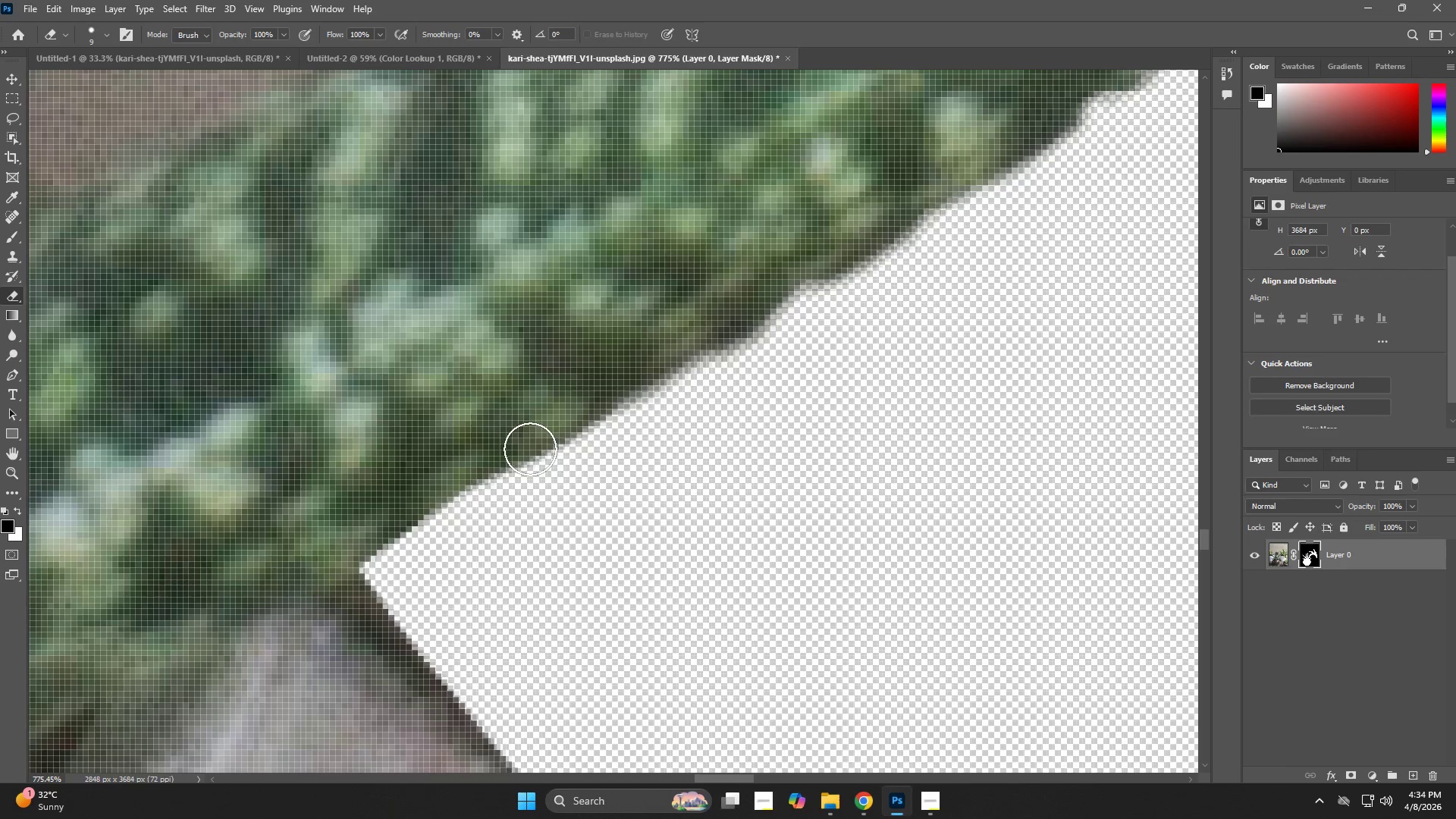 
hold_key(key=Space, duration=0.52)
 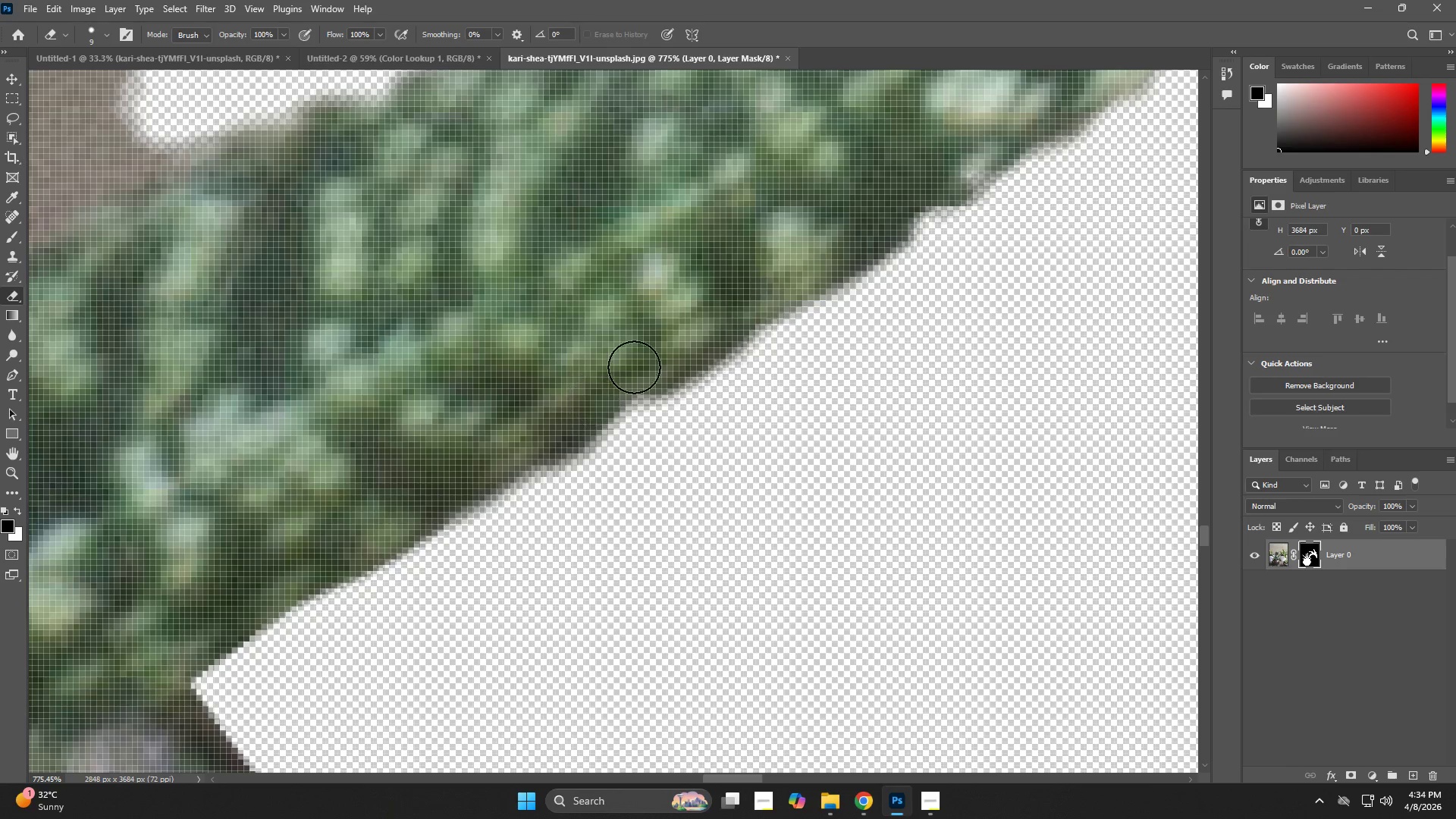 
left_click_drag(start_coordinate=[748, 346], to_coordinate=[614, 438])
 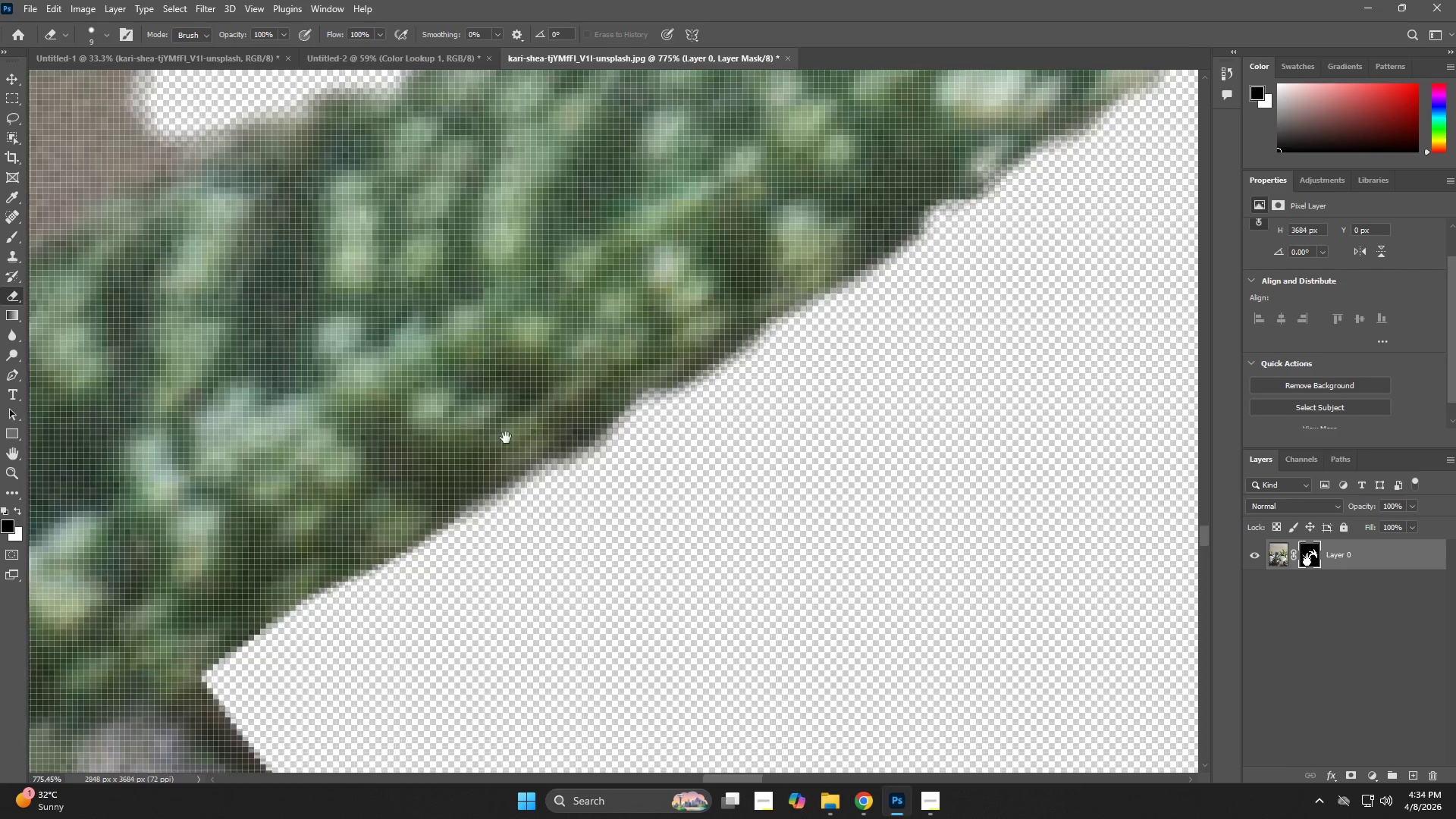 
left_click_drag(start_coordinate=[494, 443], to_coordinate=[397, 507])
 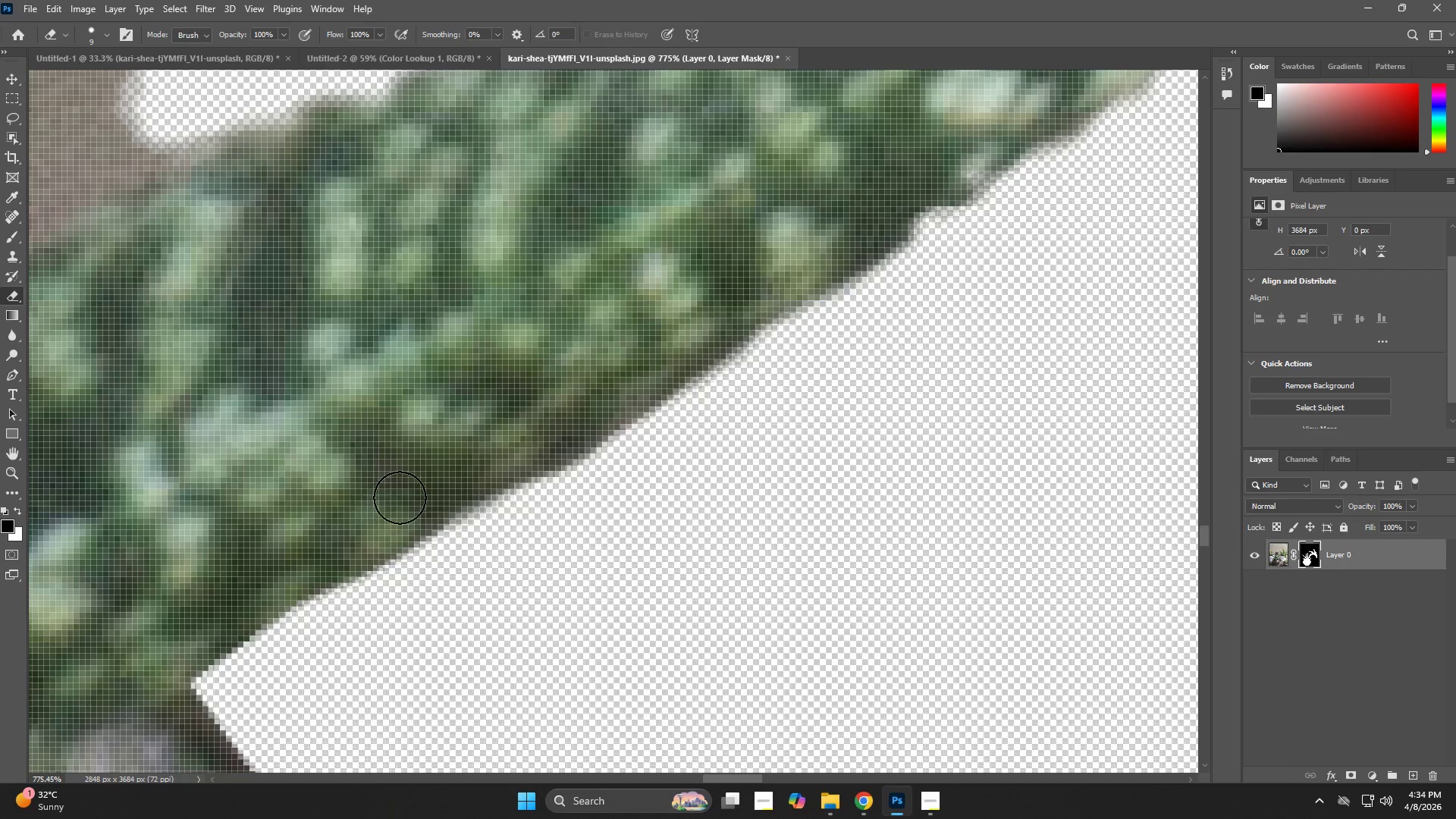 
hold_key(key=Space, duration=0.61)
 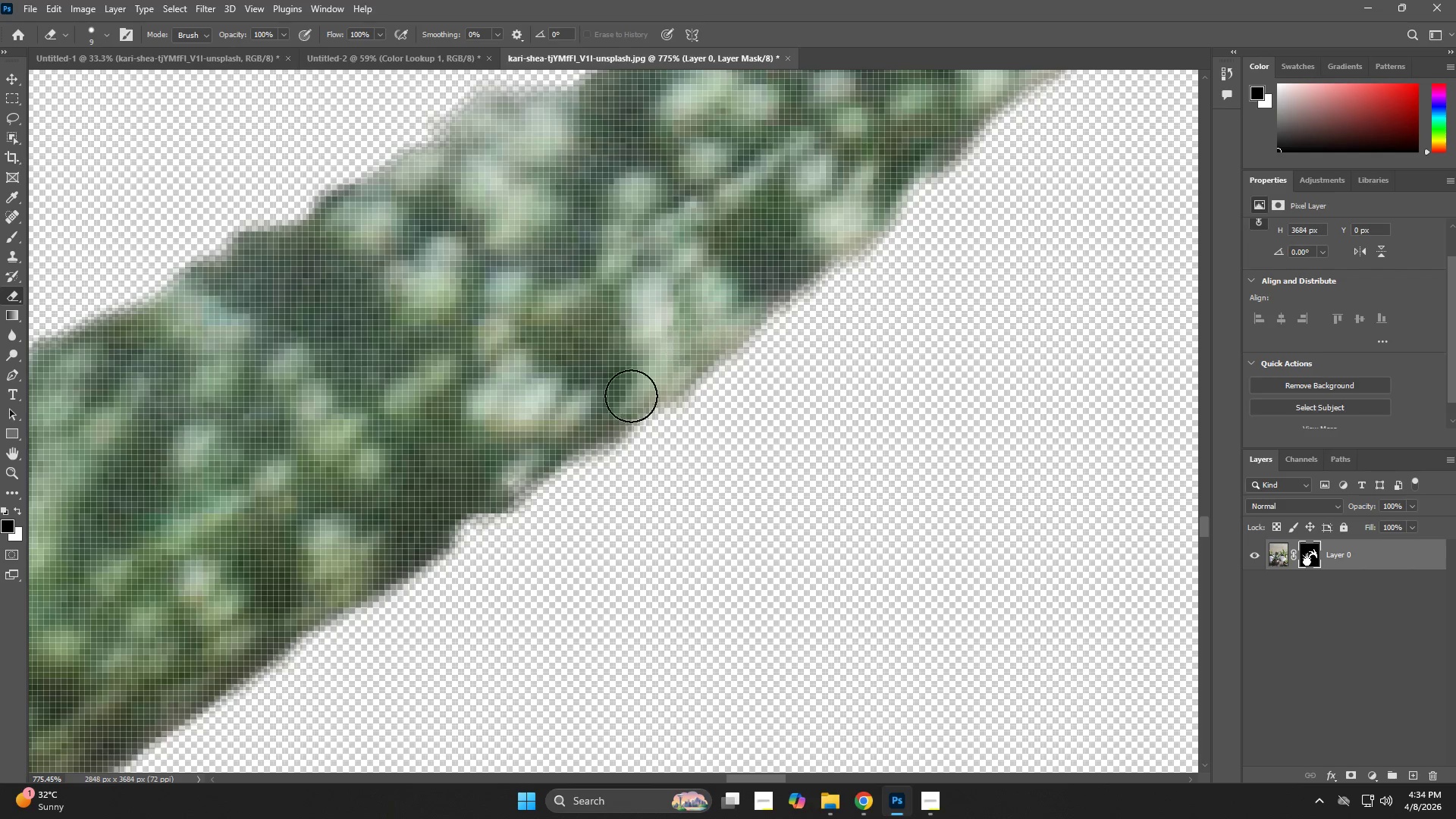 
left_click_drag(start_coordinate=[928, 226], to_coordinate=[469, 533])
 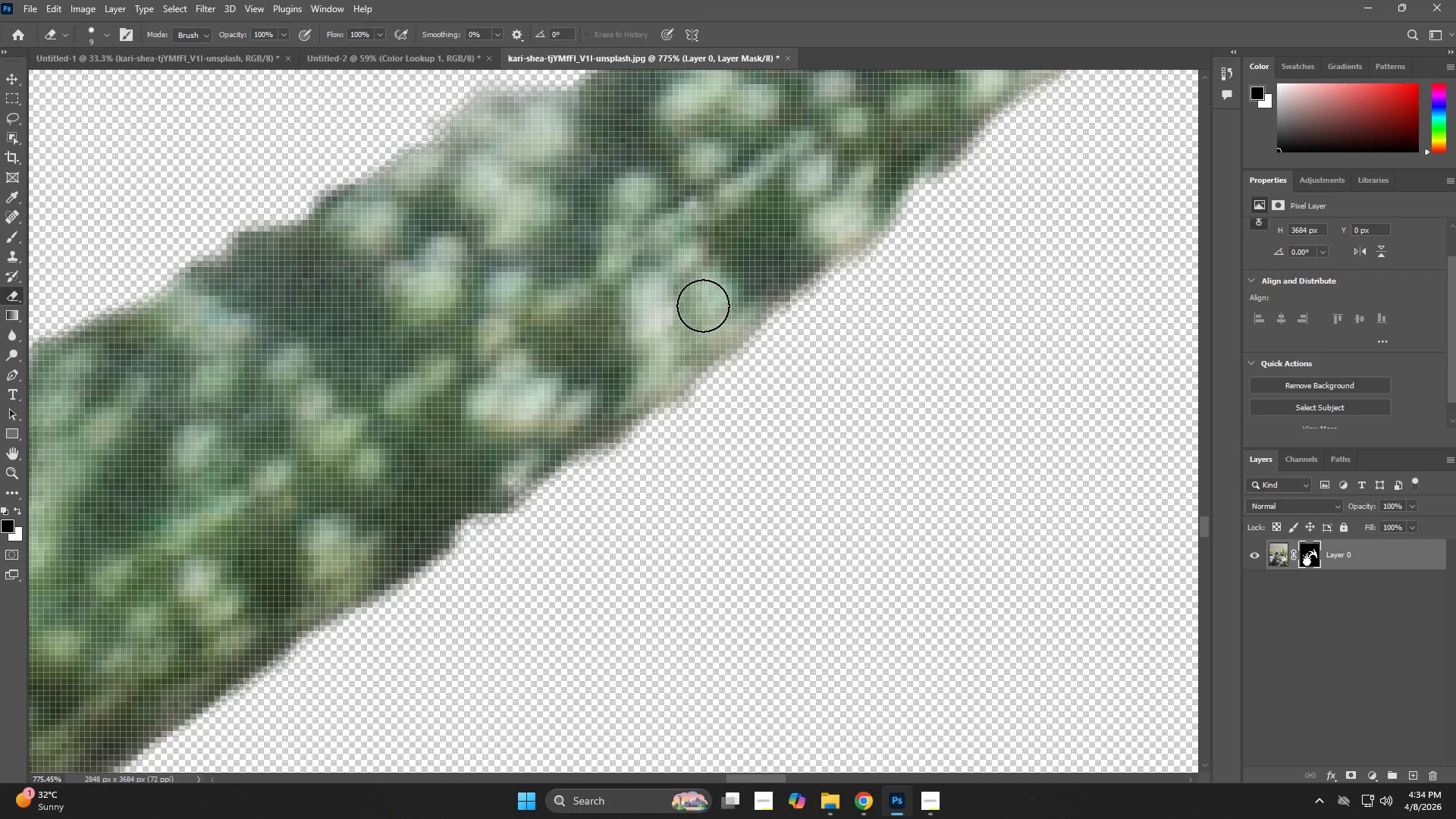 
left_click_drag(start_coordinate=[689, 352], to_coordinate=[306, 586])
 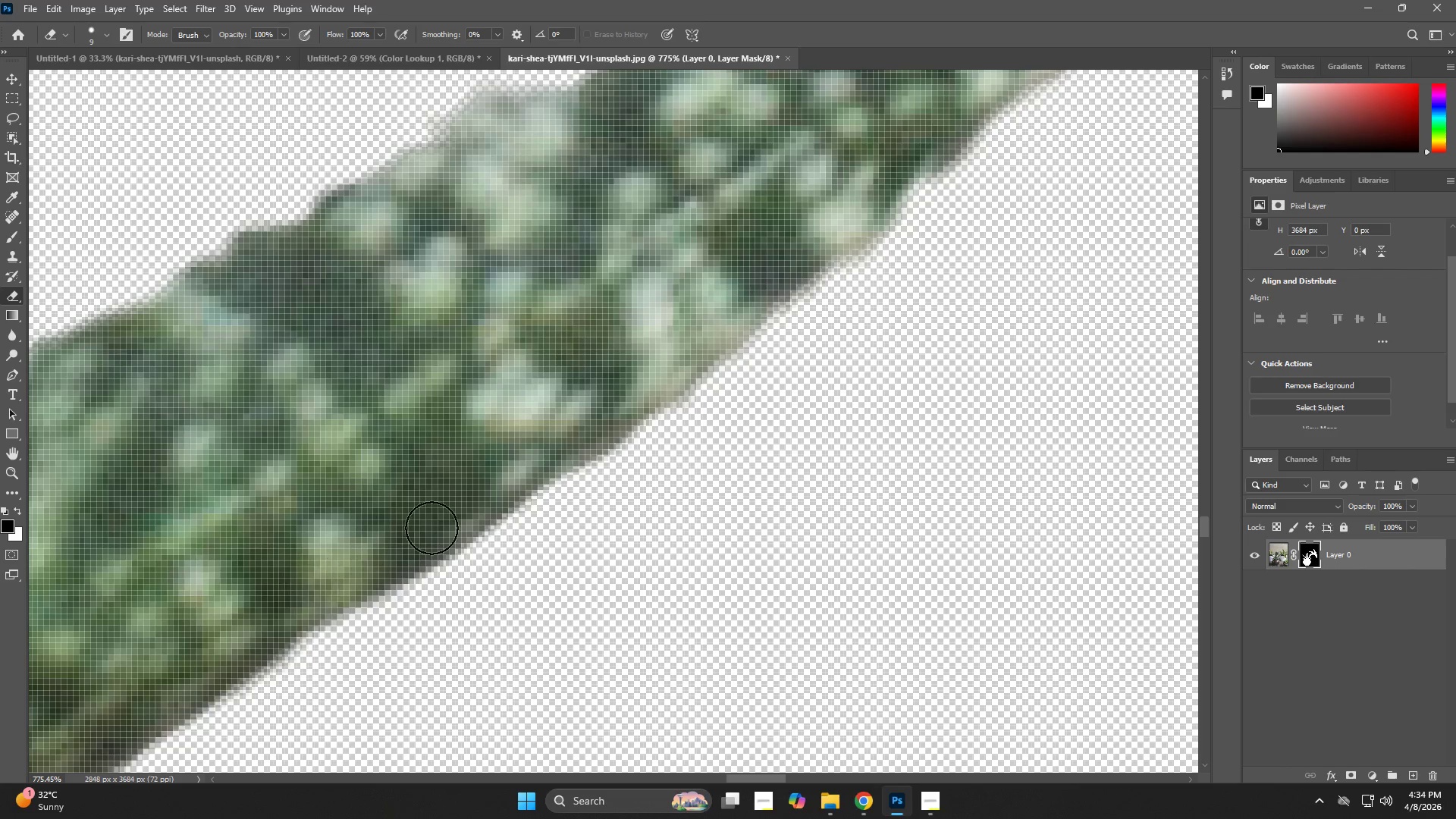 
key(Z)
 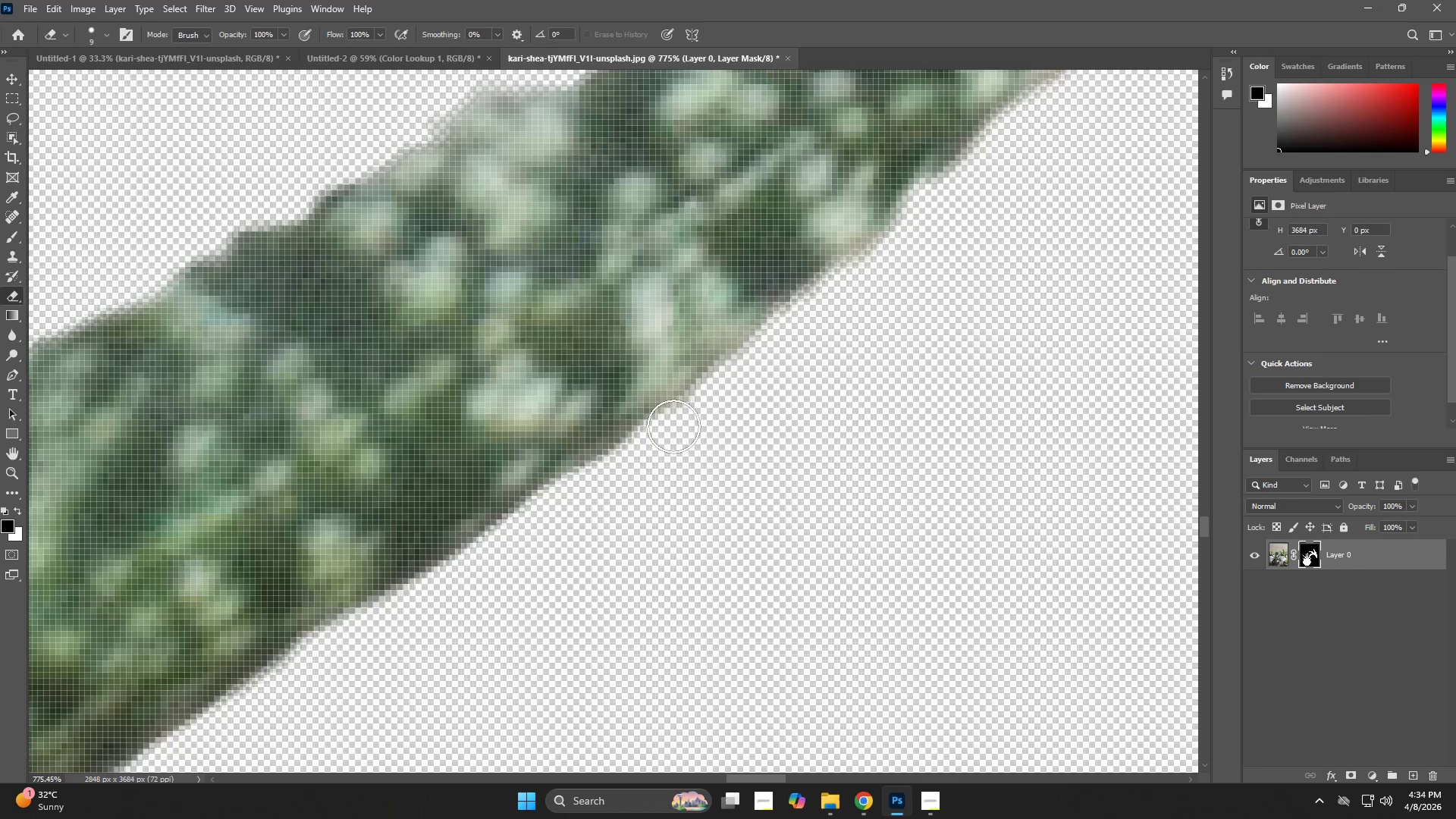 
left_click_drag(start_coordinate=[696, 416], to_coordinate=[631, 441])
 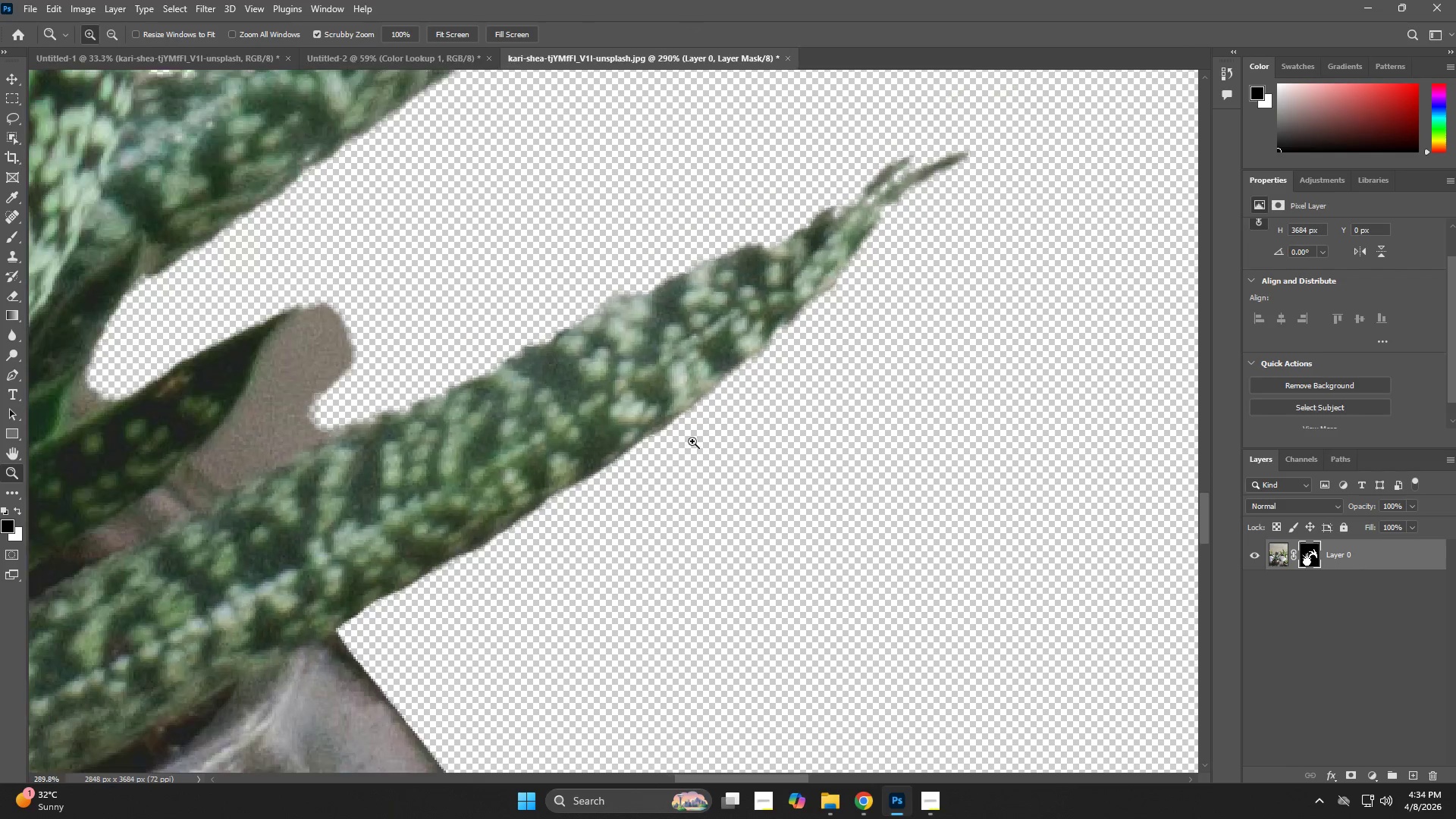 
key(Space)
 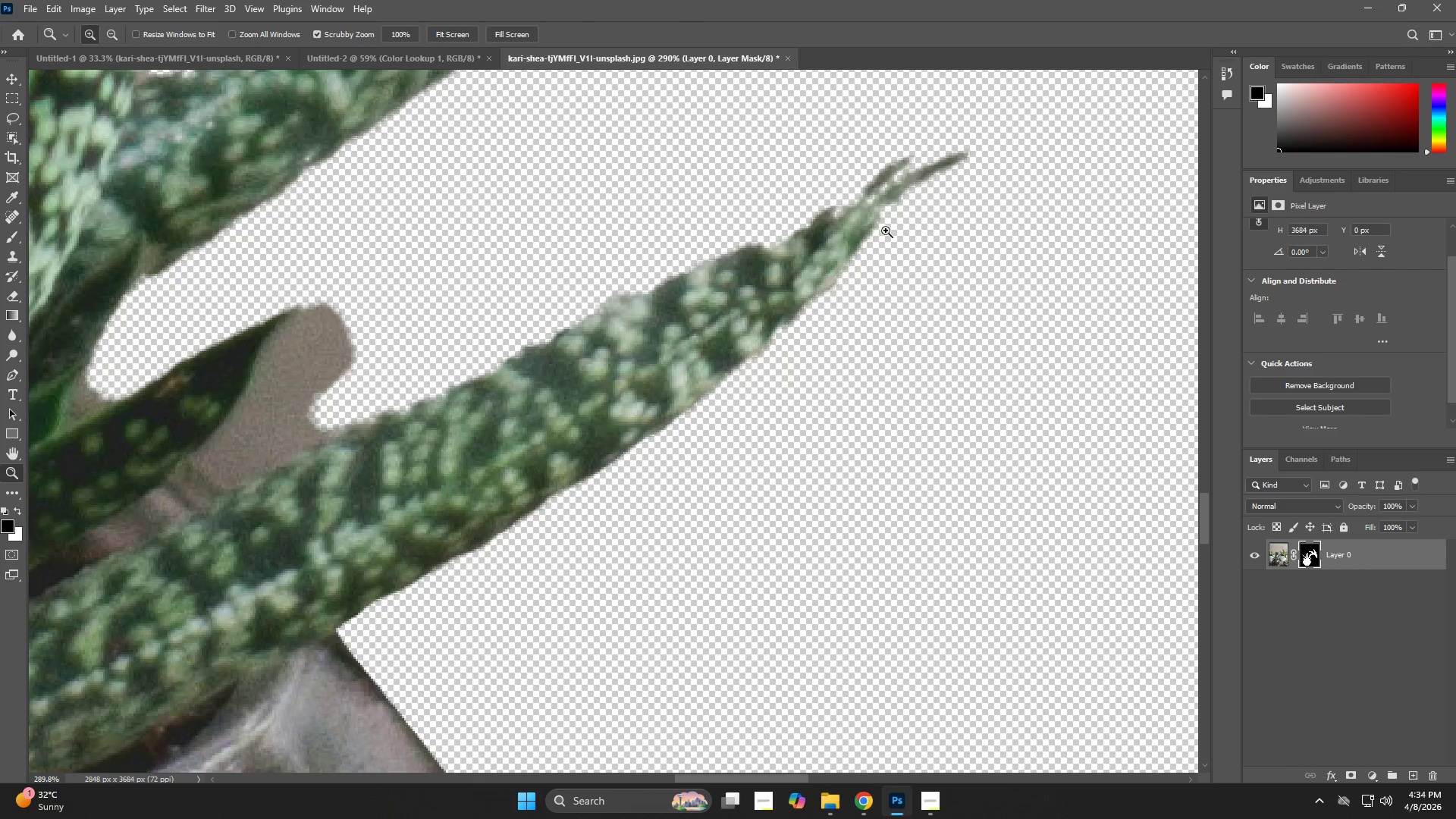 
left_click_drag(start_coordinate=[922, 177], to_coordinate=[963, 209])
 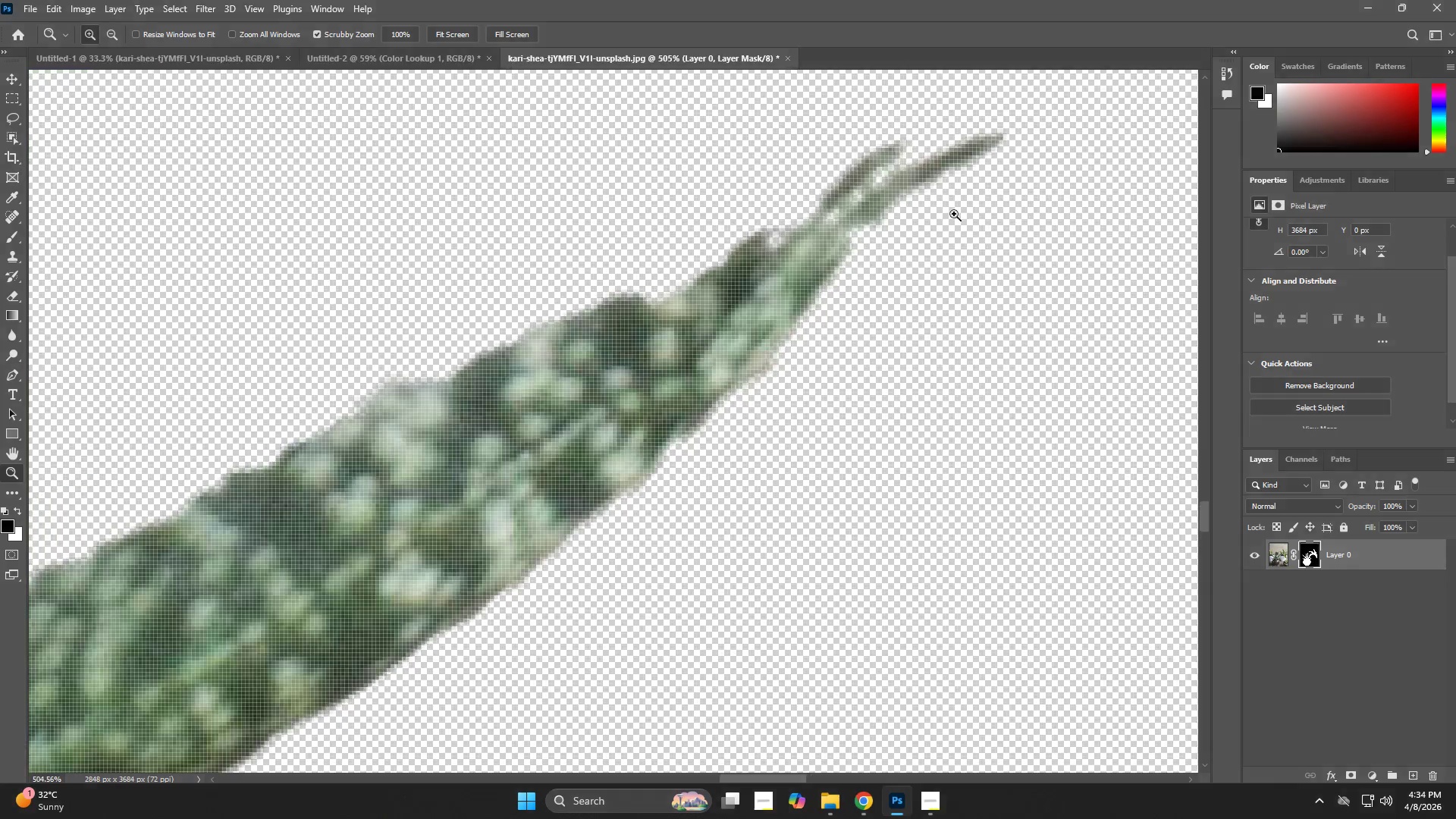 
key(E)
 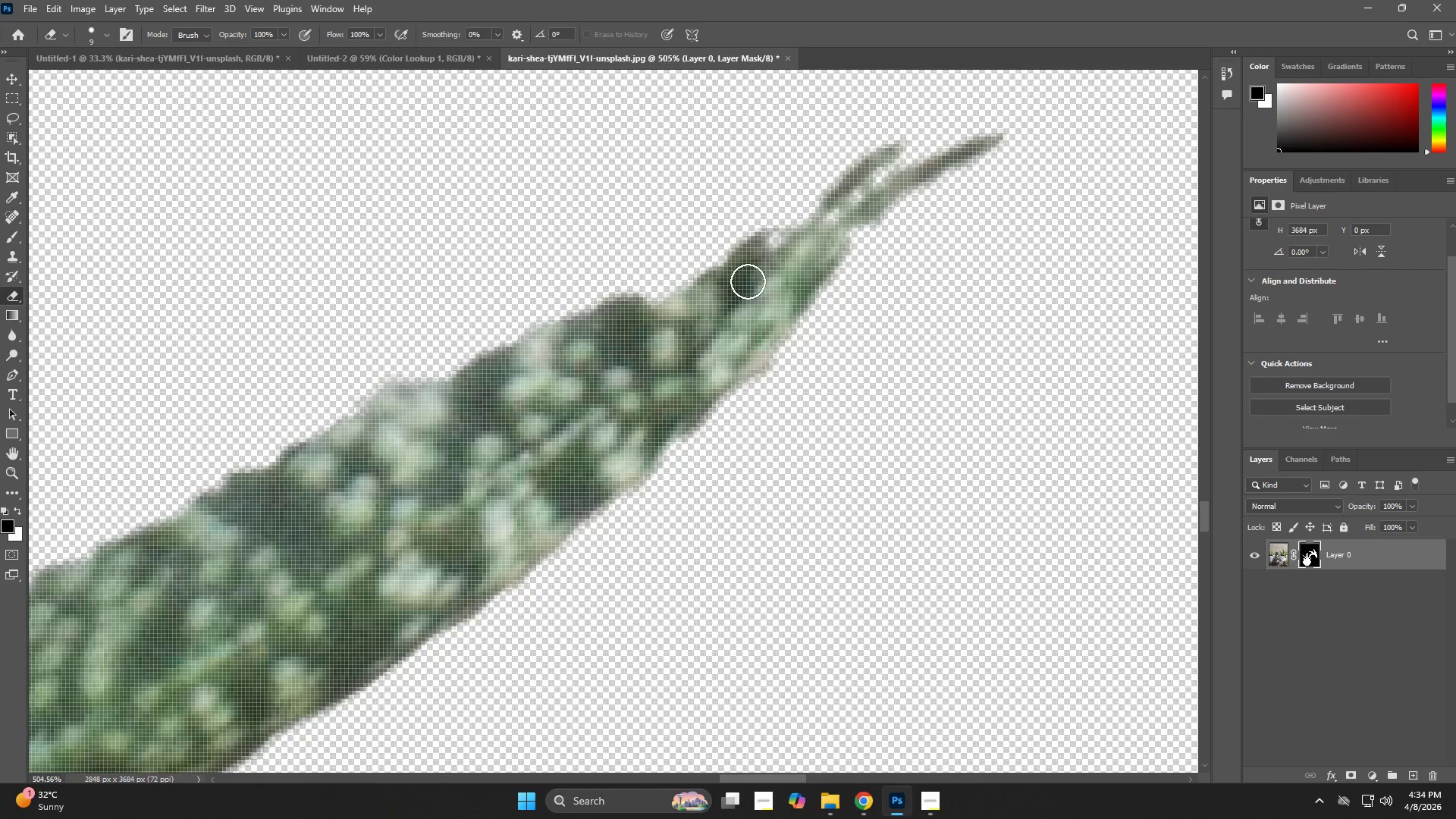 
key(Alt+AltLeft)
 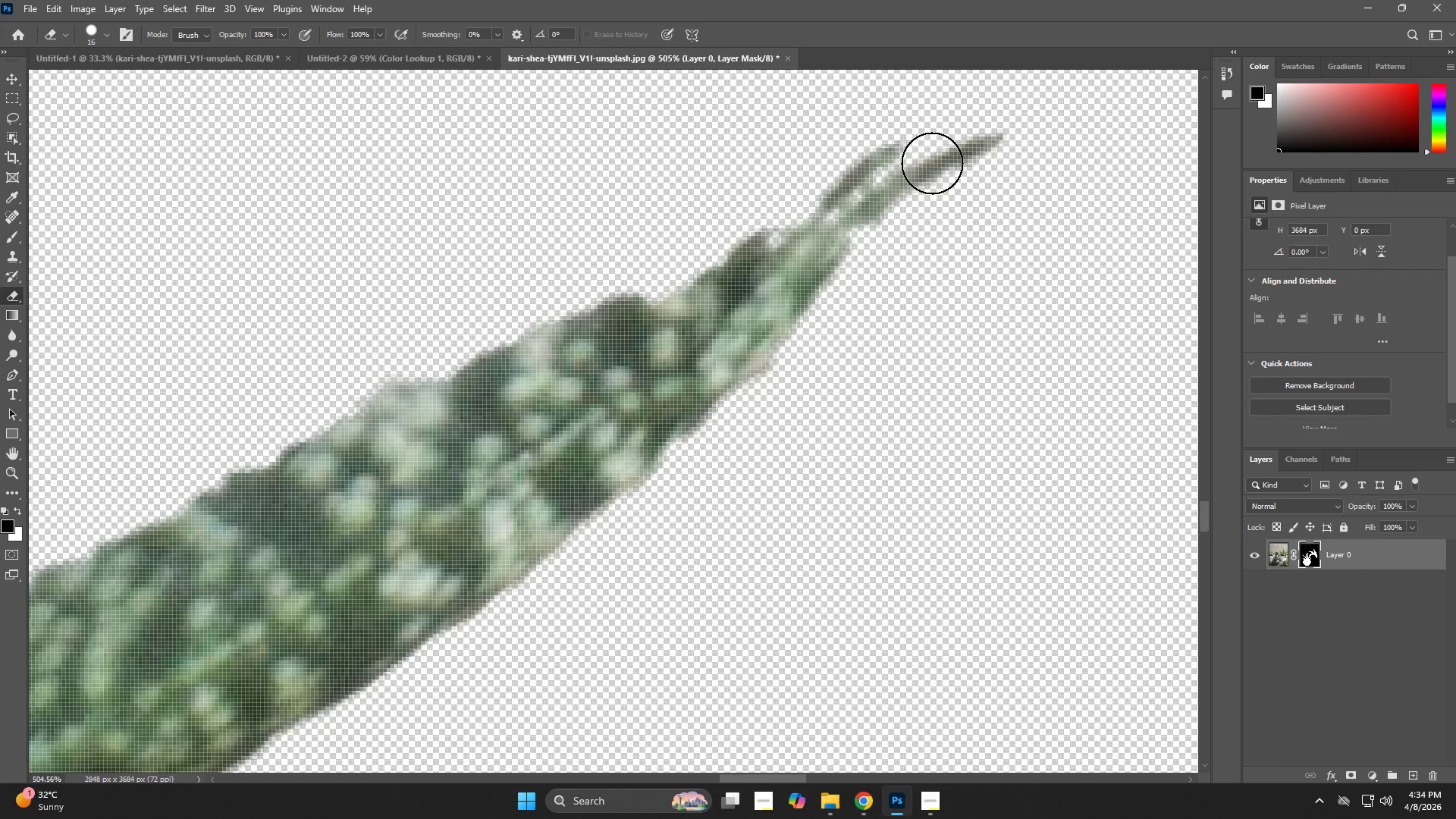 
key(Alt+AltLeft)
 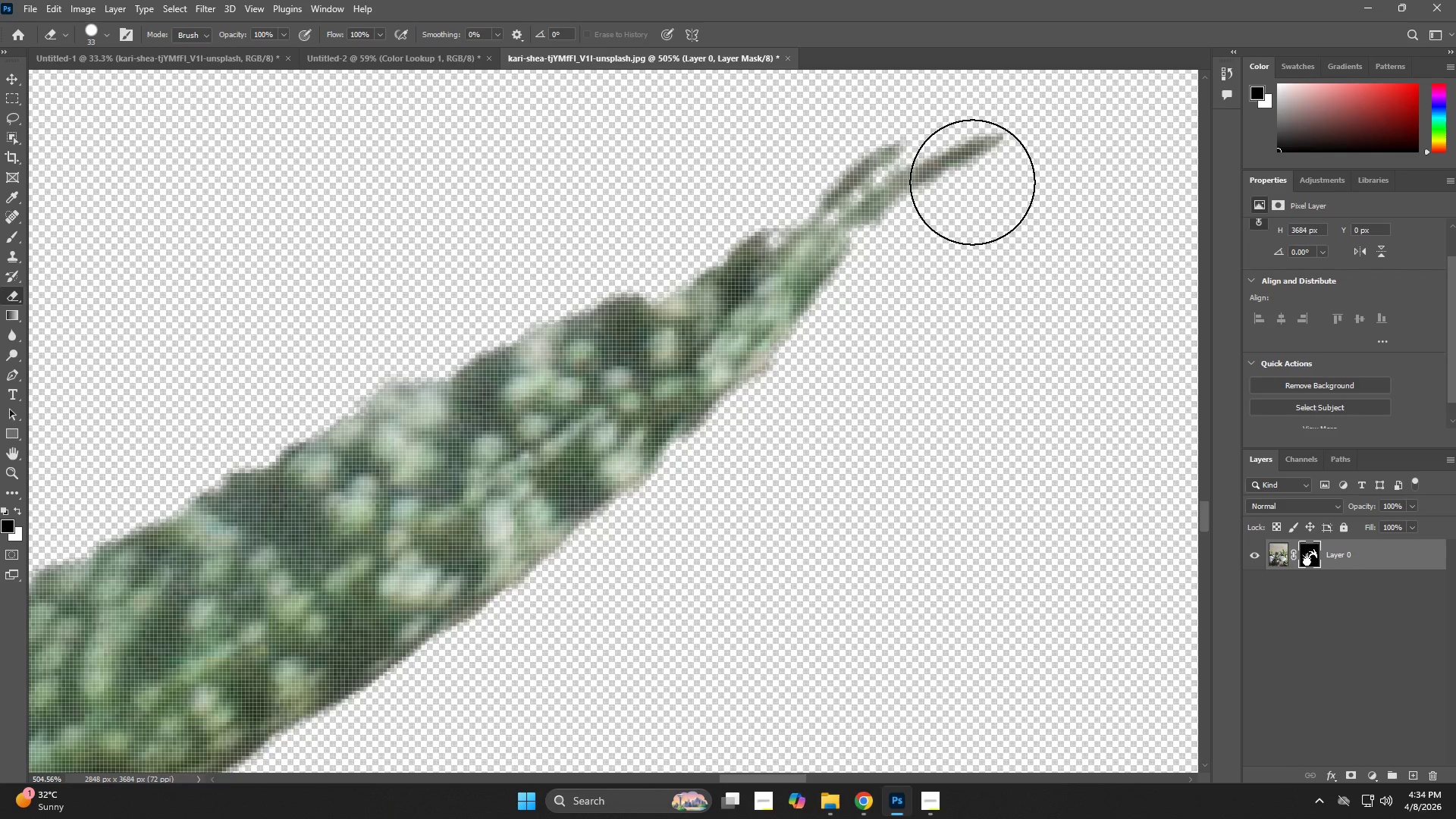 
left_click_drag(start_coordinate=[961, 180], to_coordinate=[1020, 121])
 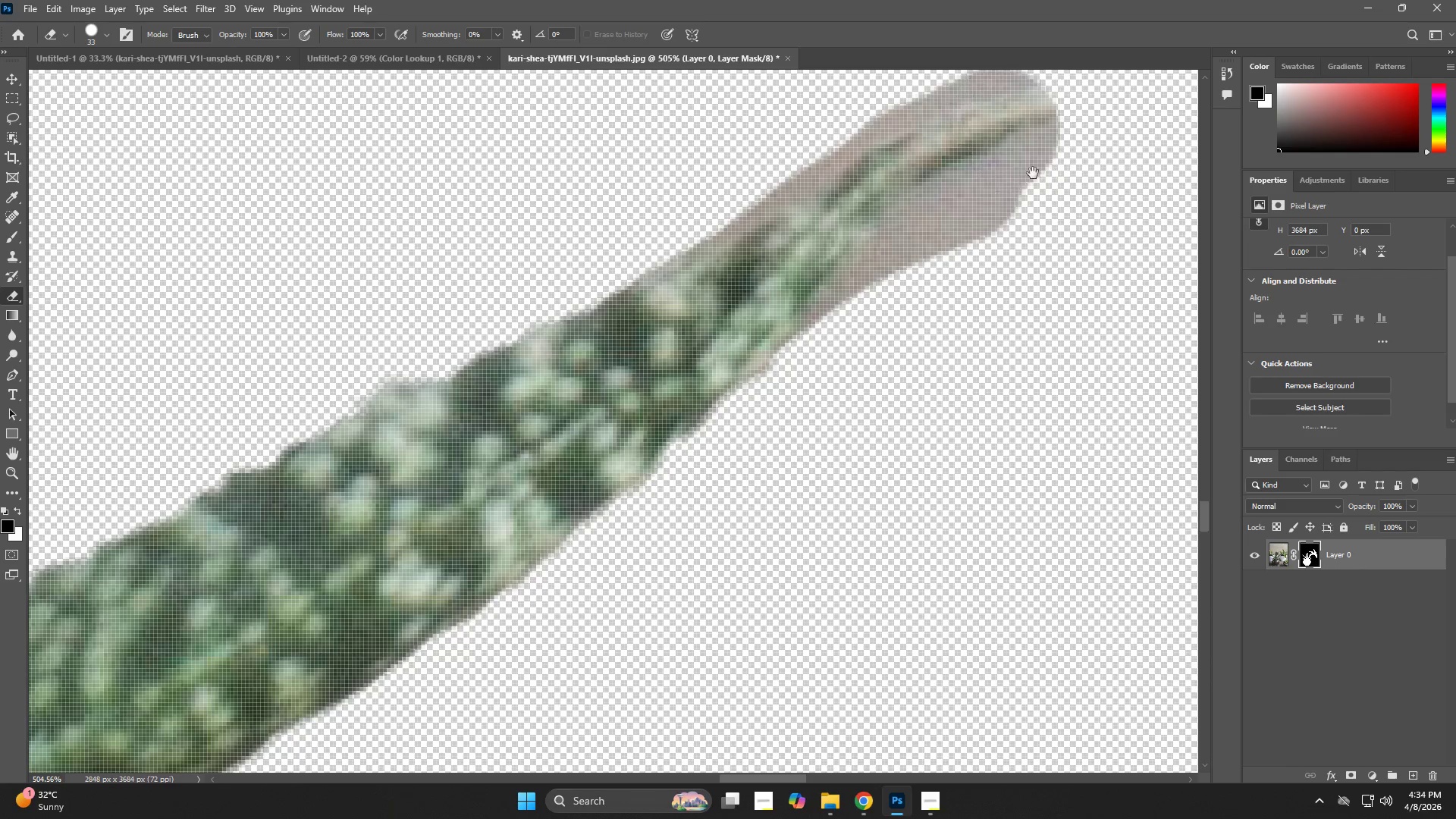 
hold_key(key=Space, duration=0.47)
 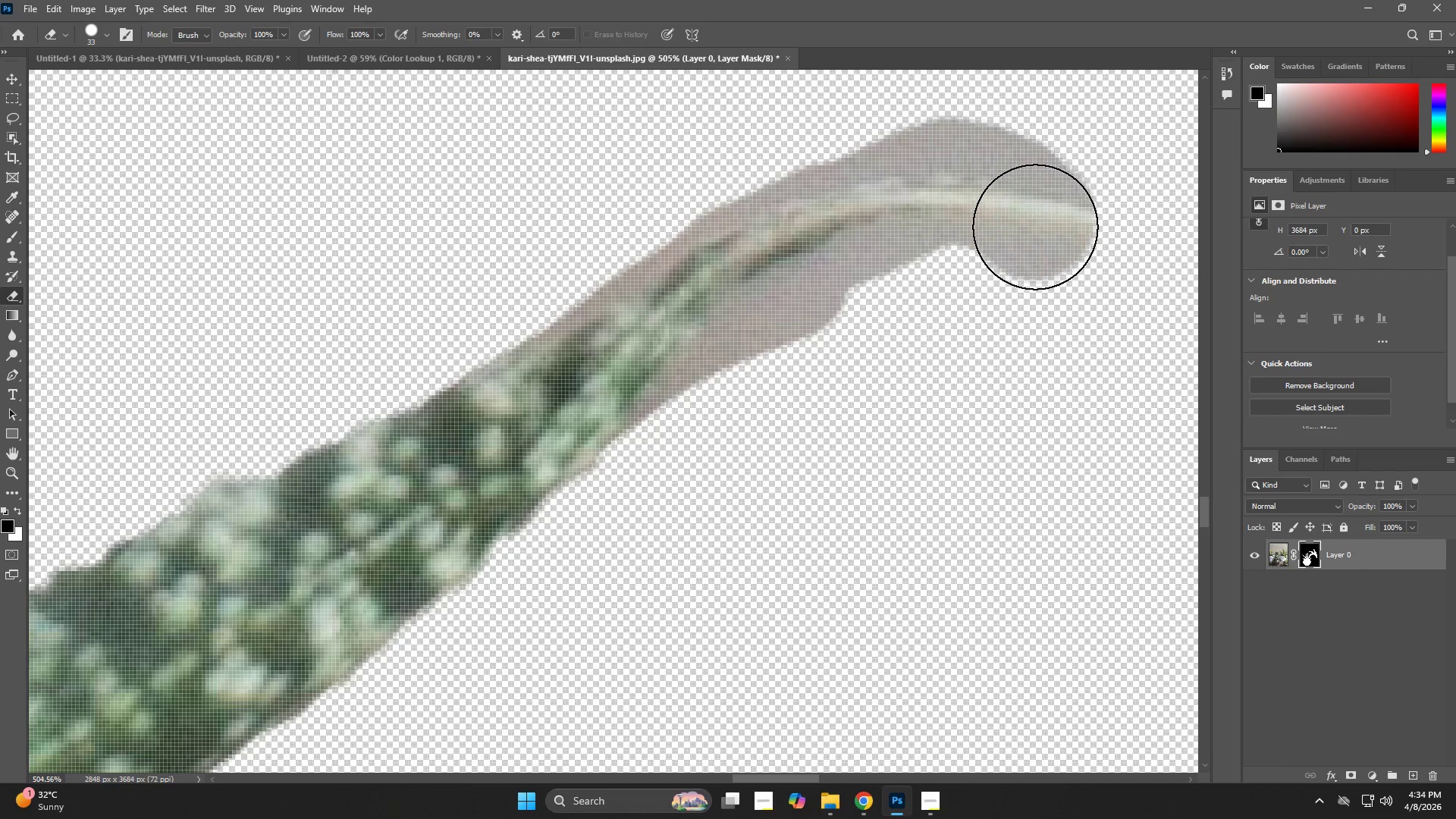 
left_click_drag(start_coordinate=[987, 215], to_coordinate=[813, 312])
 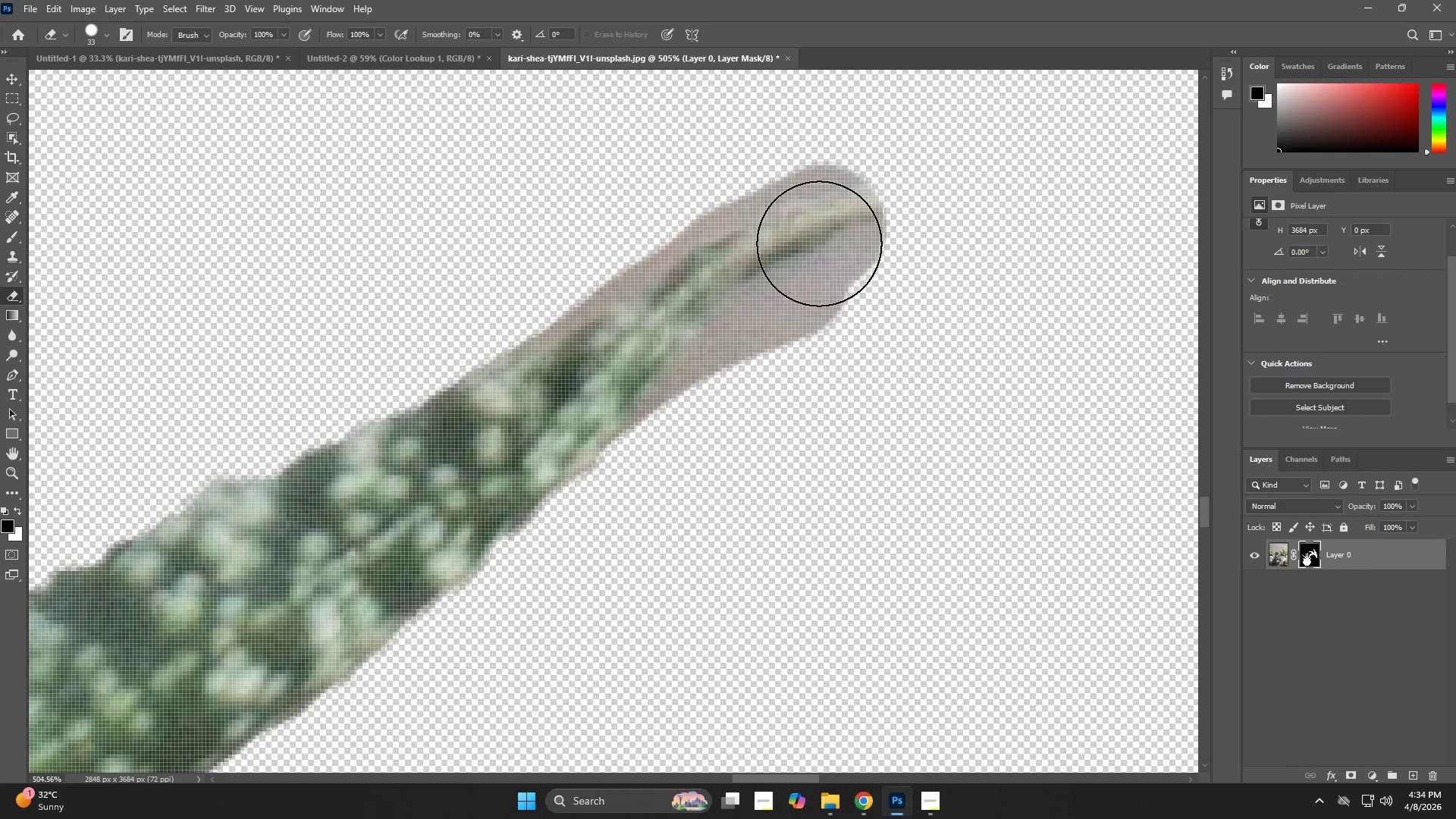 
left_click_drag(start_coordinate=[834, 228], to_coordinate=[1138, 242])
 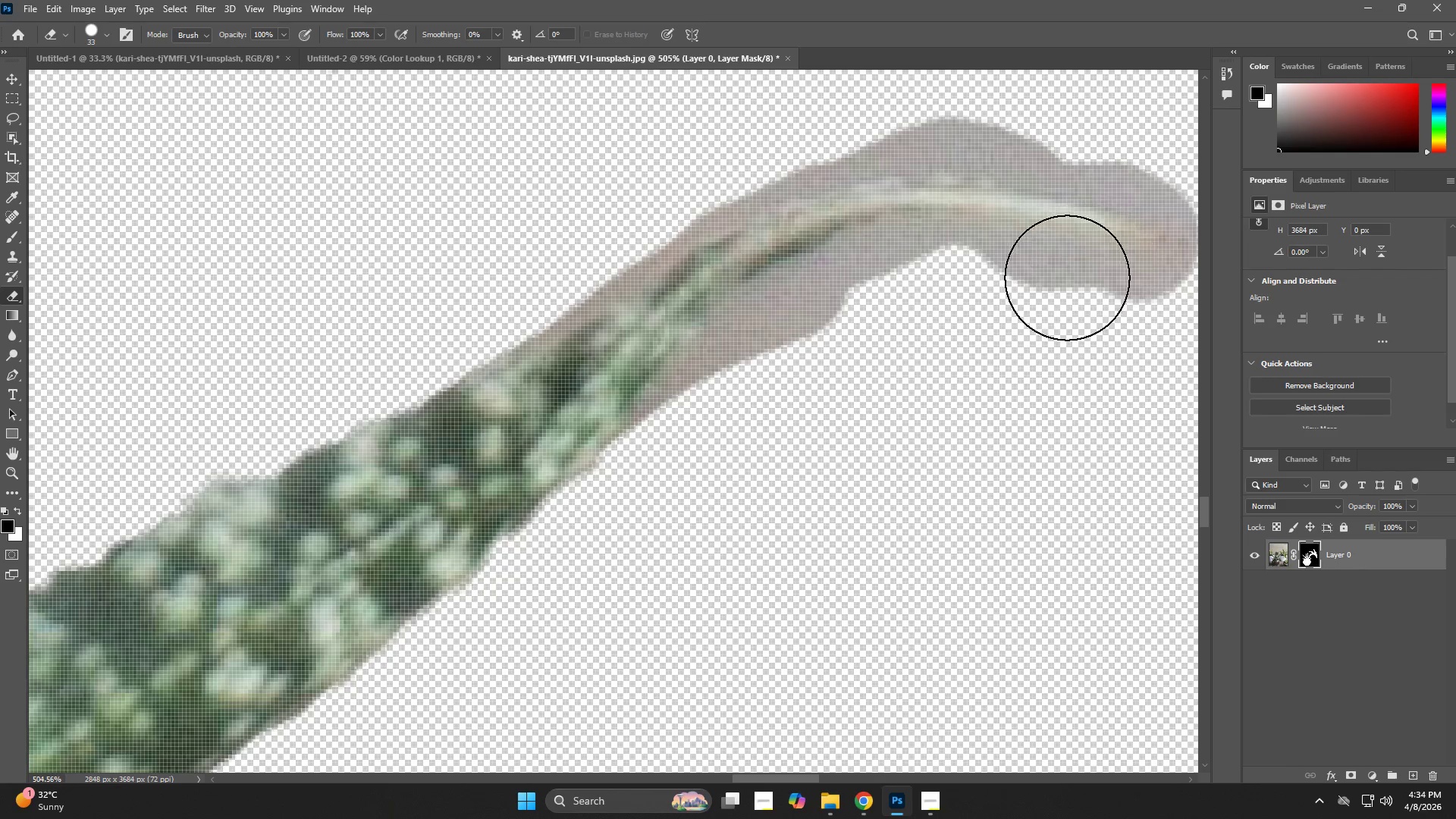 
type(ze)
 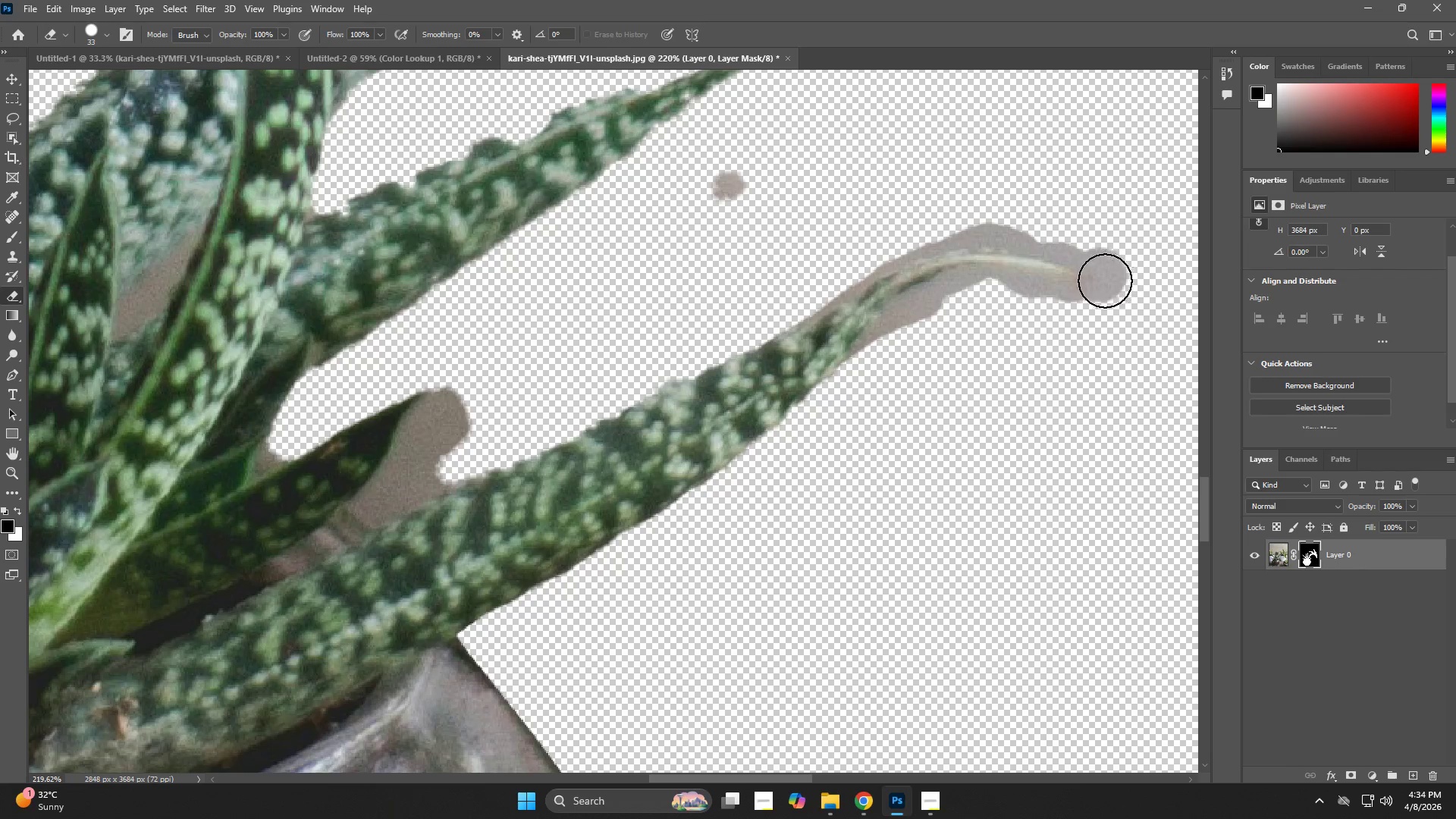 
left_click_drag(start_coordinate=[1018, 305], to_coordinate=[959, 321])
 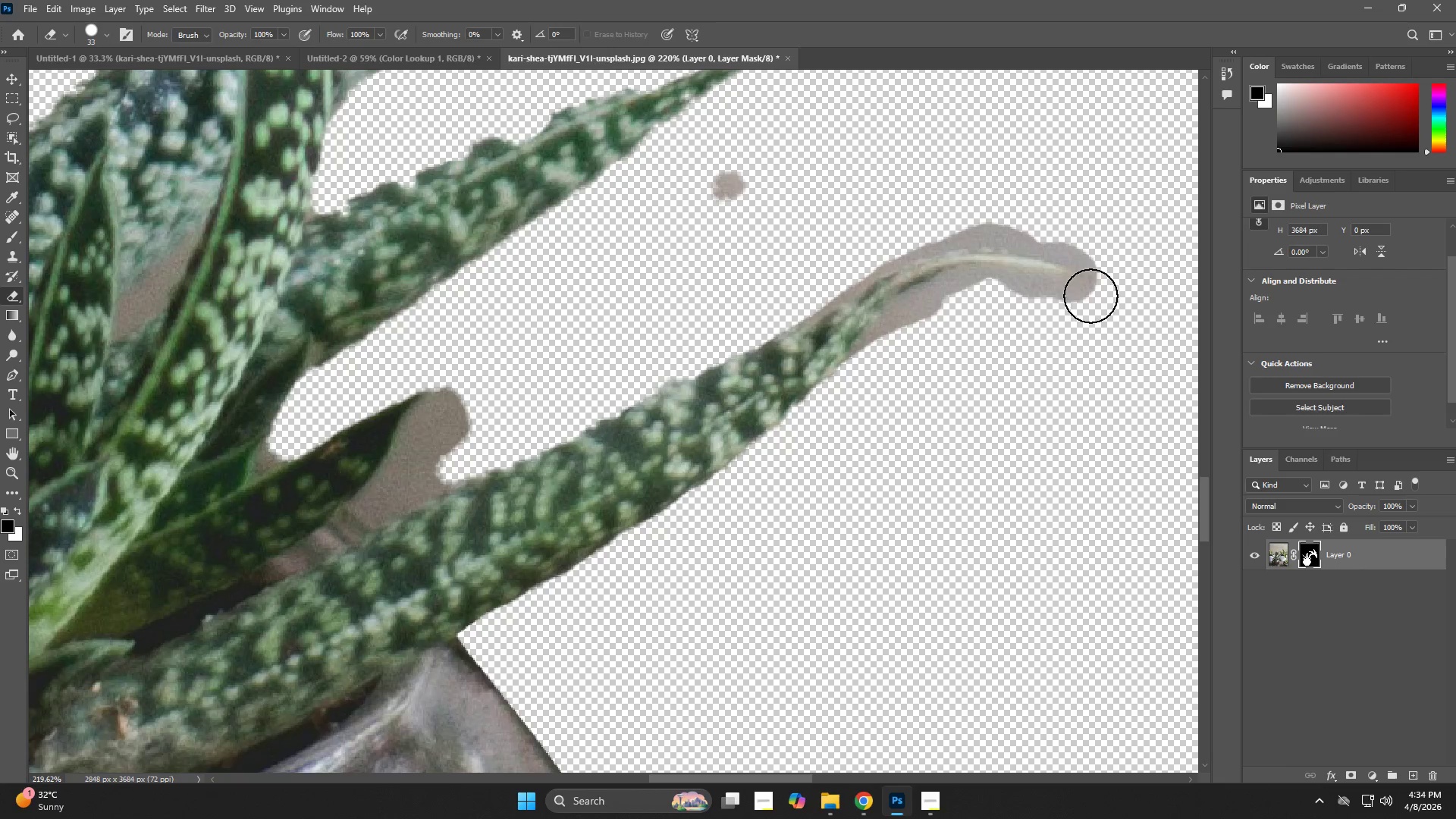 
left_click_drag(start_coordinate=[1100, 275], to_coordinate=[803, 399])
 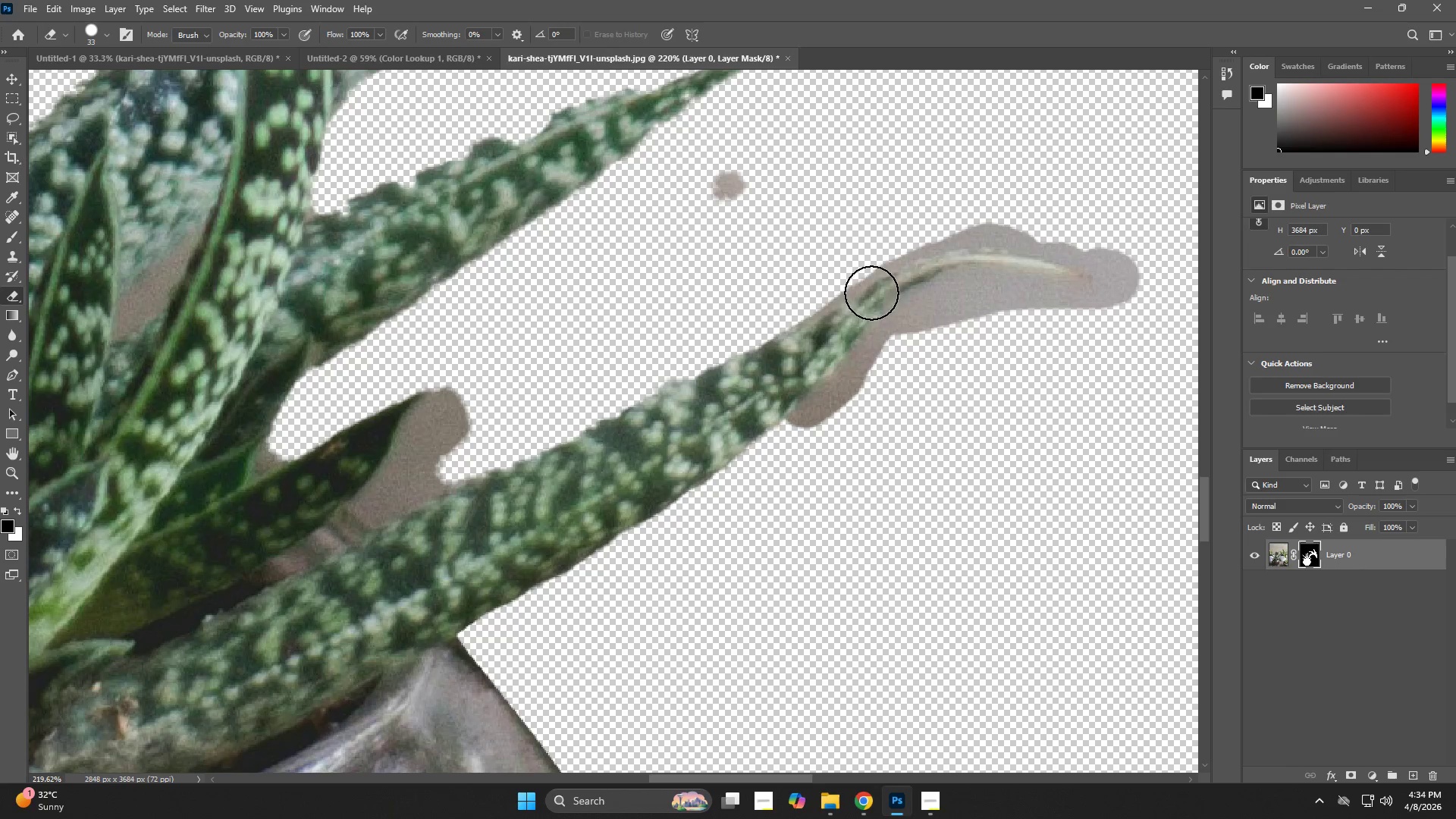 
left_click_drag(start_coordinate=[865, 285], to_coordinate=[432, 432])
 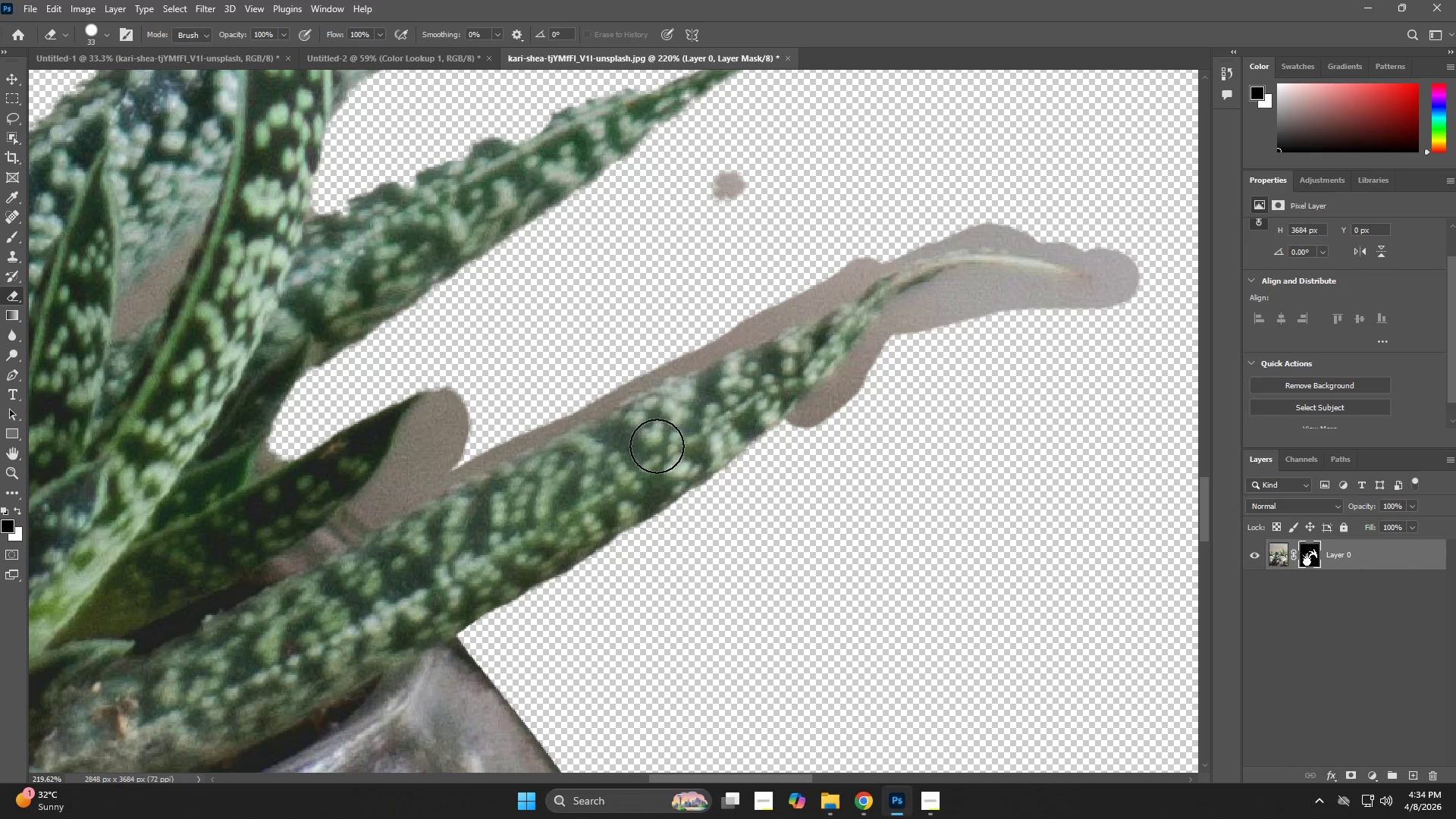 
type(zep)
 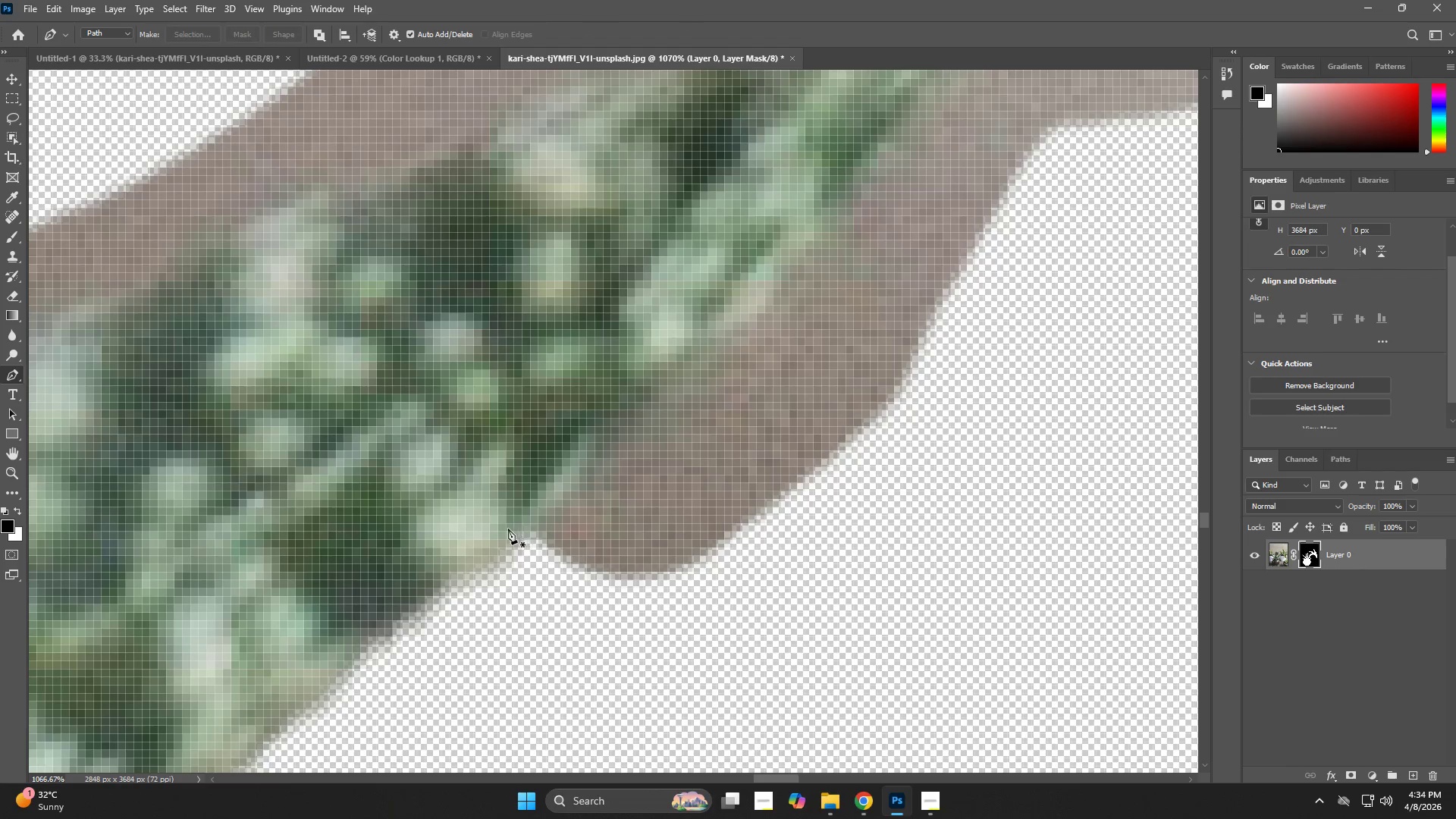 
left_click_drag(start_coordinate=[850, 390], to_coordinate=[946, 512])
 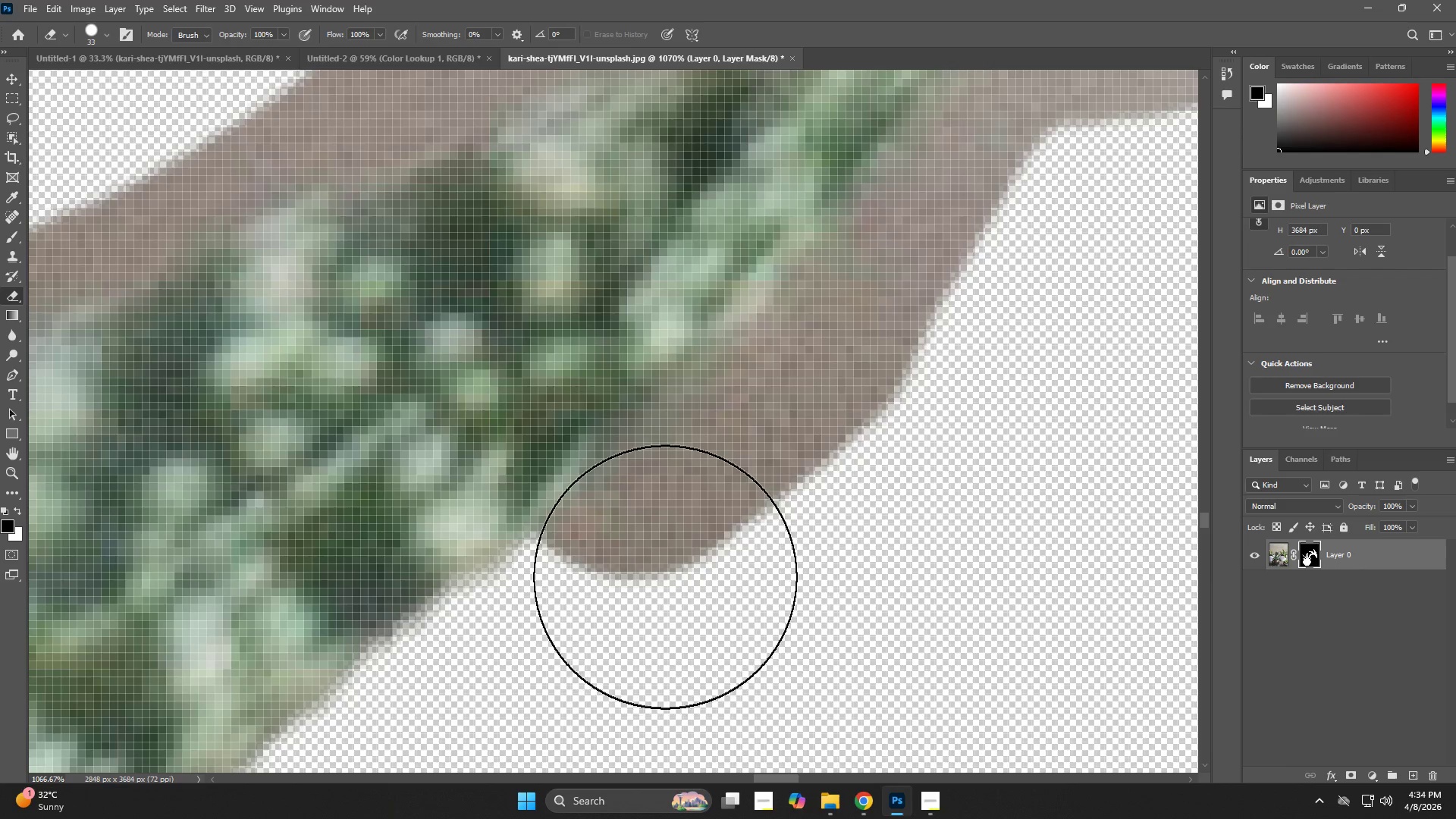 
hold_key(key=AltLeft, duration=0.41)
 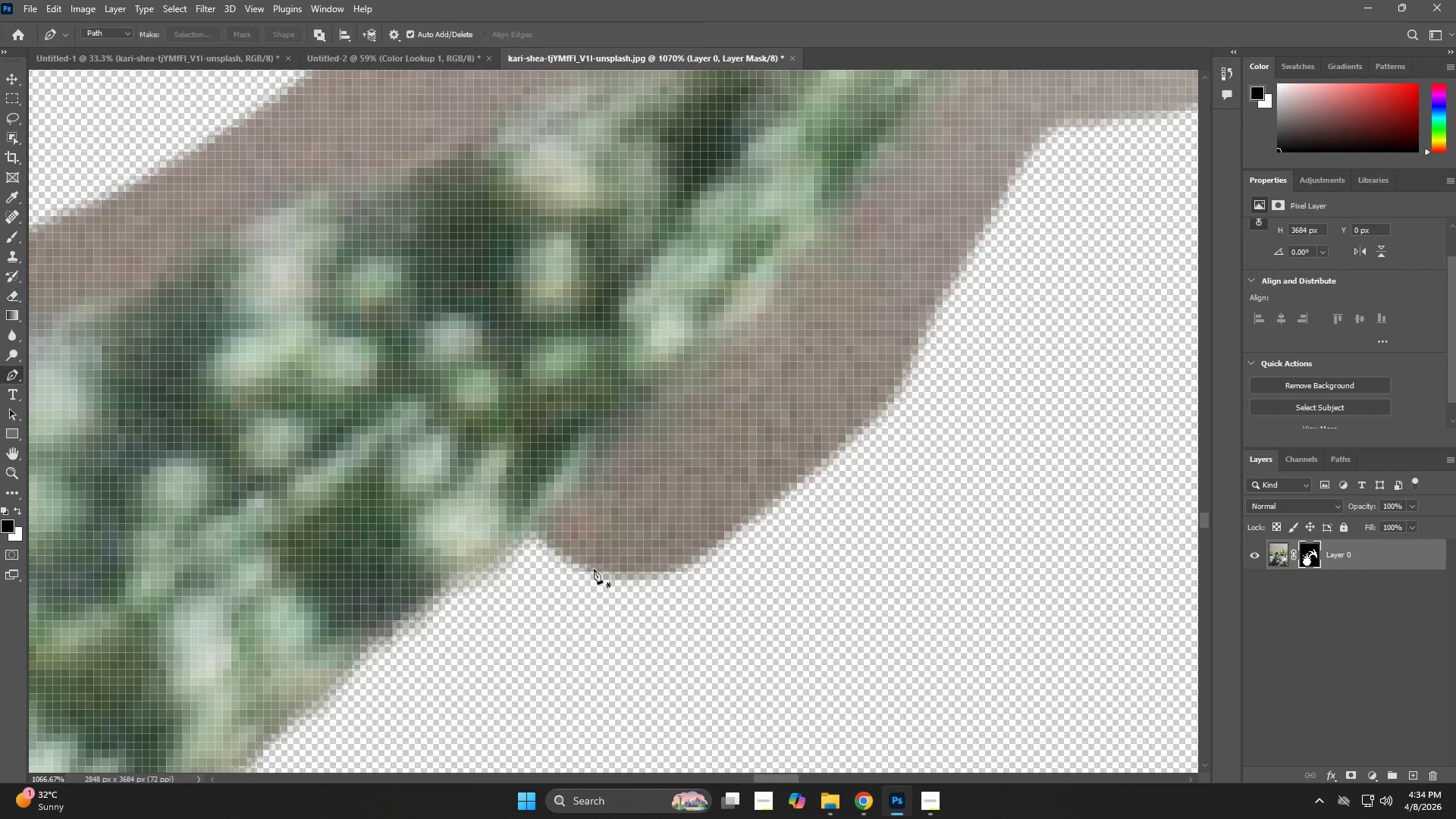 
left_click_drag(start_coordinate=[508, 529], to_coordinate=[518, 518])
 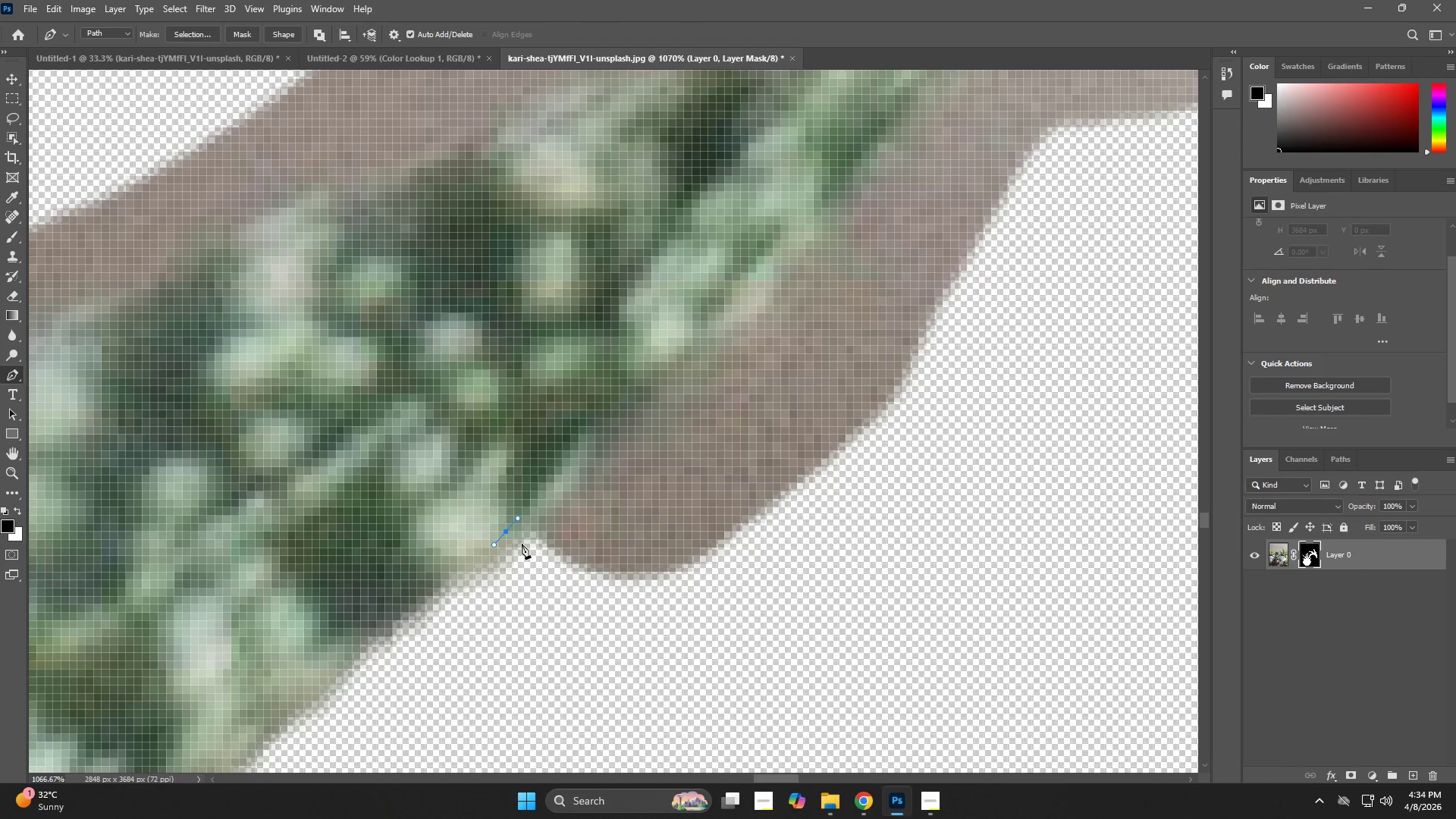 
key(Control+ControlLeft)
 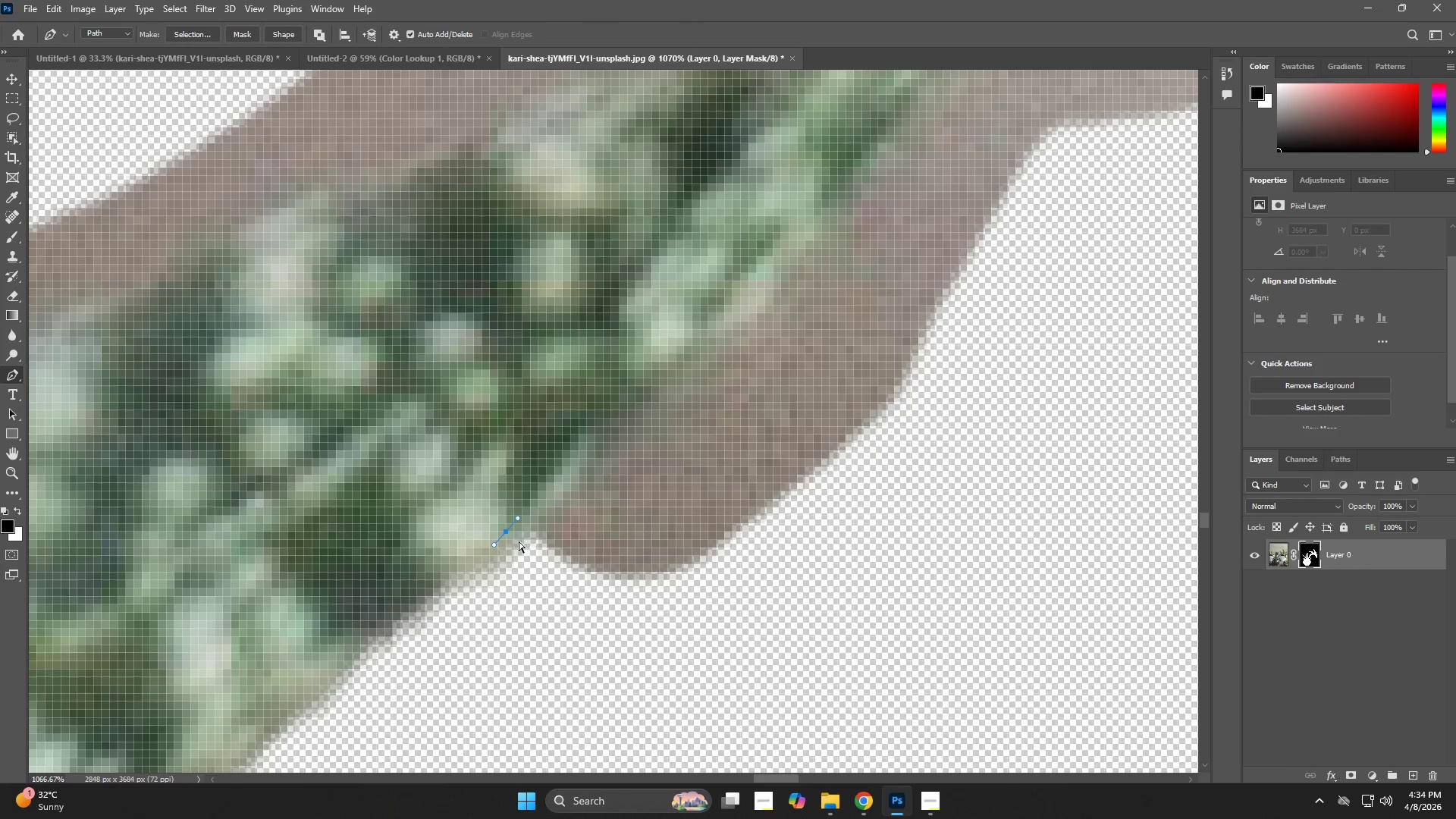 
key(Control+Z)
 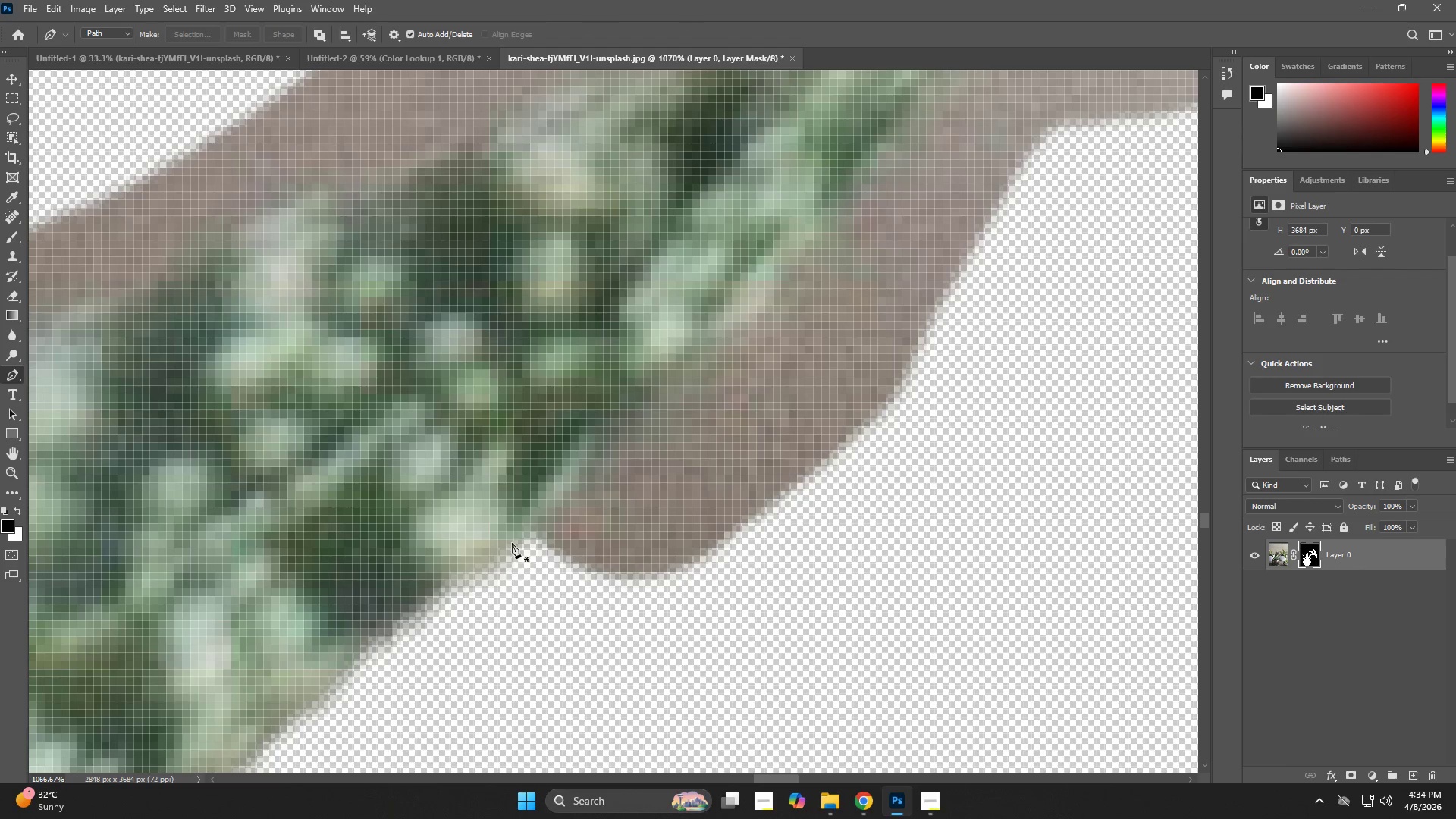 
left_click_drag(start_coordinate=[512, 543], to_coordinate=[526, 532])
 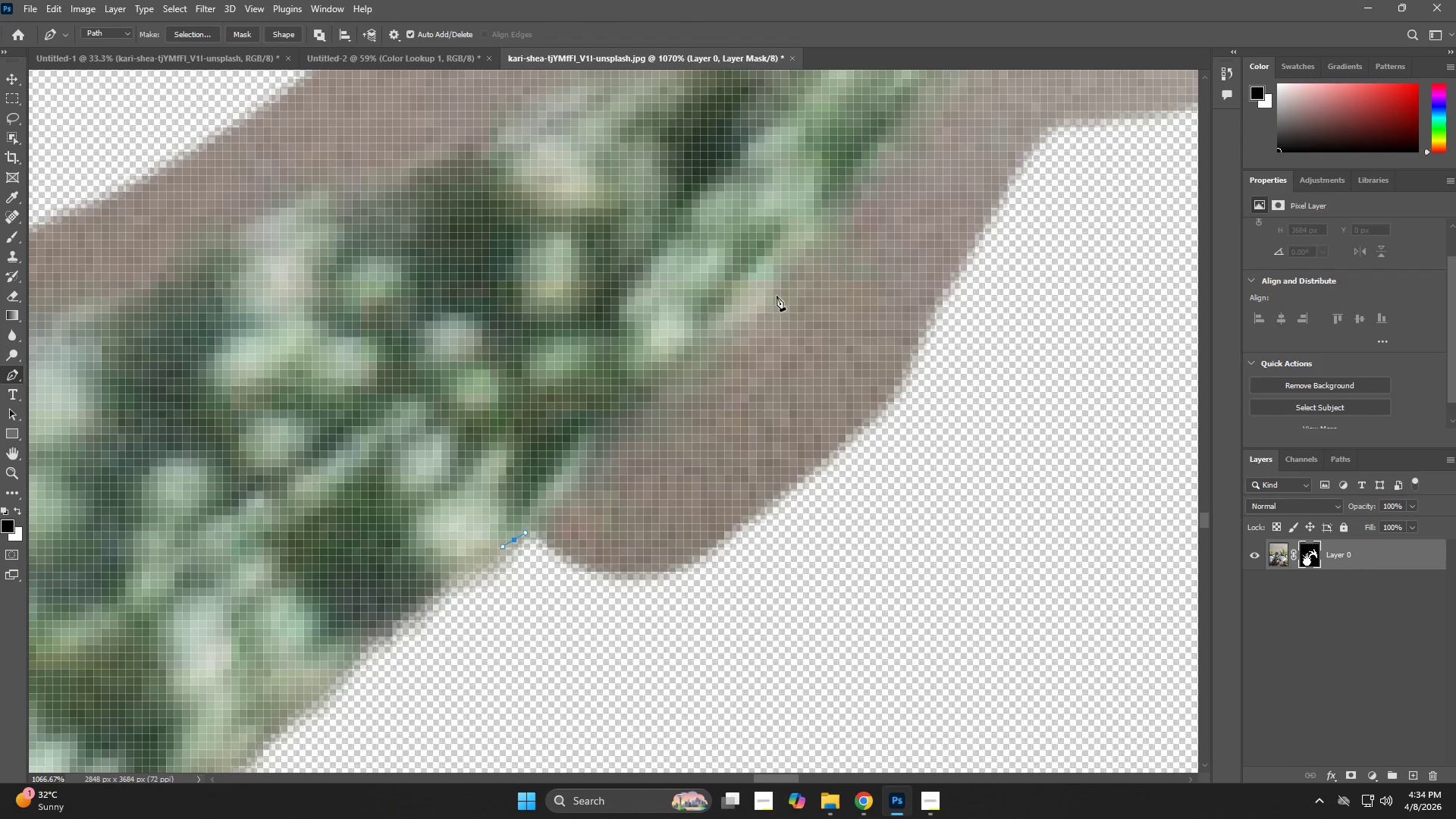 
left_click_drag(start_coordinate=[800, 271], to_coordinate=[833, 217])
 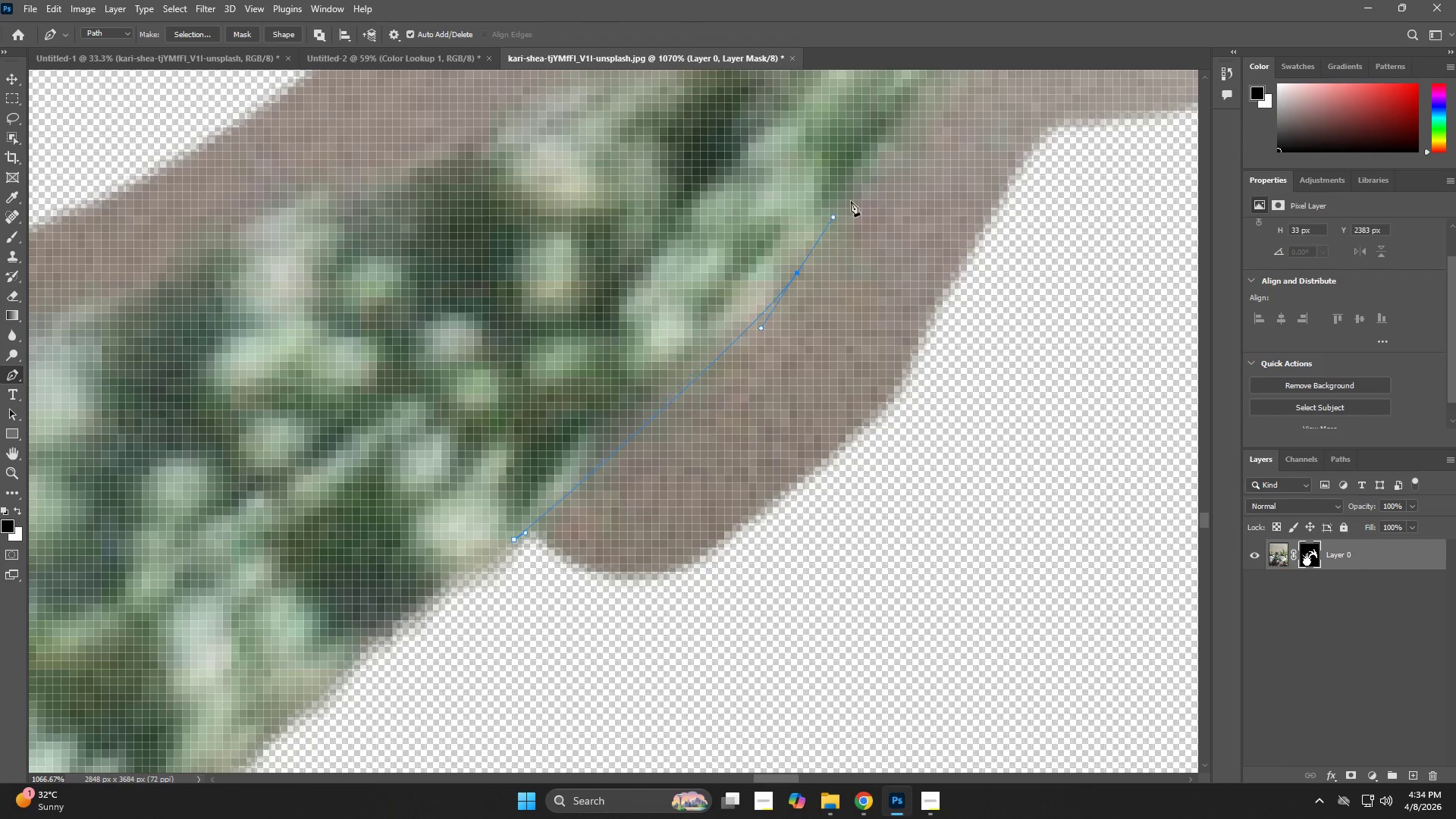 
hold_key(key=Space, duration=0.67)
 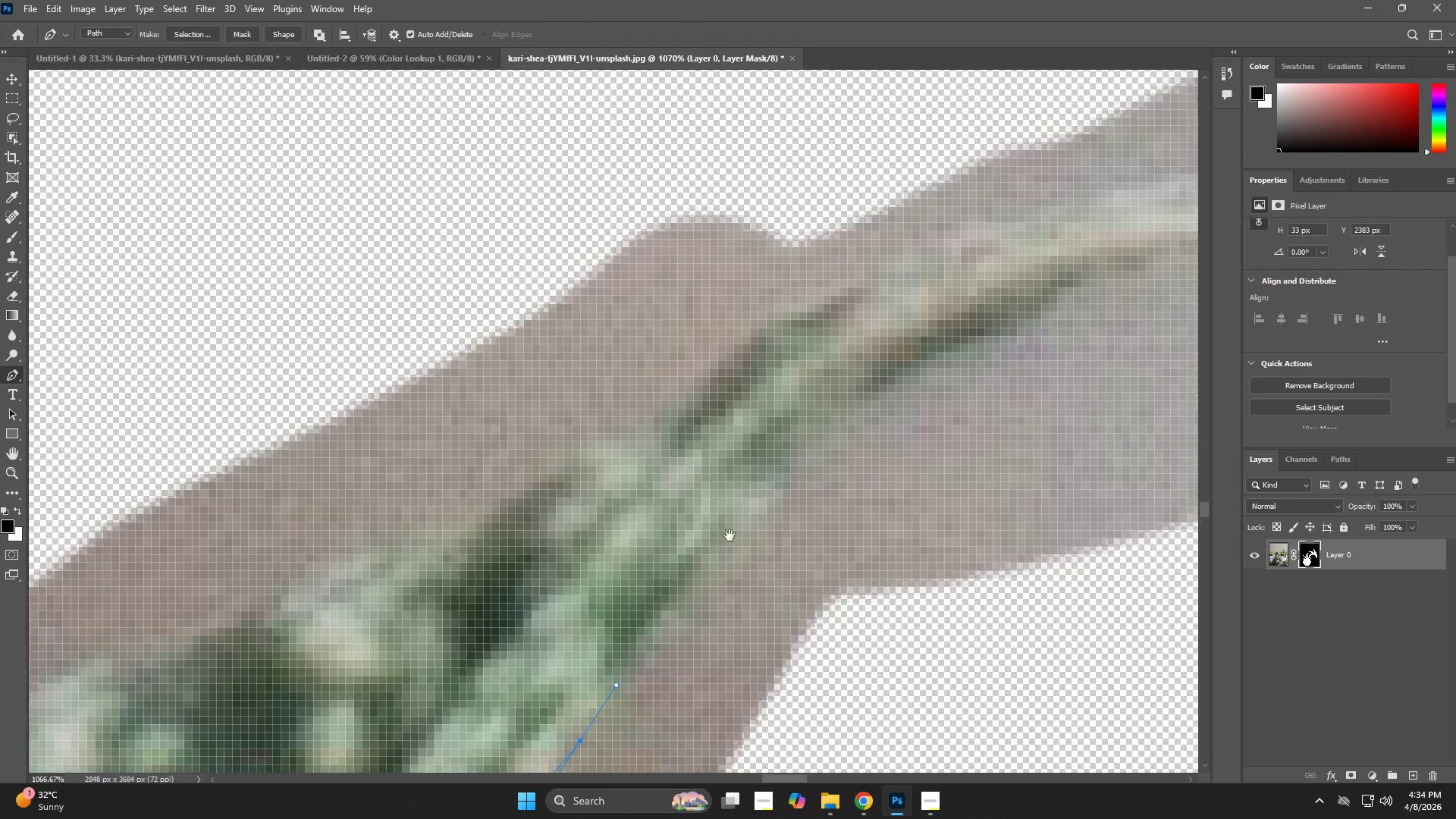 
left_click_drag(start_coordinate=[891, 172], to_coordinate=[726, 510])
 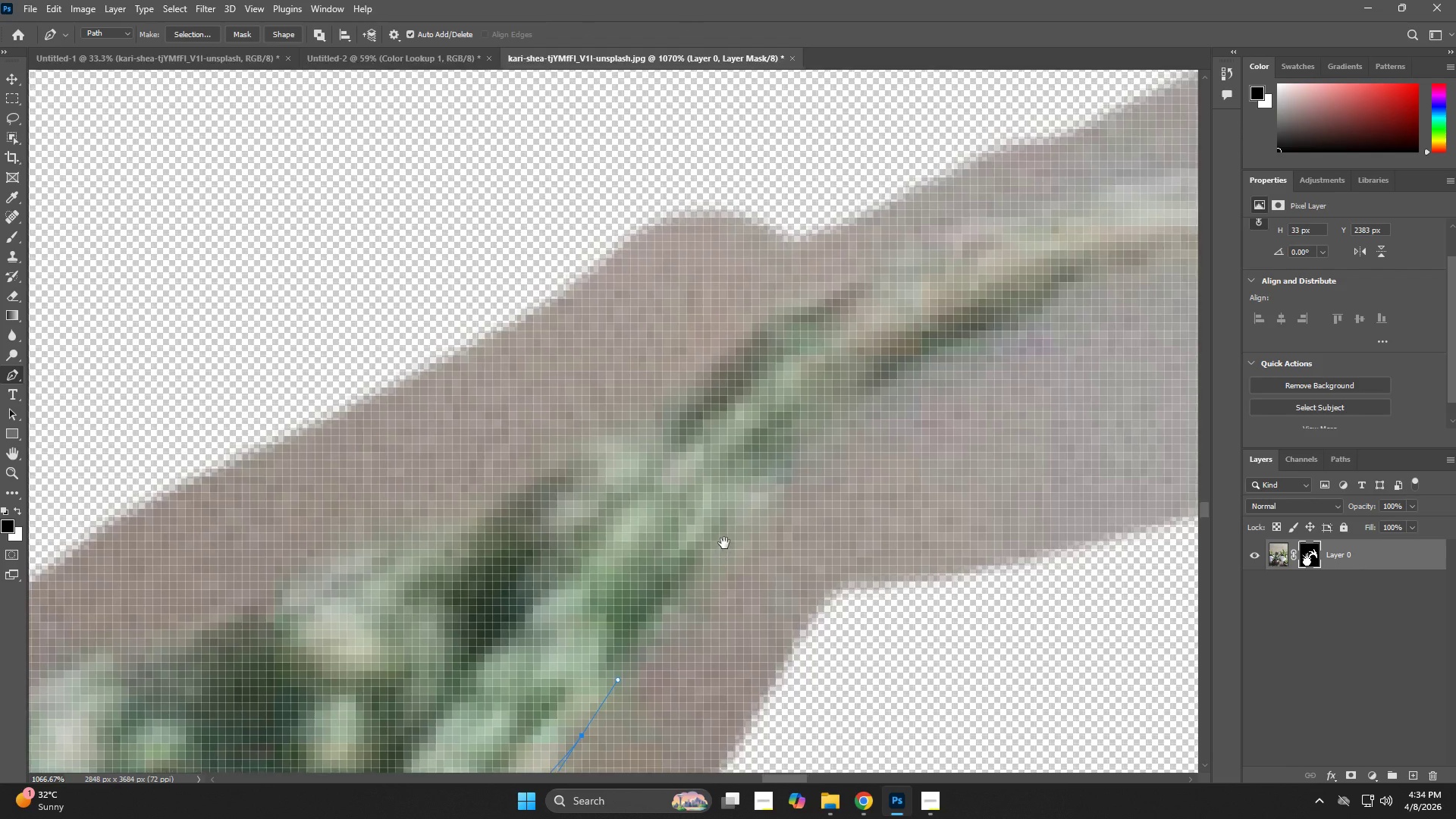 
left_click_drag(start_coordinate=[740, 525], to_coordinate=[771, 499])
 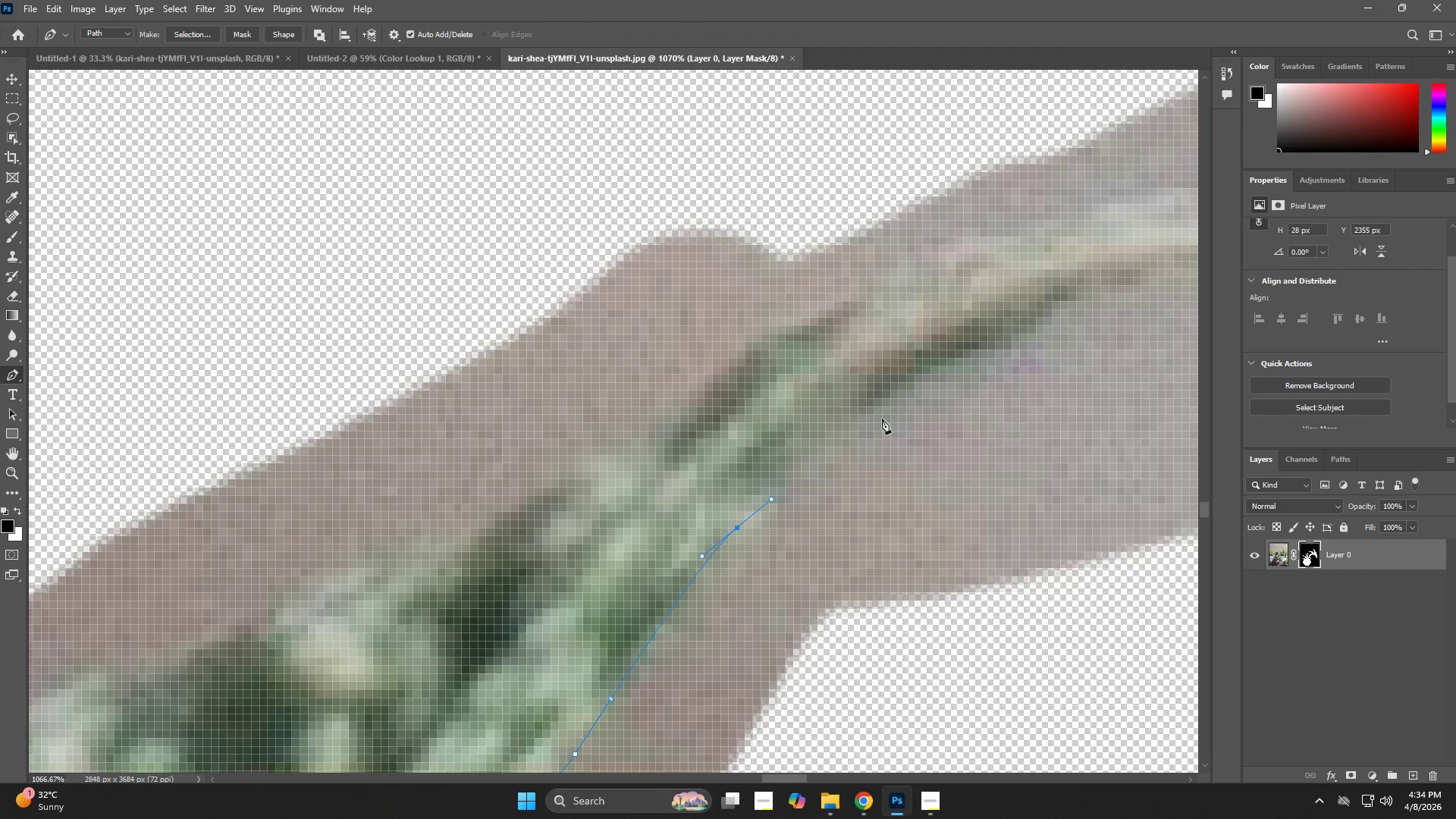 
left_click_drag(start_coordinate=[929, 401], to_coordinate=[1009, 366])
 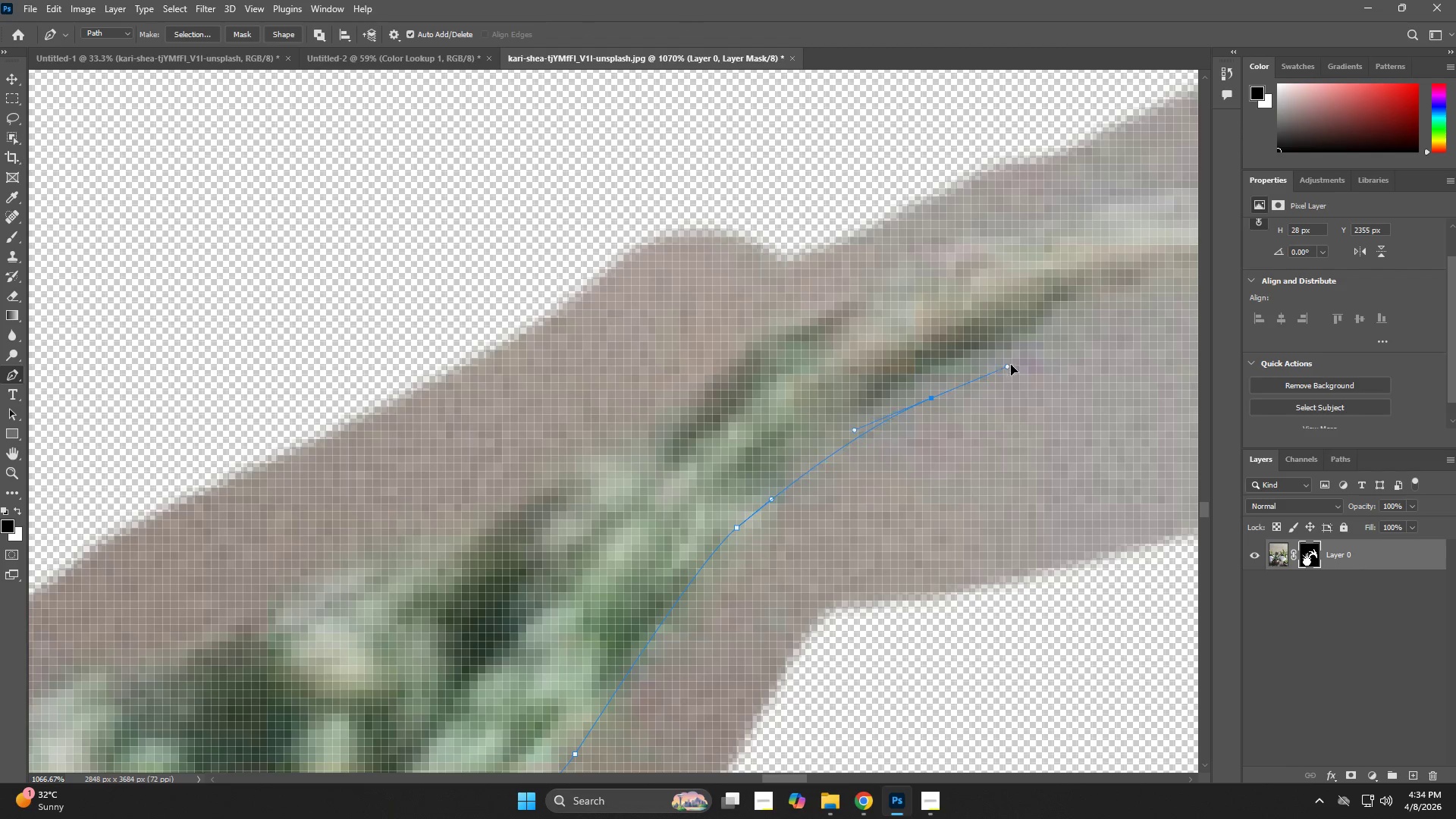 
hold_key(key=Space, duration=0.56)
 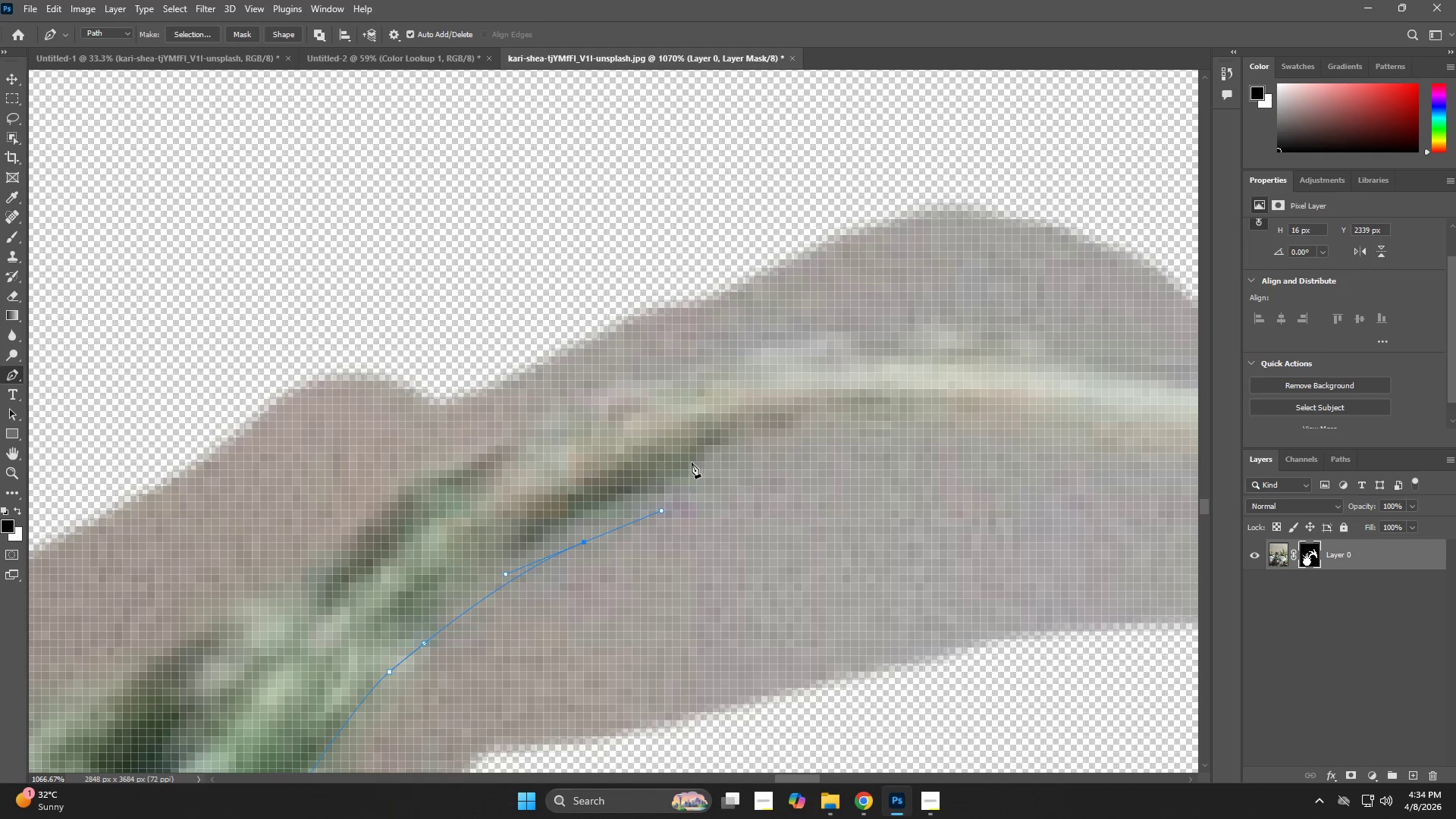 
left_click_drag(start_coordinate=[1040, 353], to_coordinate=[692, 497])
 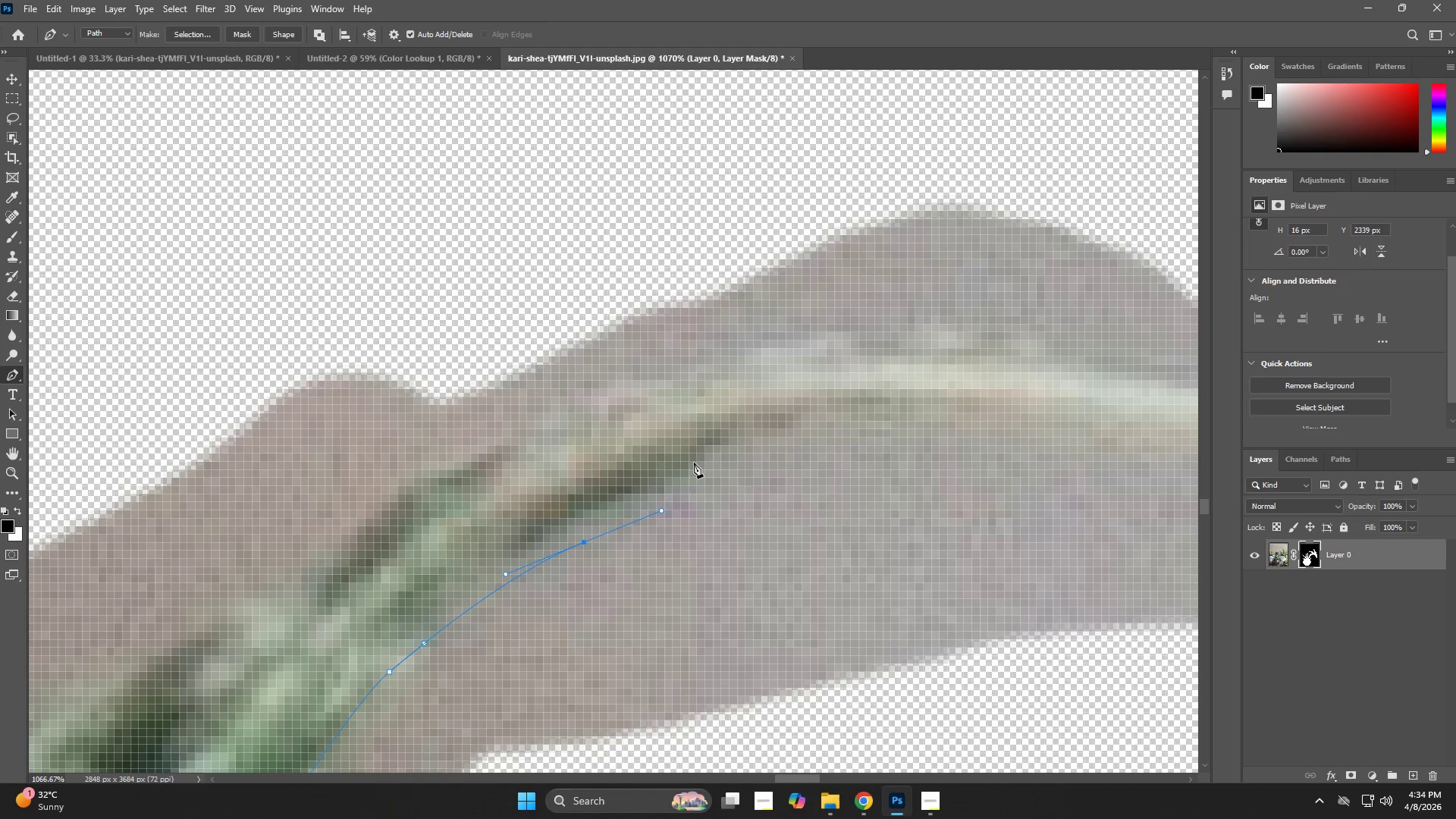 
left_click_drag(start_coordinate=[701, 449], to_coordinate=[728, 434])
 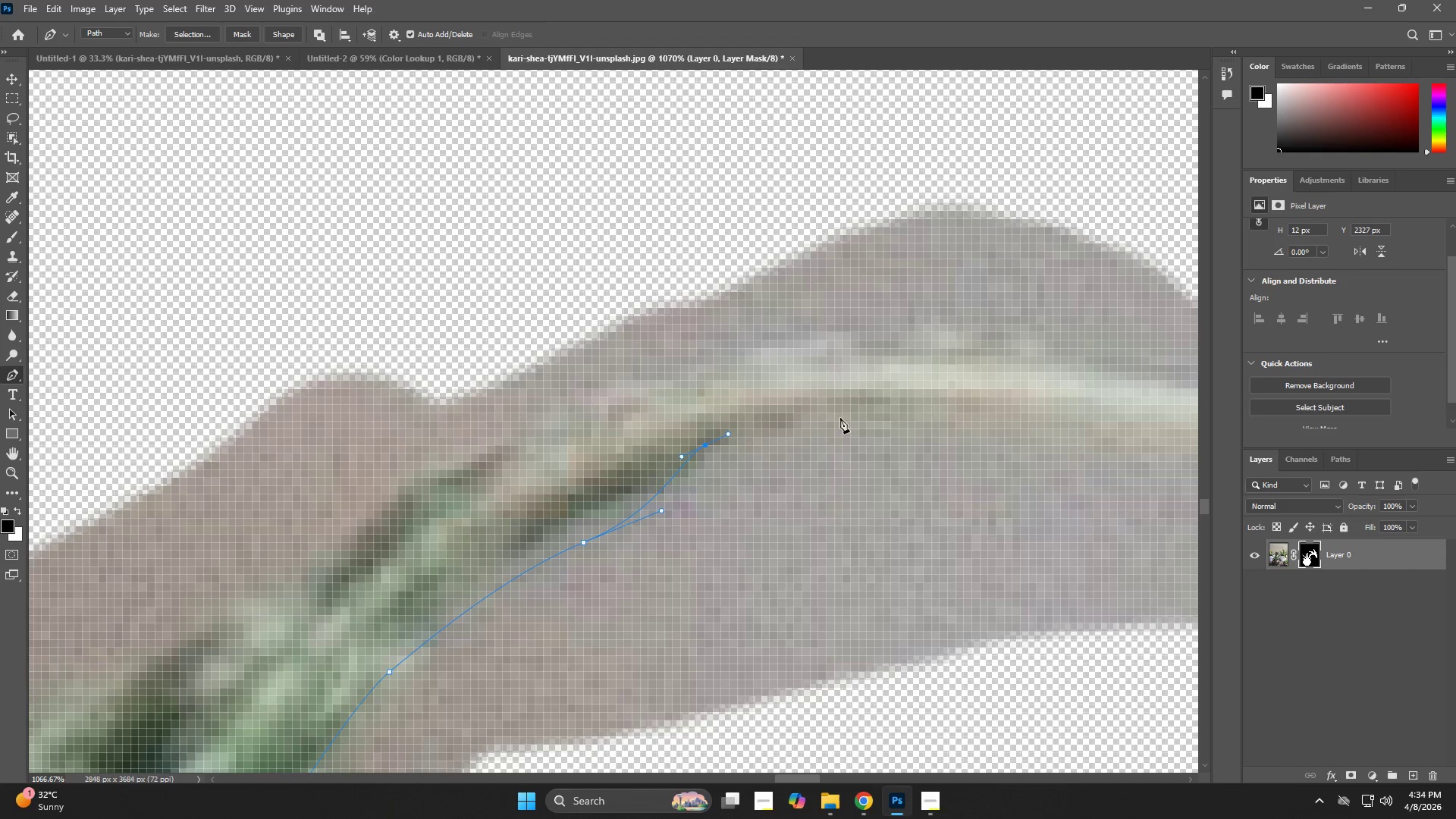 
key(Control+ControlLeft)
 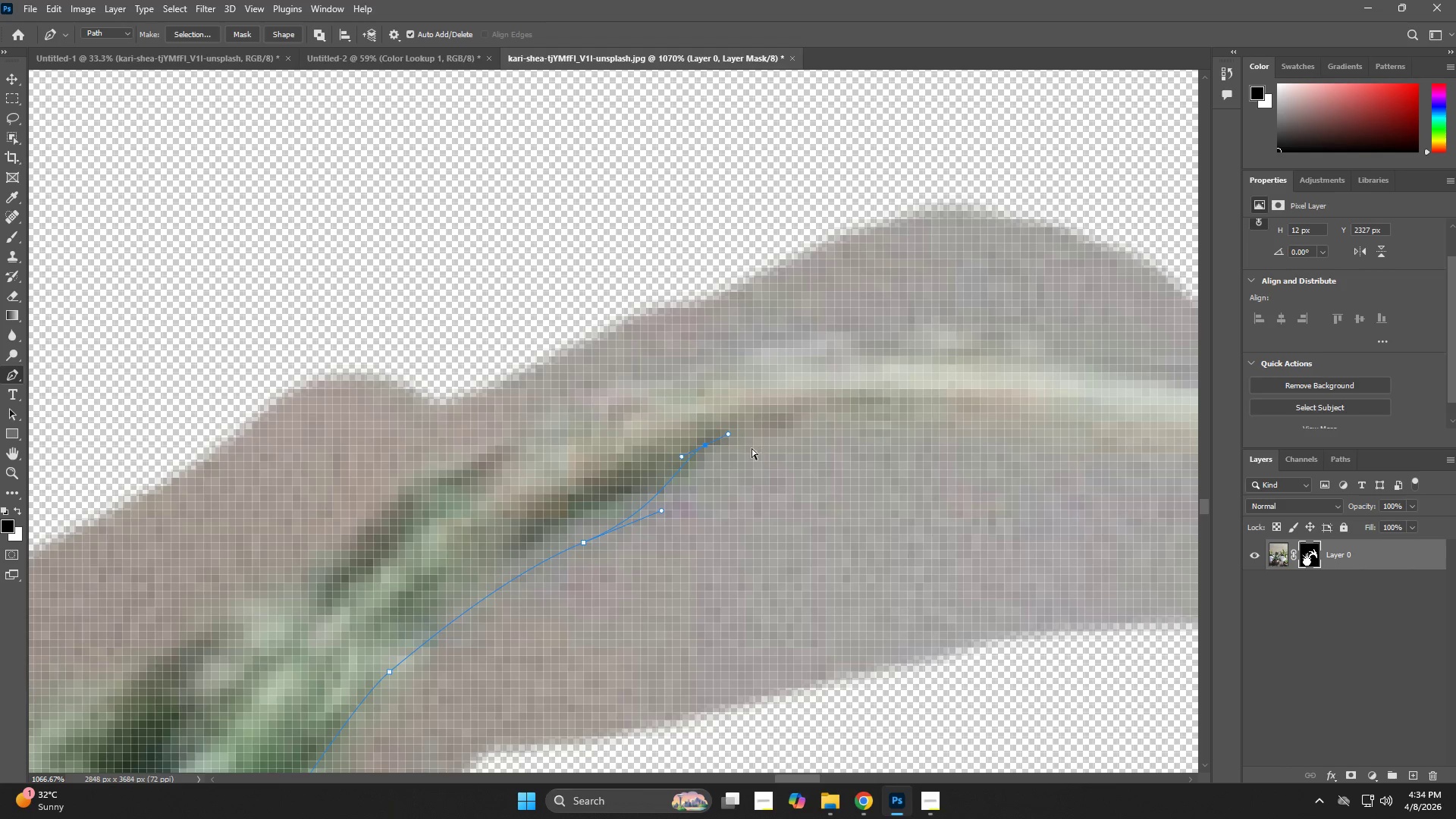 
key(Control+Z)
 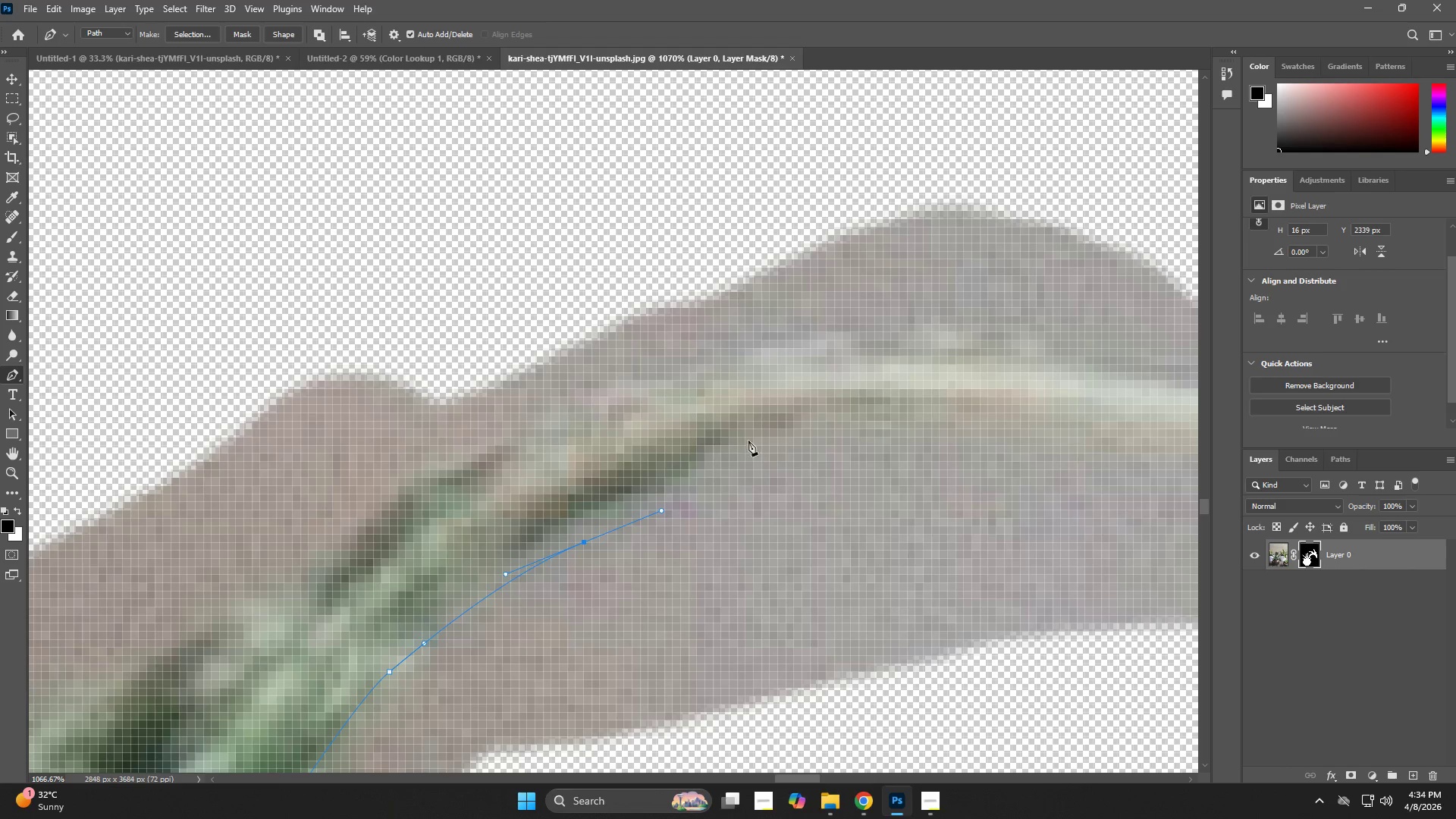 
left_click_drag(start_coordinate=[757, 438], to_coordinate=[781, 428])
 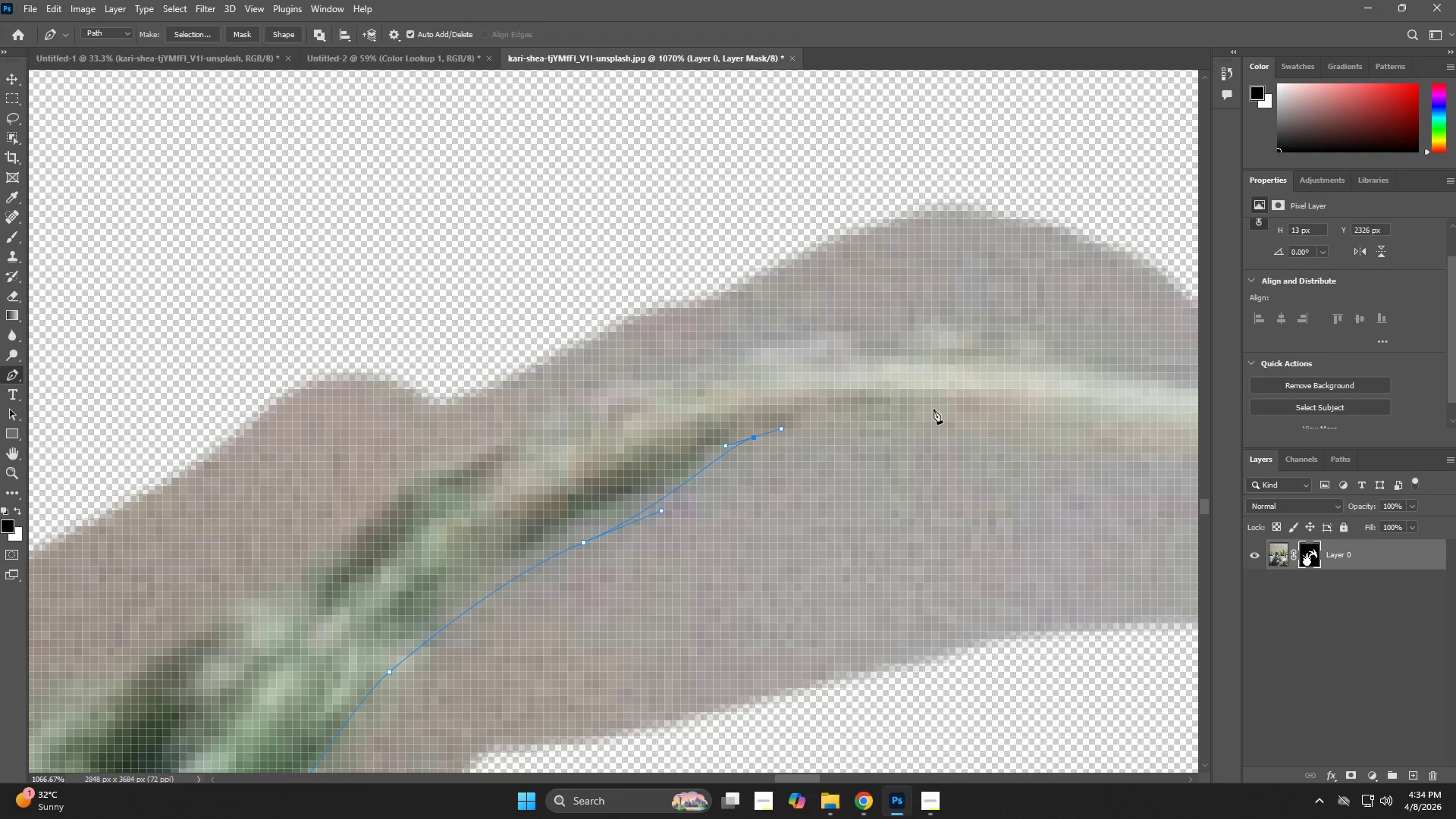 
left_click_drag(start_coordinate=[970, 422], to_coordinate=[1012, 431])
 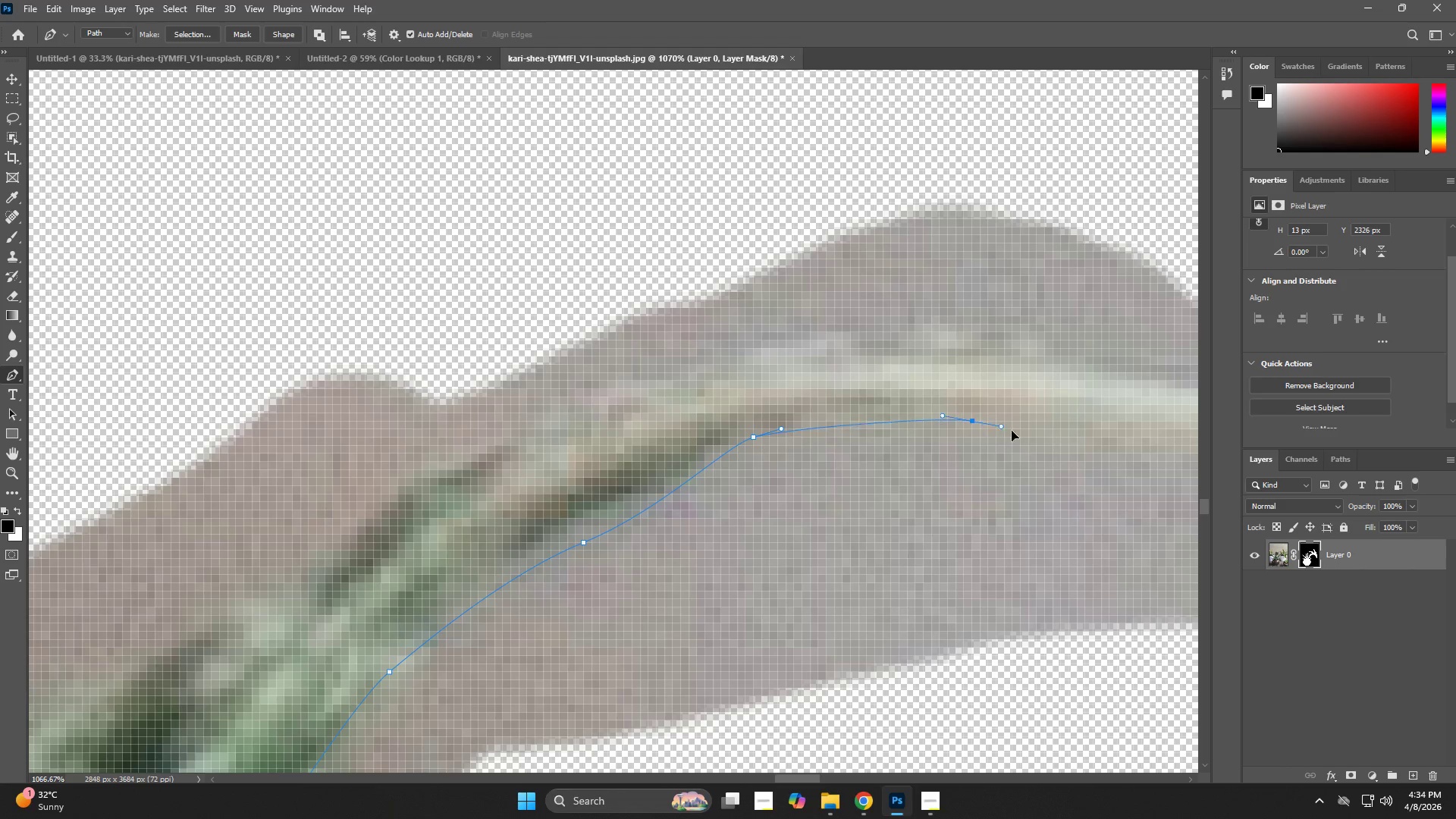 
hold_key(key=Space, duration=0.53)
 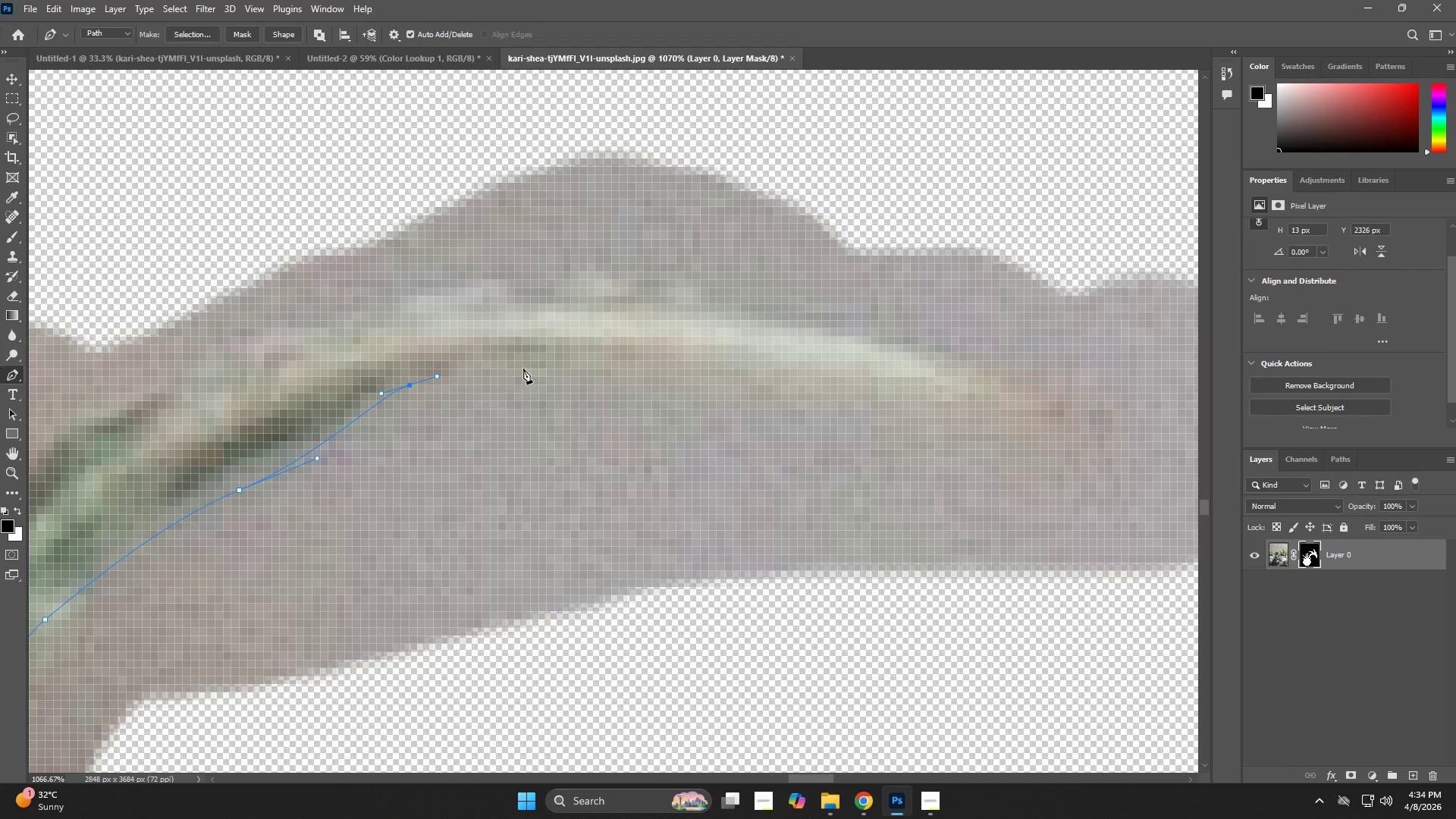 
left_click_drag(start_coordinate=[1081, 460], to_coordinate=[742, 410])
 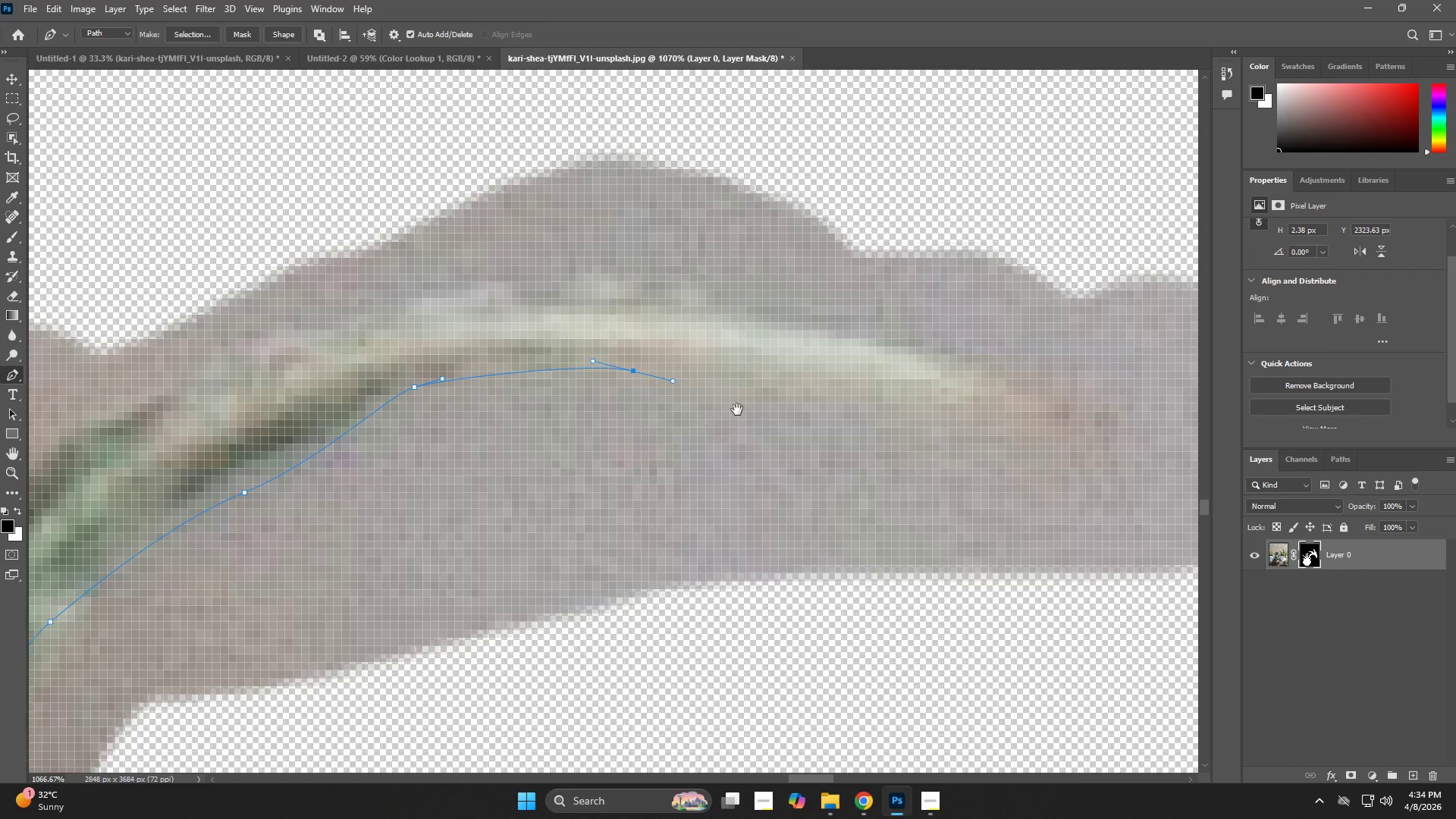 
key(Control+ControlLeft)
 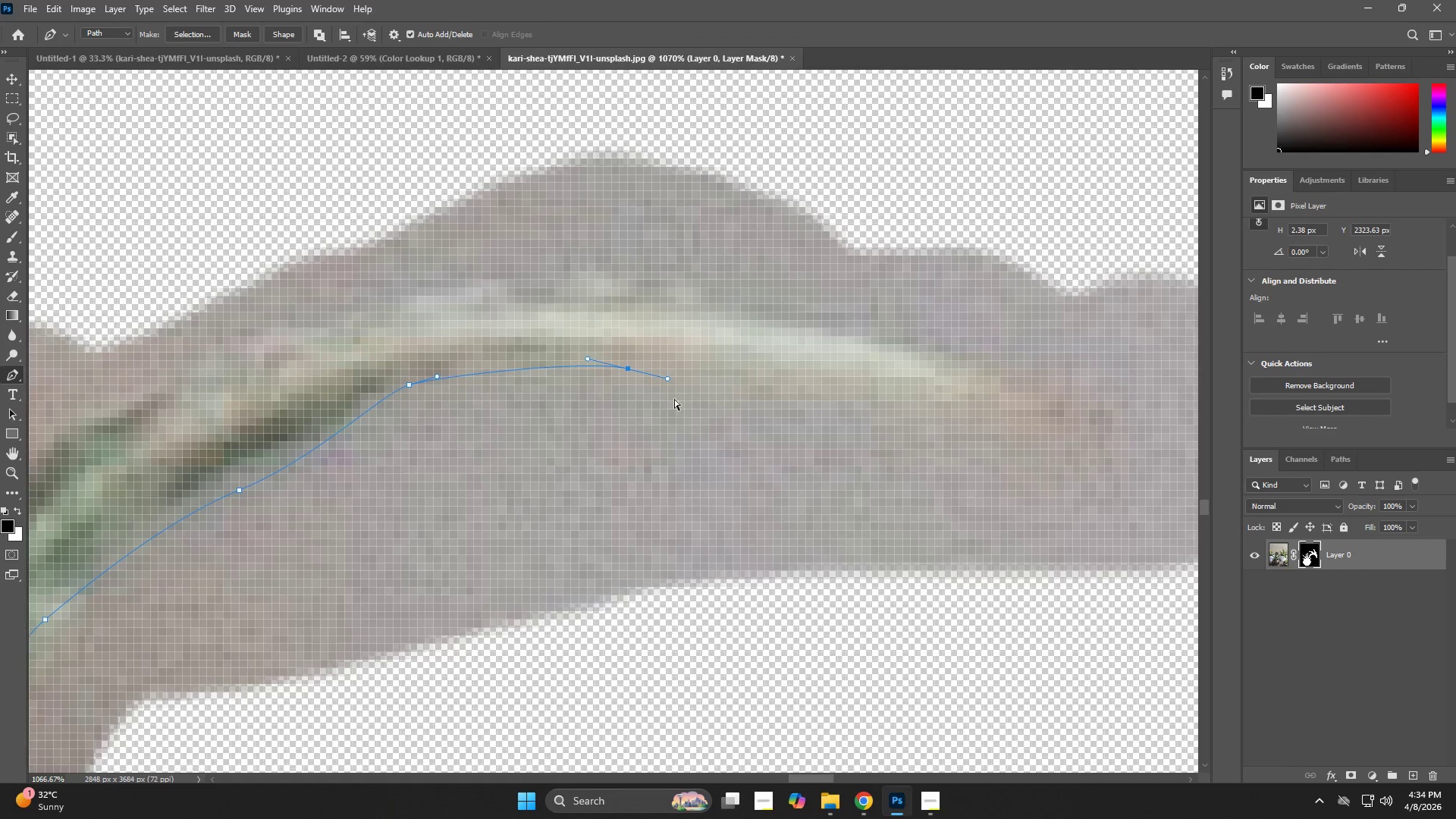 
key(Control+Z)
 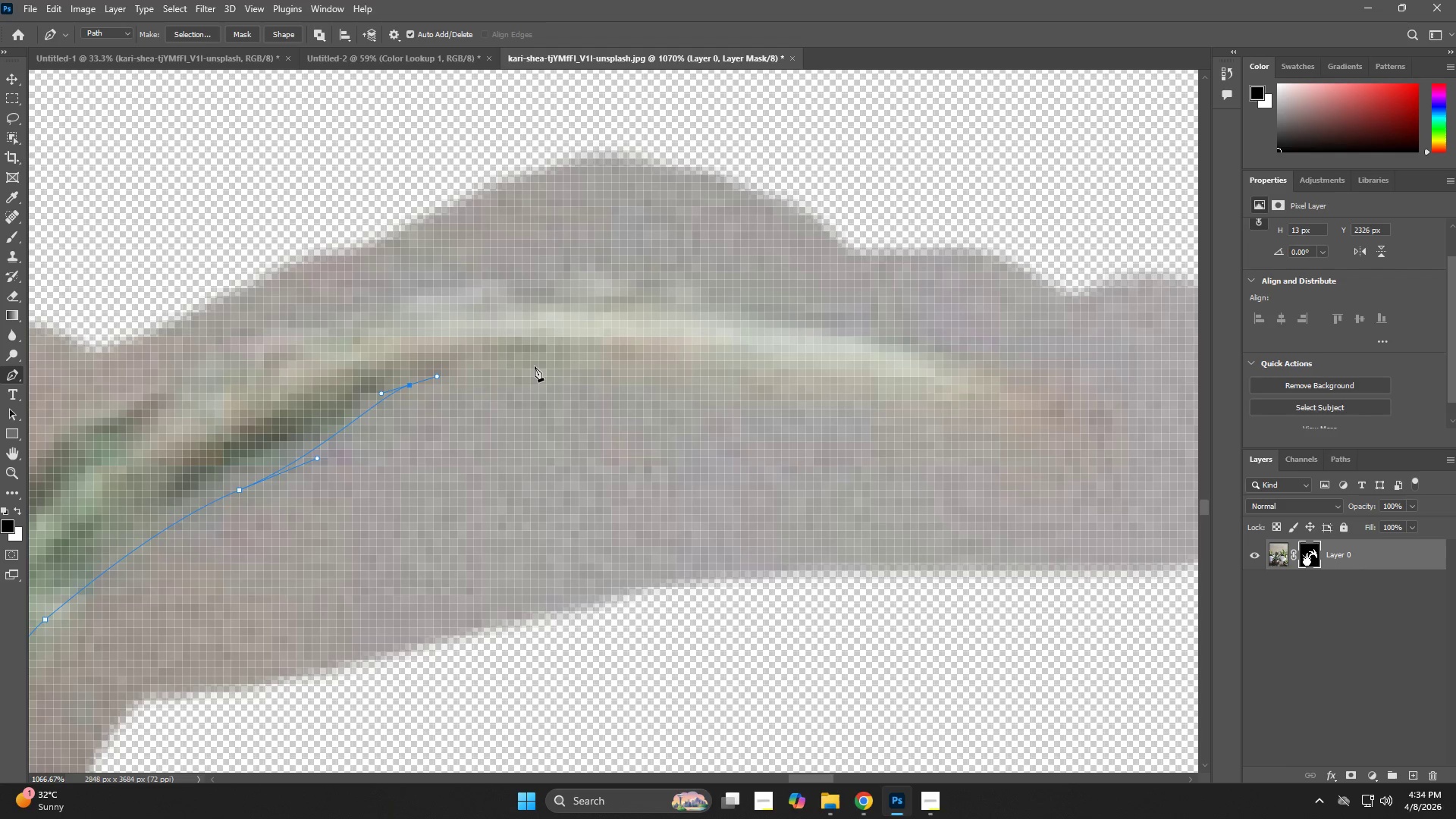 
left_click_drag(start_coordinate=[533, 364], to_coordinate=[618, 371])
 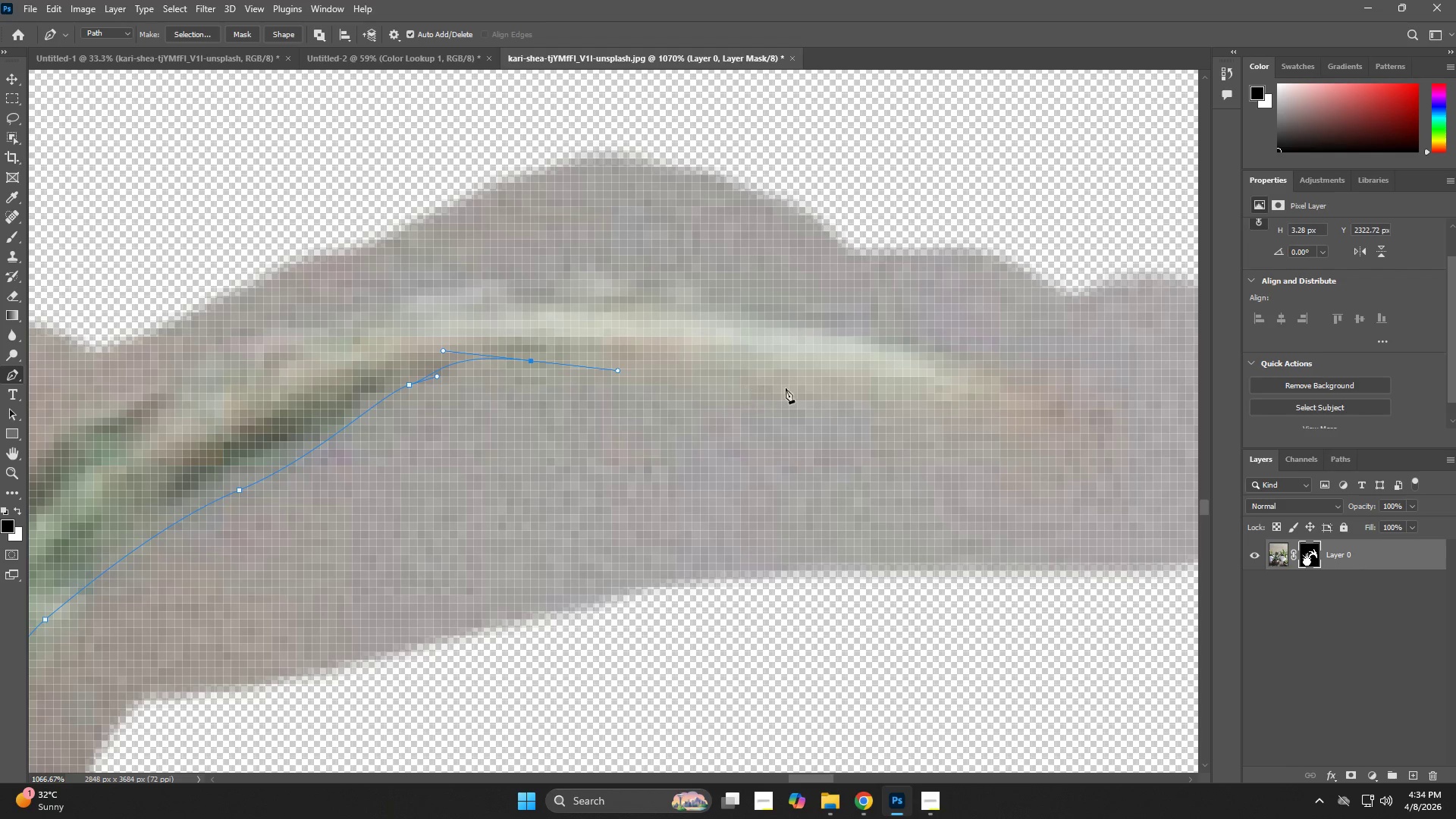 
left_click_drag(start_coordinate=[855, 391], to_coordinate=[914, 403])
 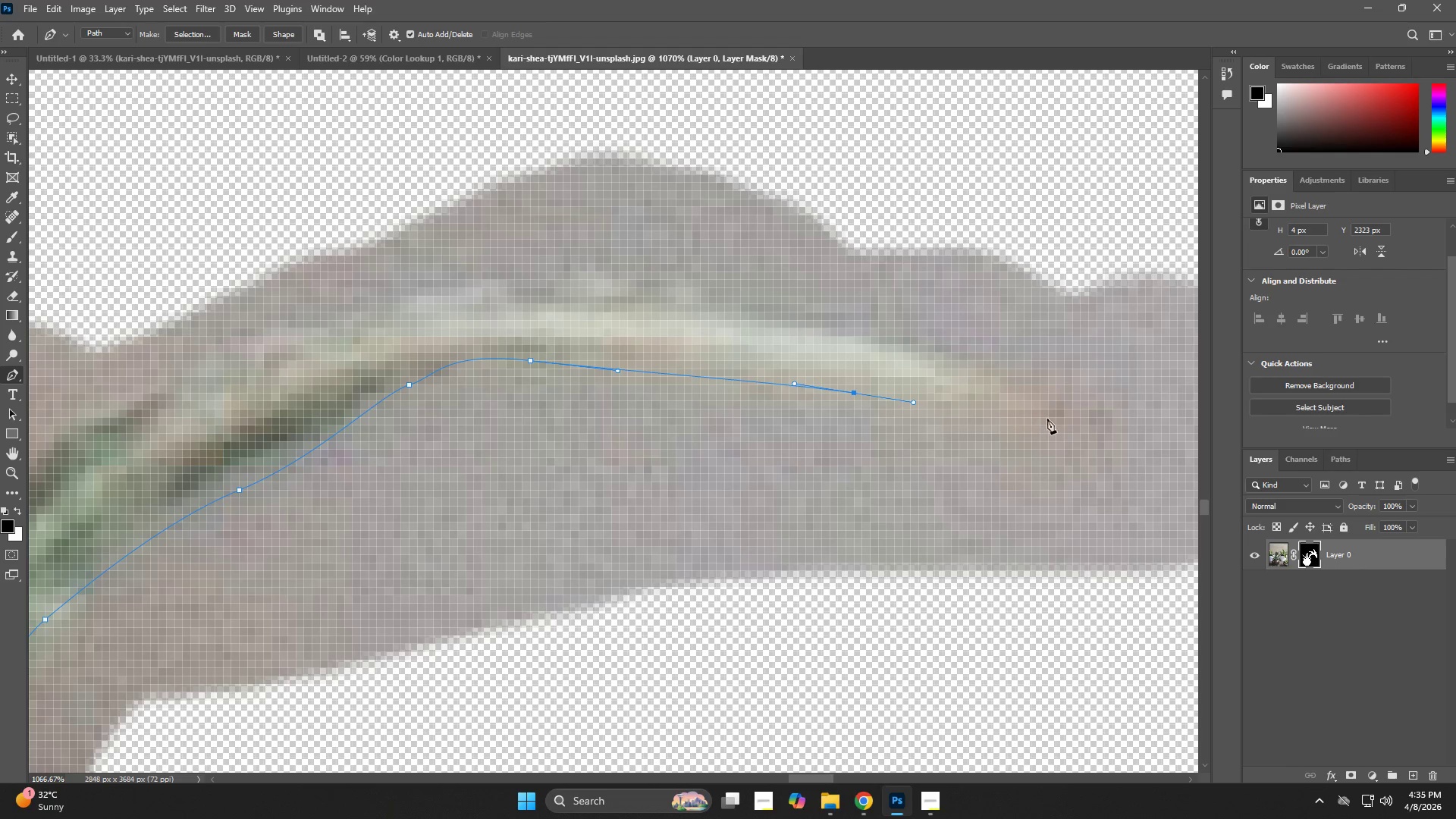 
left_click_drag(start_coordinate=[1065, 419], to_coordinate=[1075, 419])
 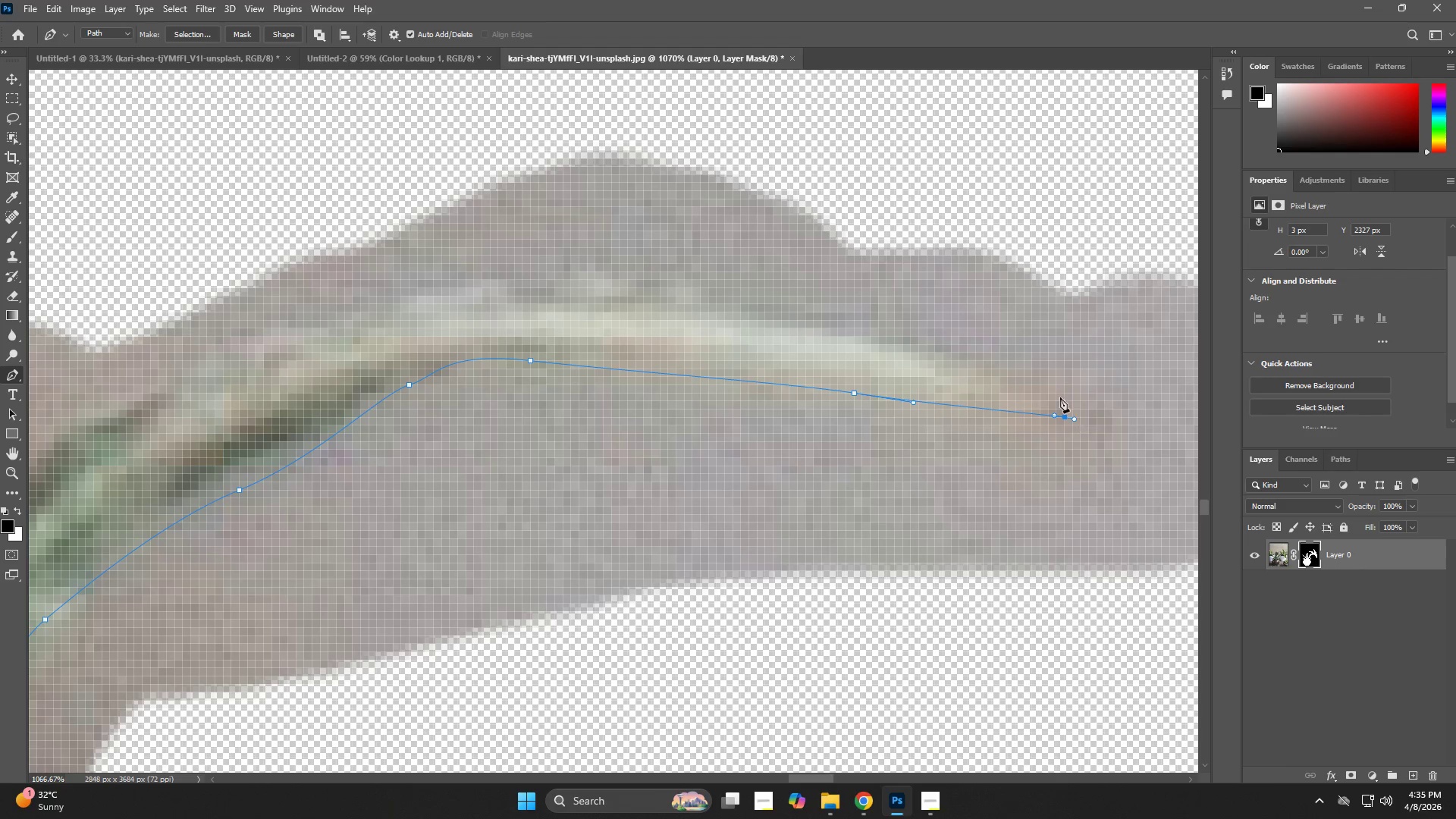 
left_click_drag(start_coordinate=[1037, 392], to_coordinate=[993, 382])
 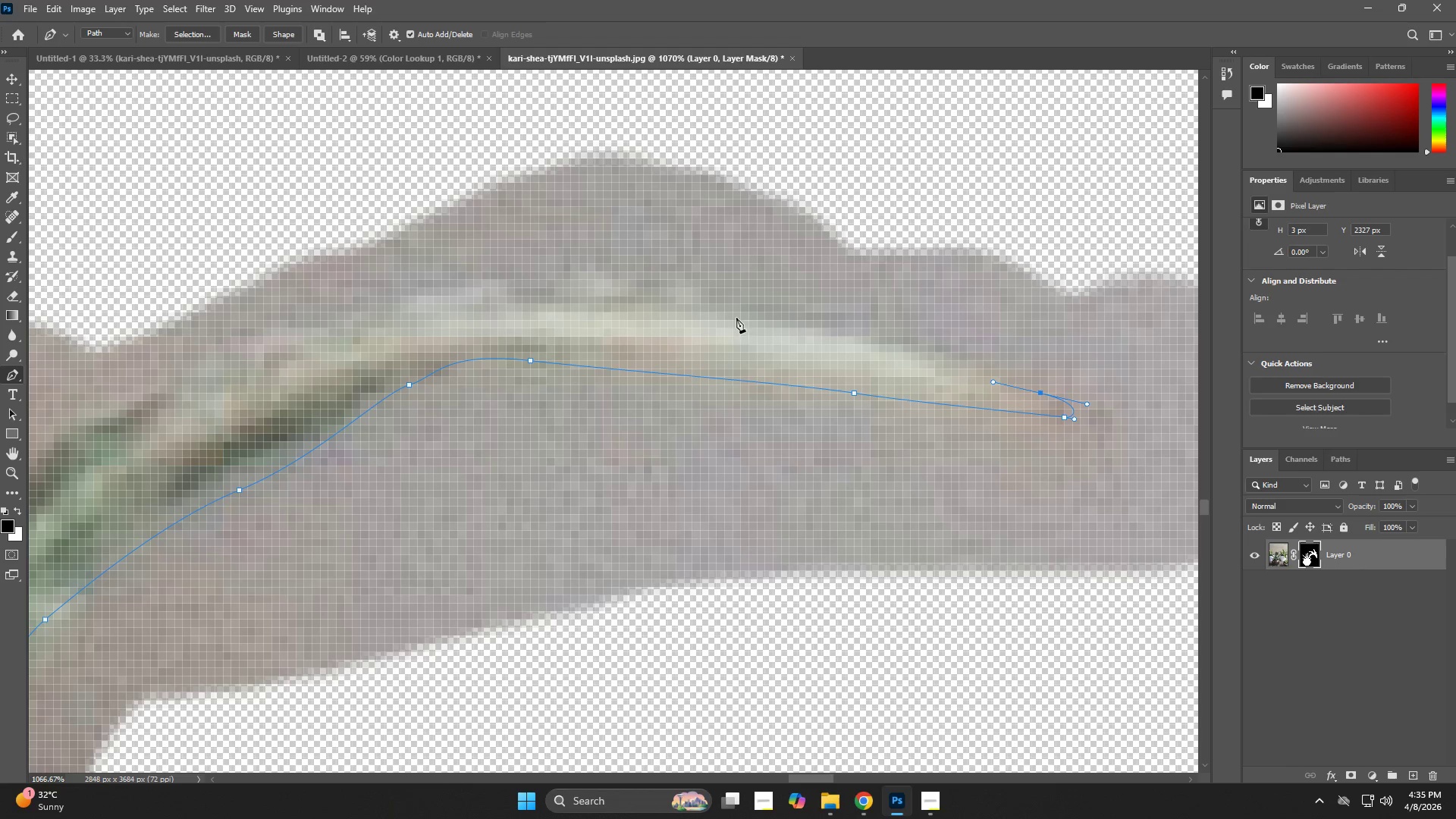 
key(Control+Z)
 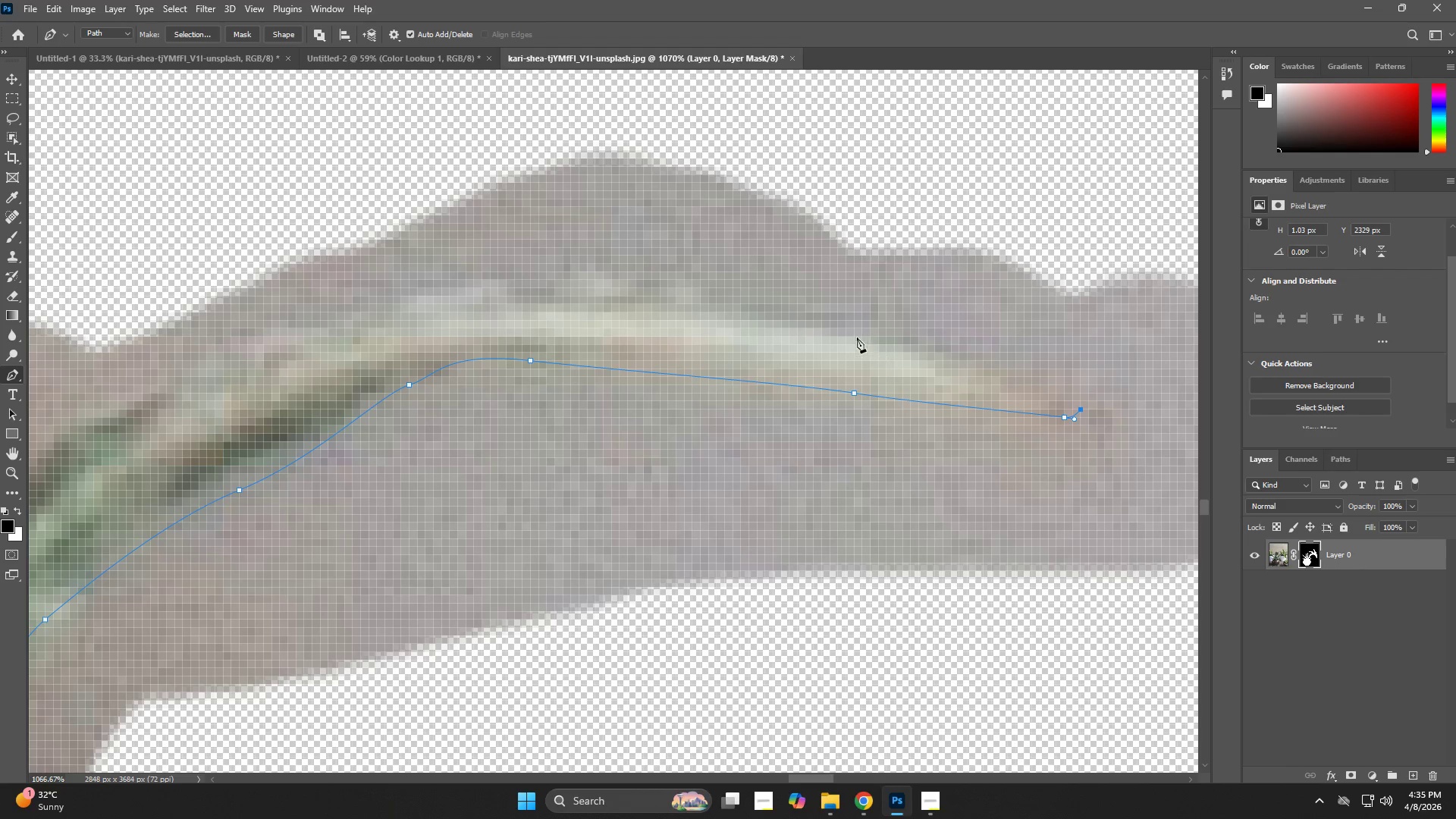 
key(Control+ControlLeft)
 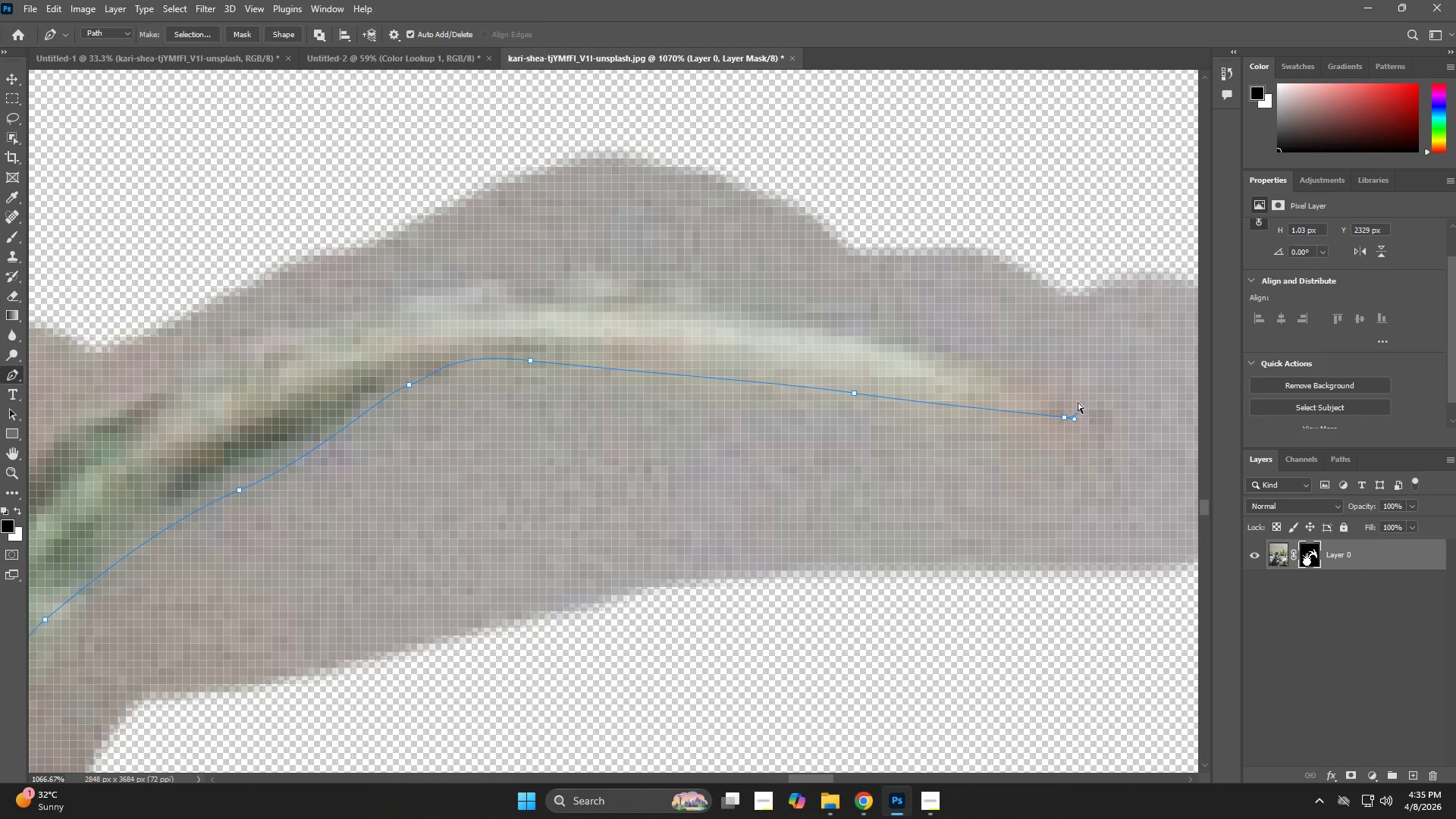 
key(Control+Z)
 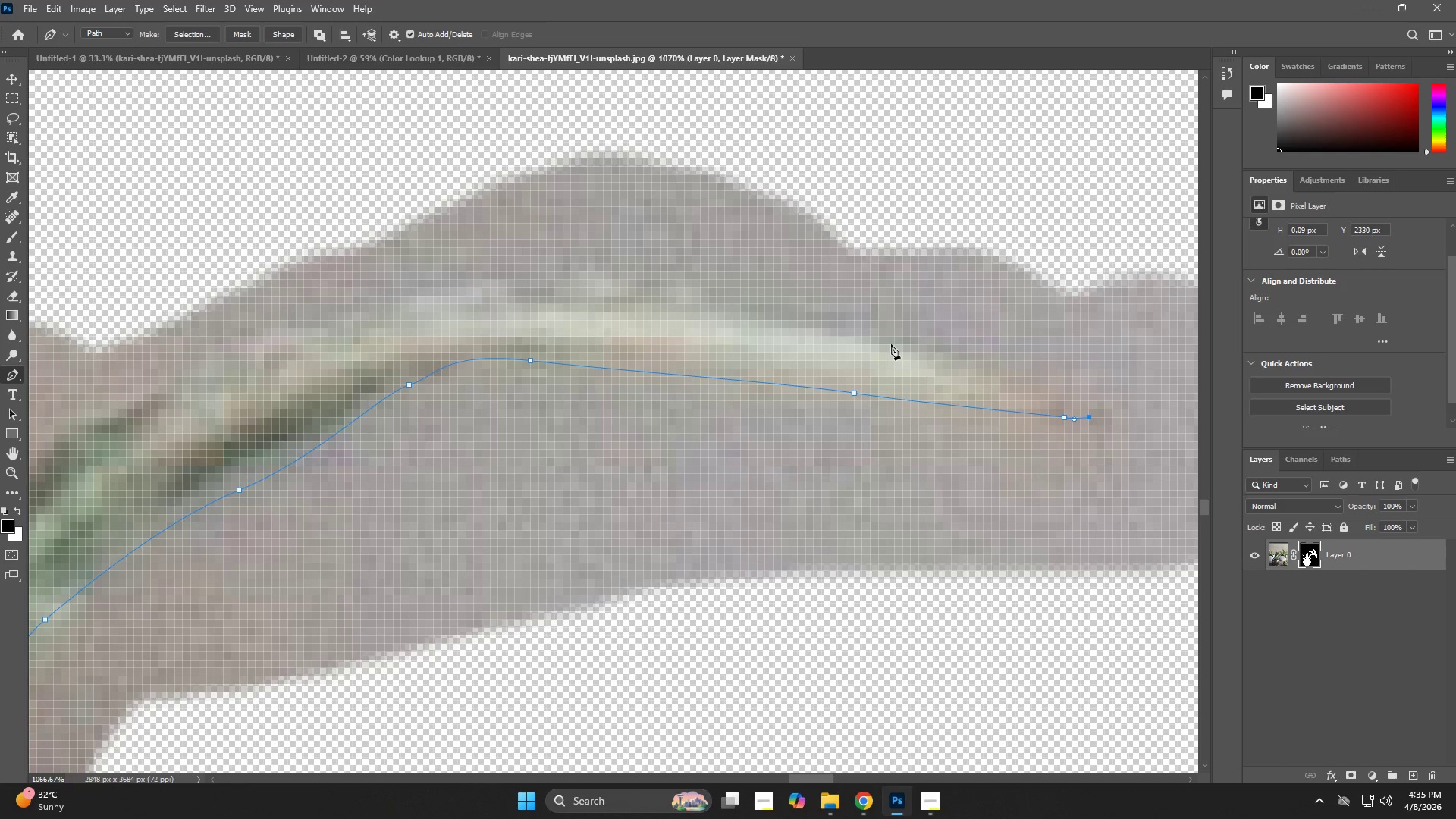 
left_click_drag(start_coordinate=[880, 337], to_coordinate=[843, 326])
 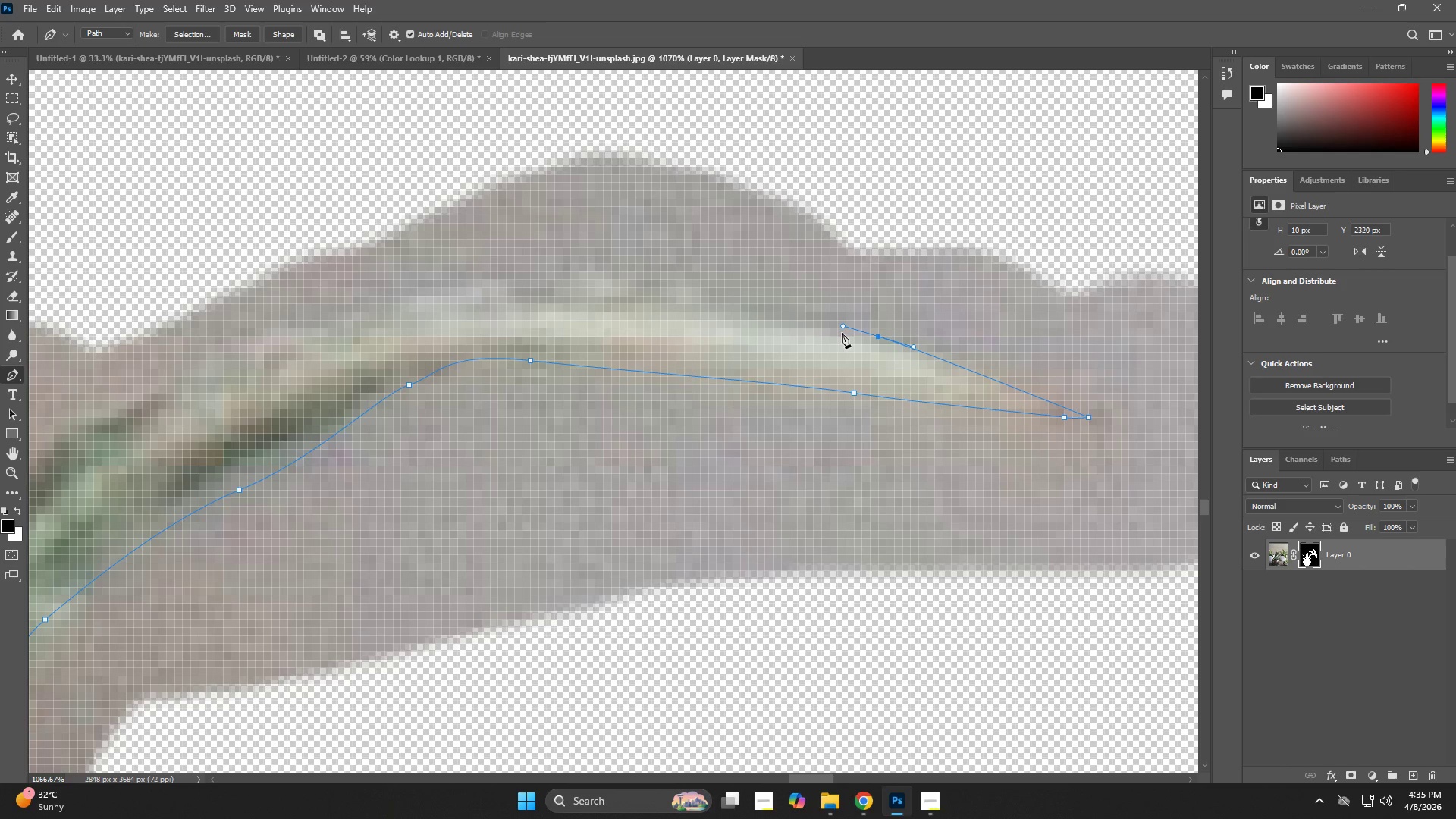 
key(Control+ControlLeft)
 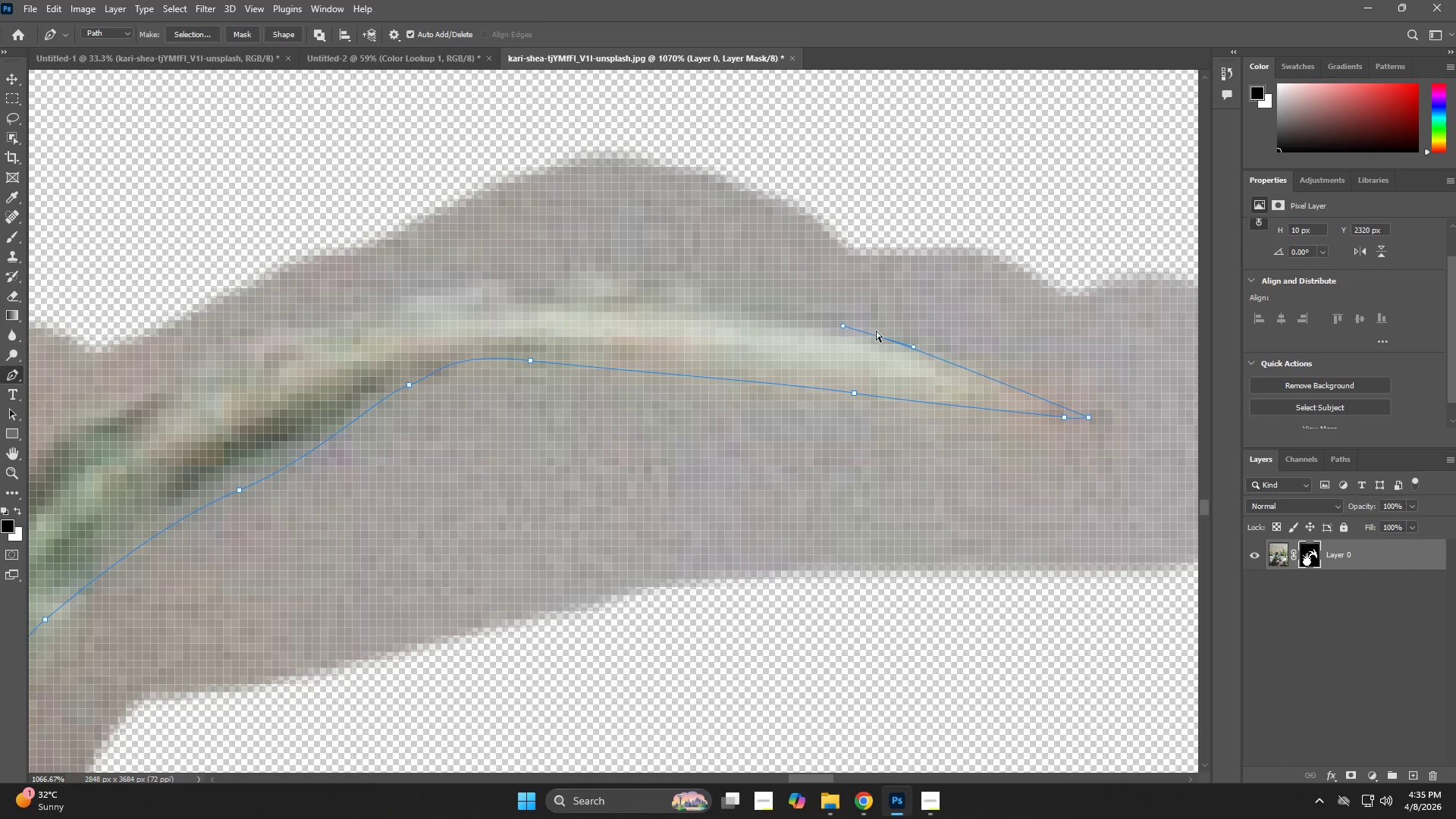 
key(Control+Z)
 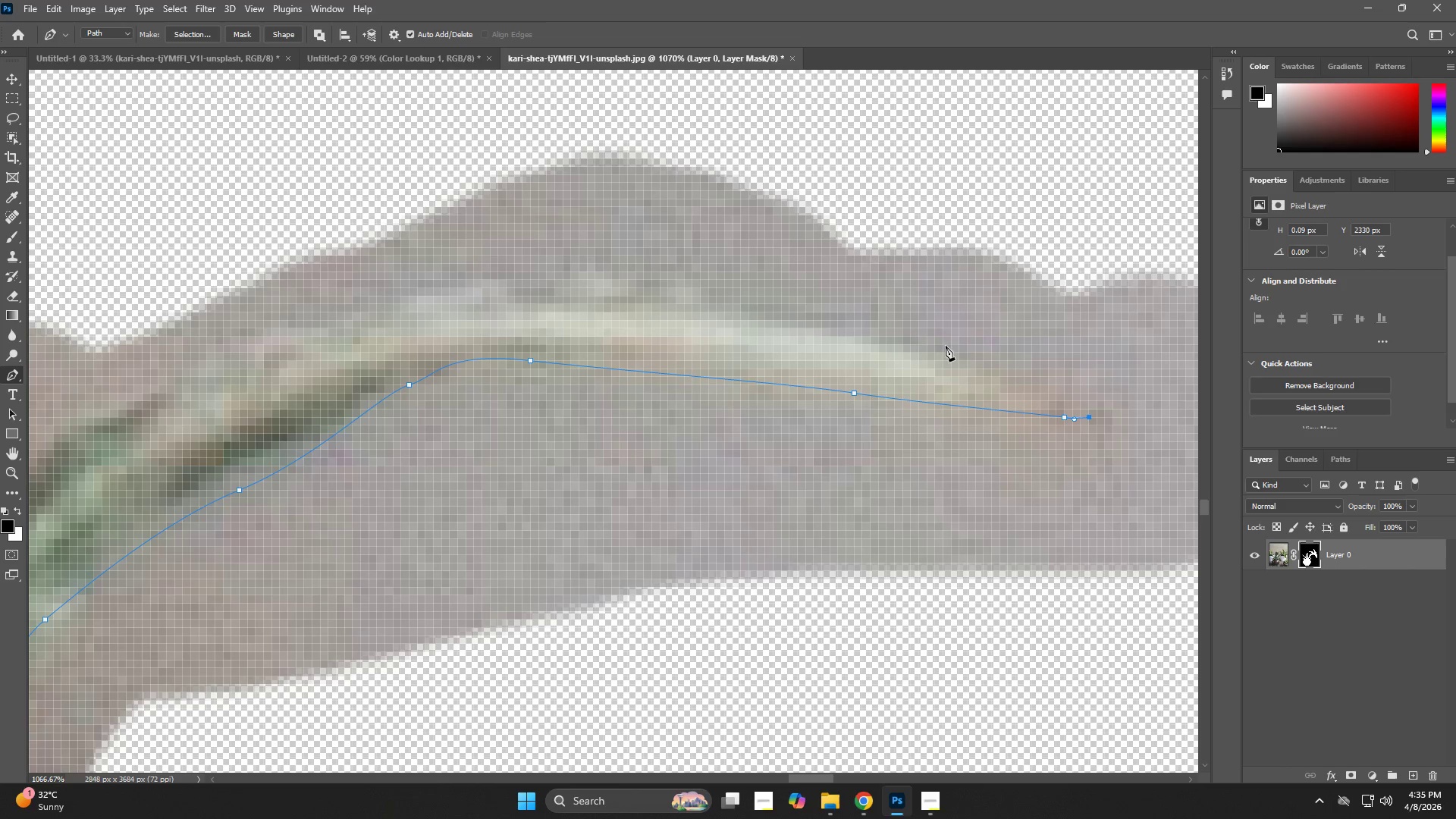 
left_click_drag(start_coordinate=[954, 345], to_coordinate=[915, 344])
 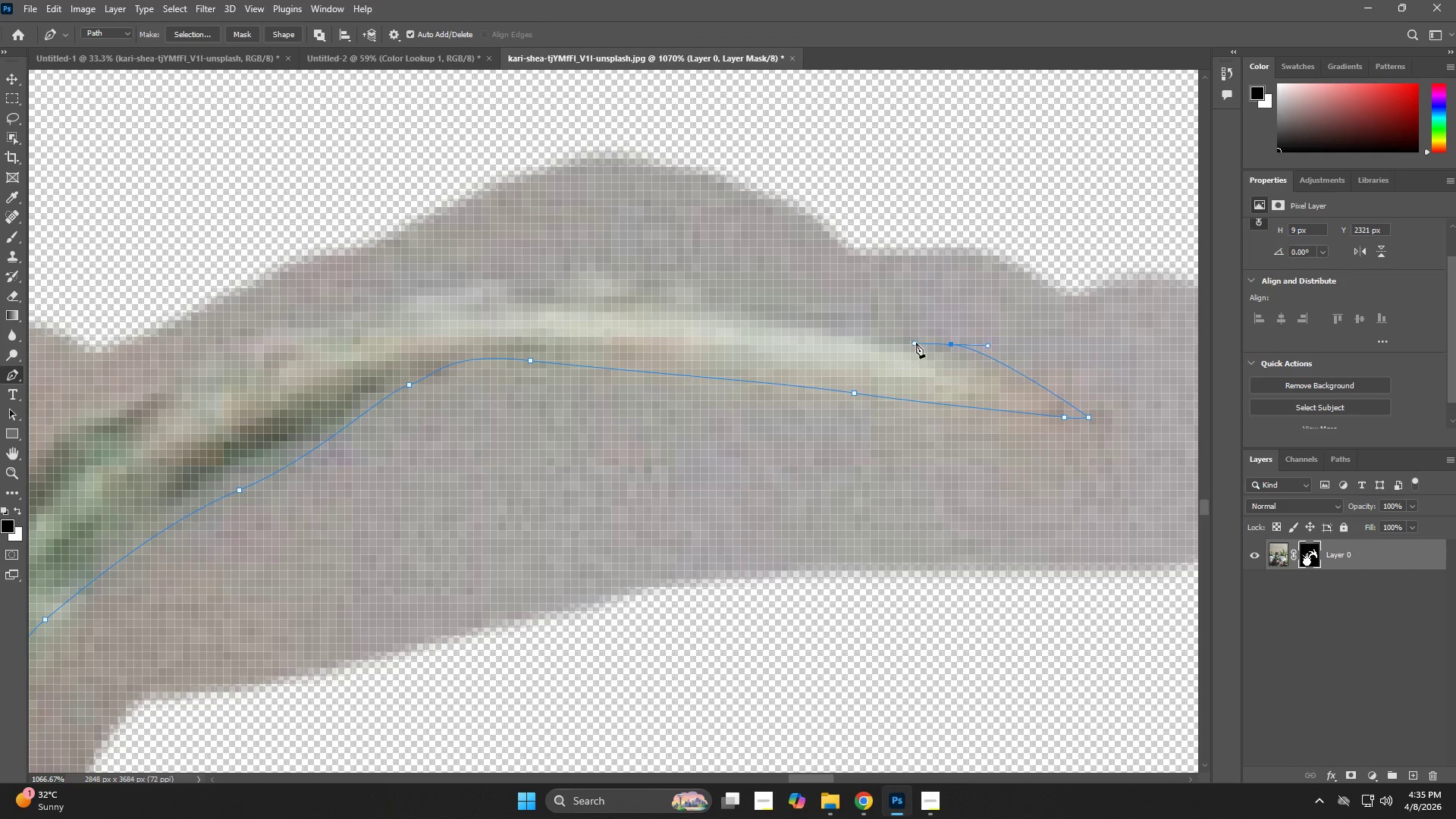 
key(Control+ControlLeft)
 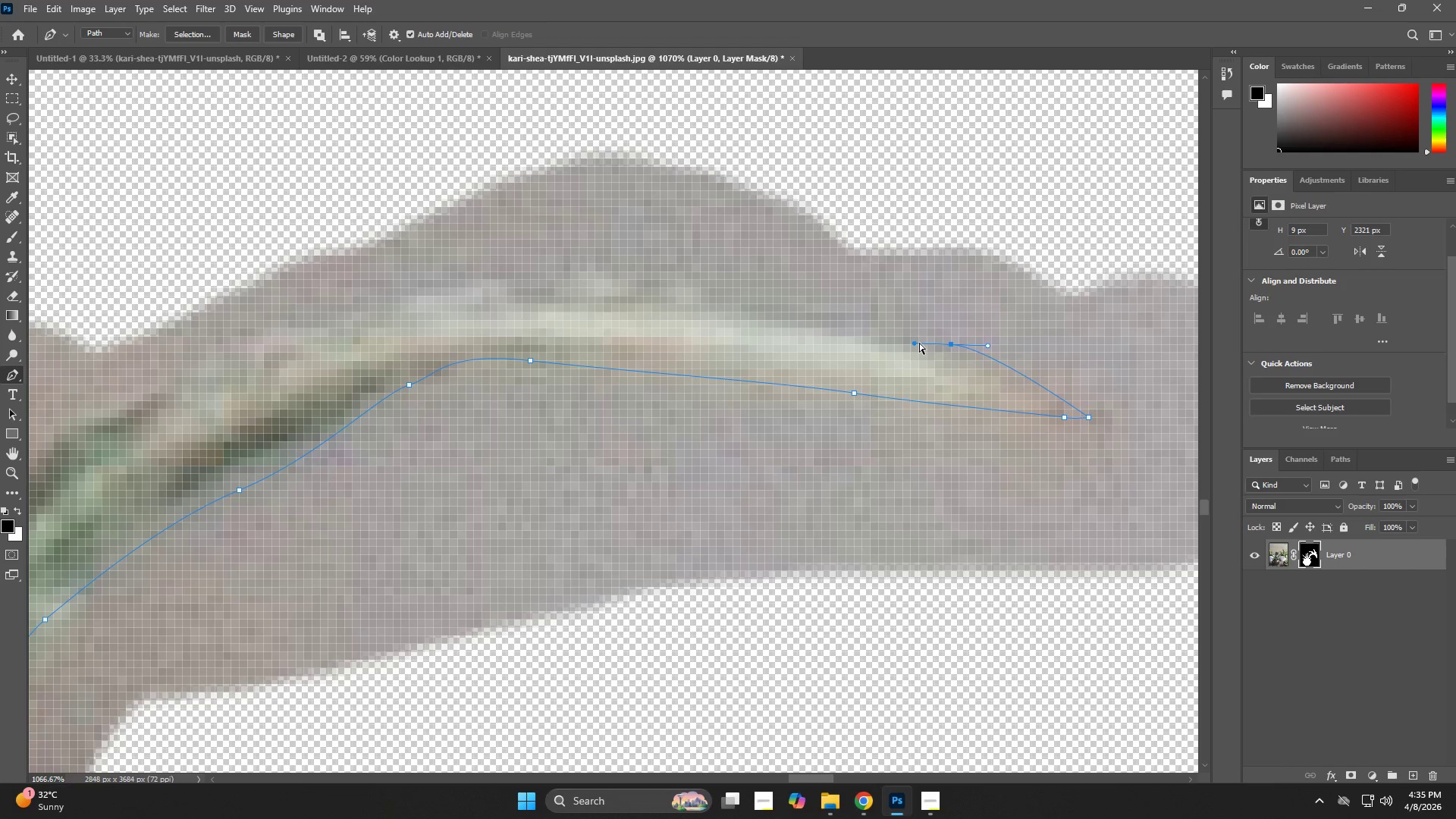 
key(Control+Z)
 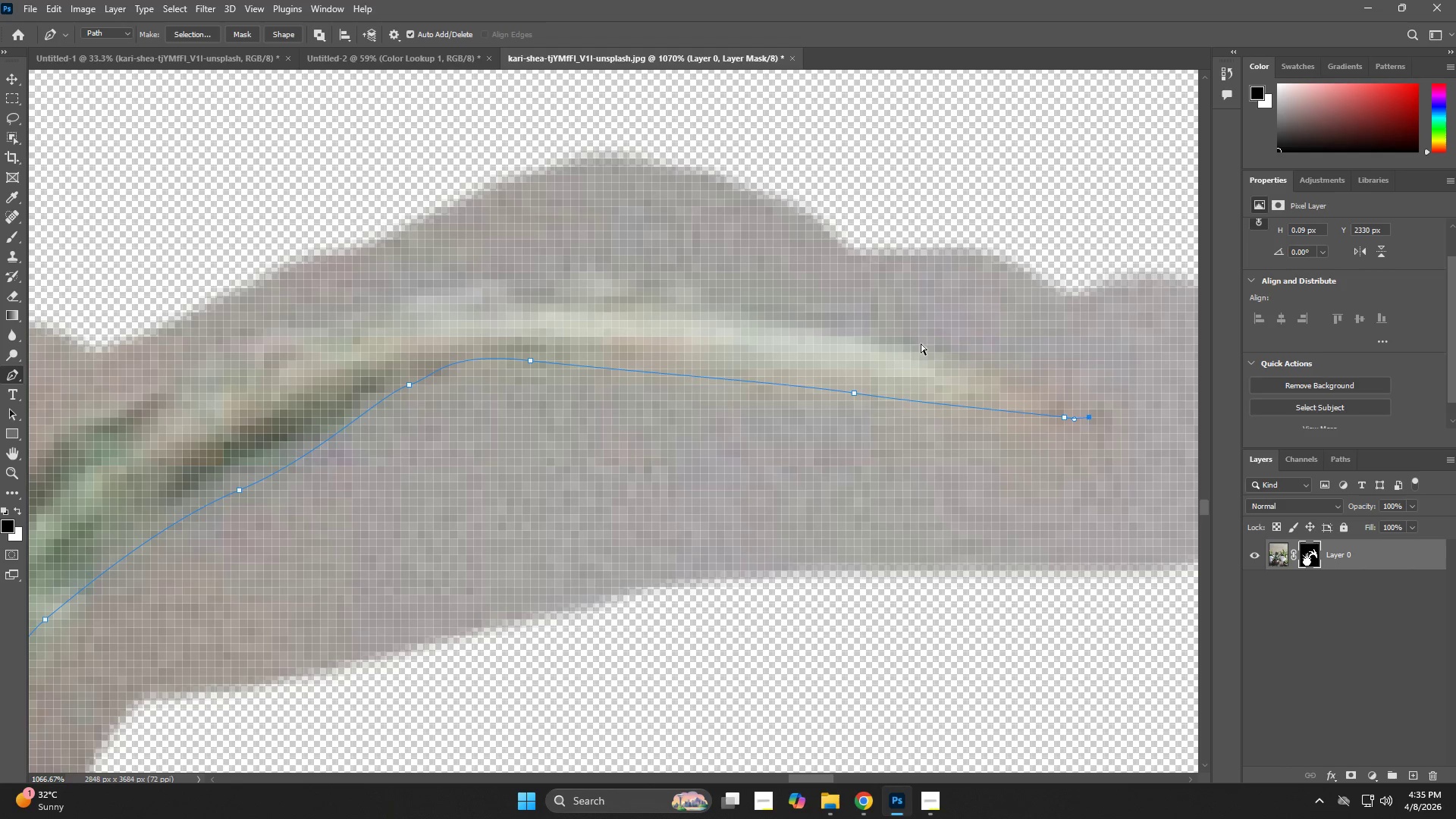 
left_click_drag(start_coordinate=[916, 344], to_coordinate=[830, 337])
 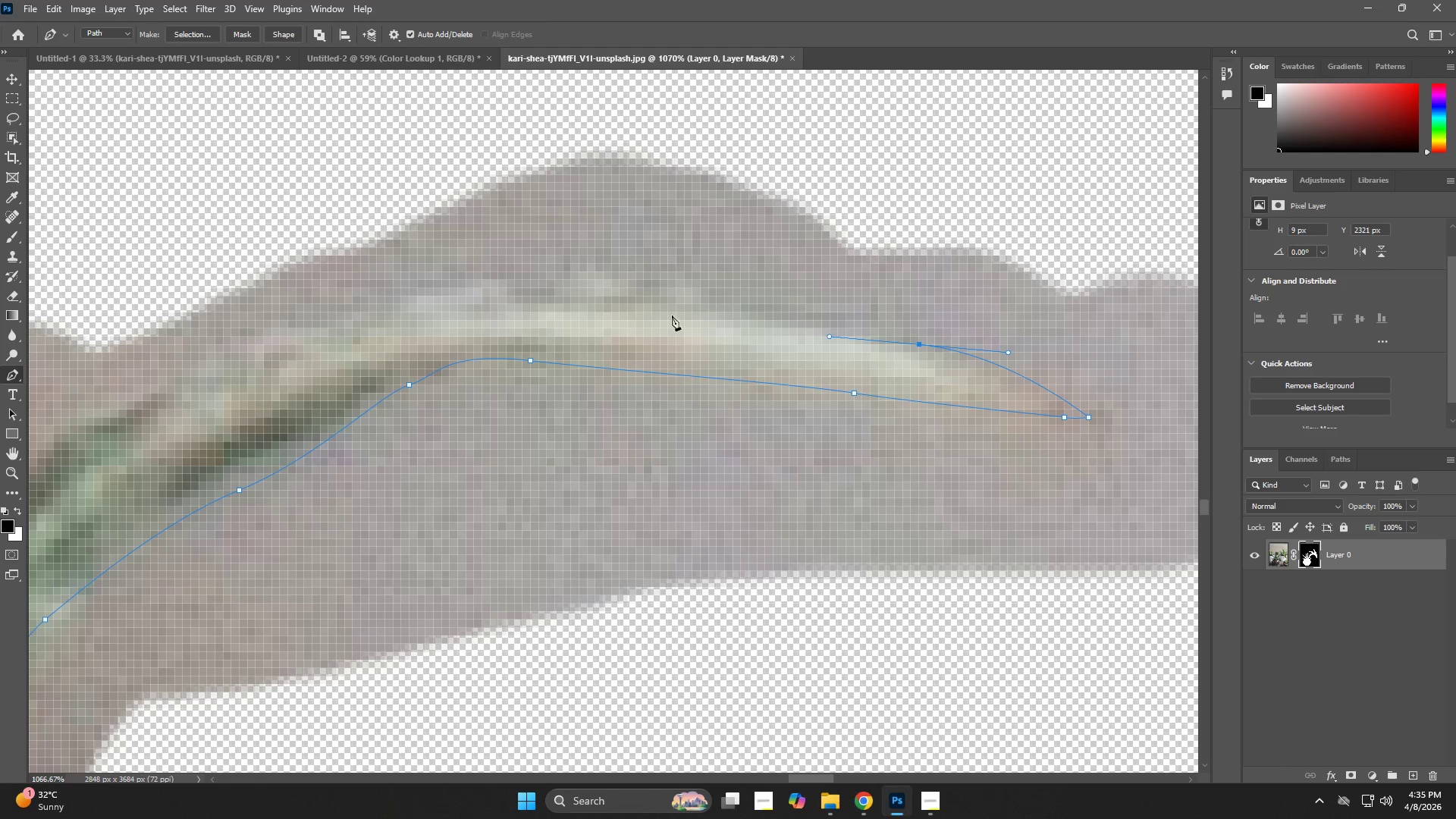 
left_click_drag(start_coordinate=[635, 300], to_coordinate=[530, 309])
 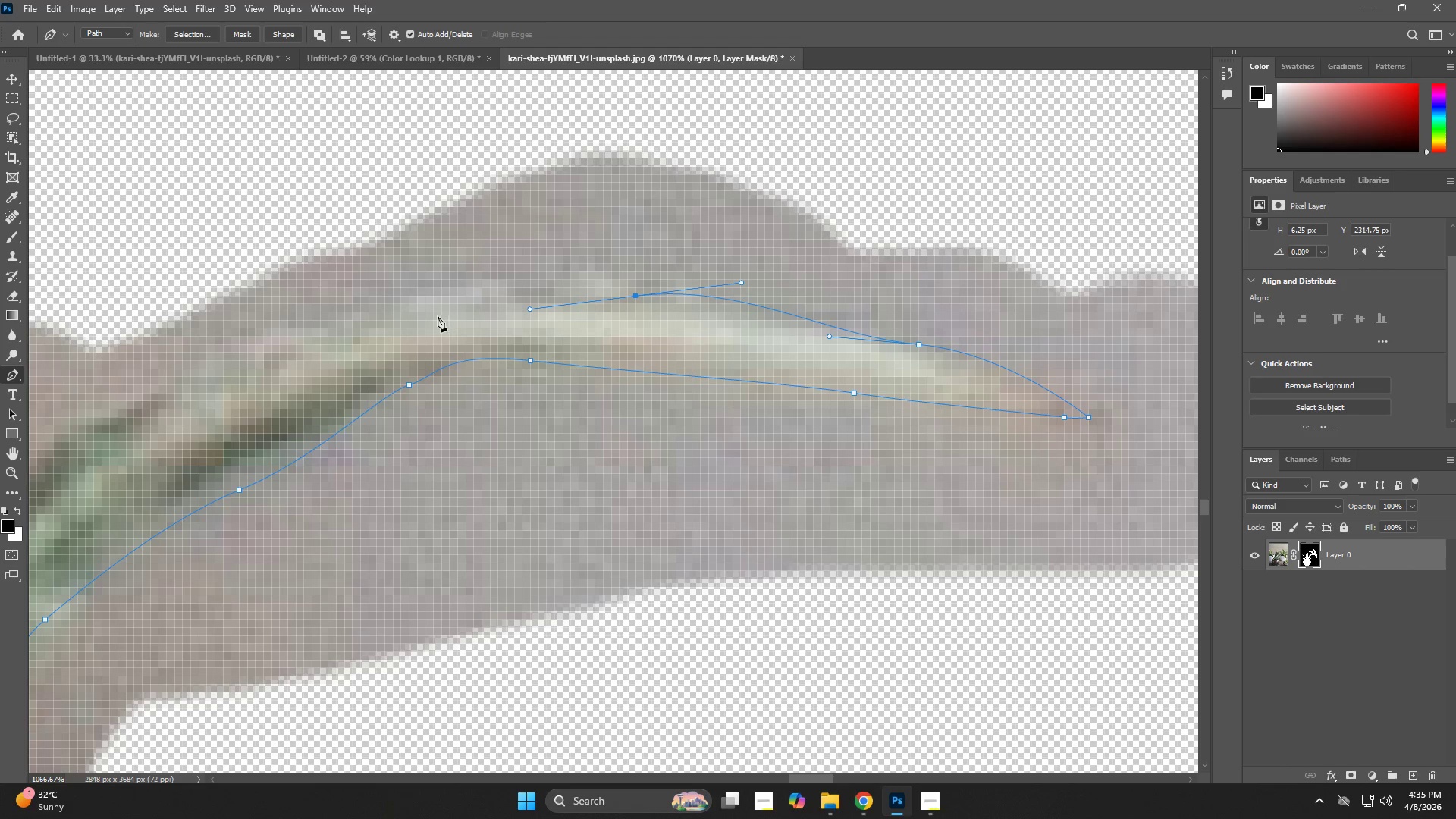 
hold_key(key=Space, duration=0.55)
 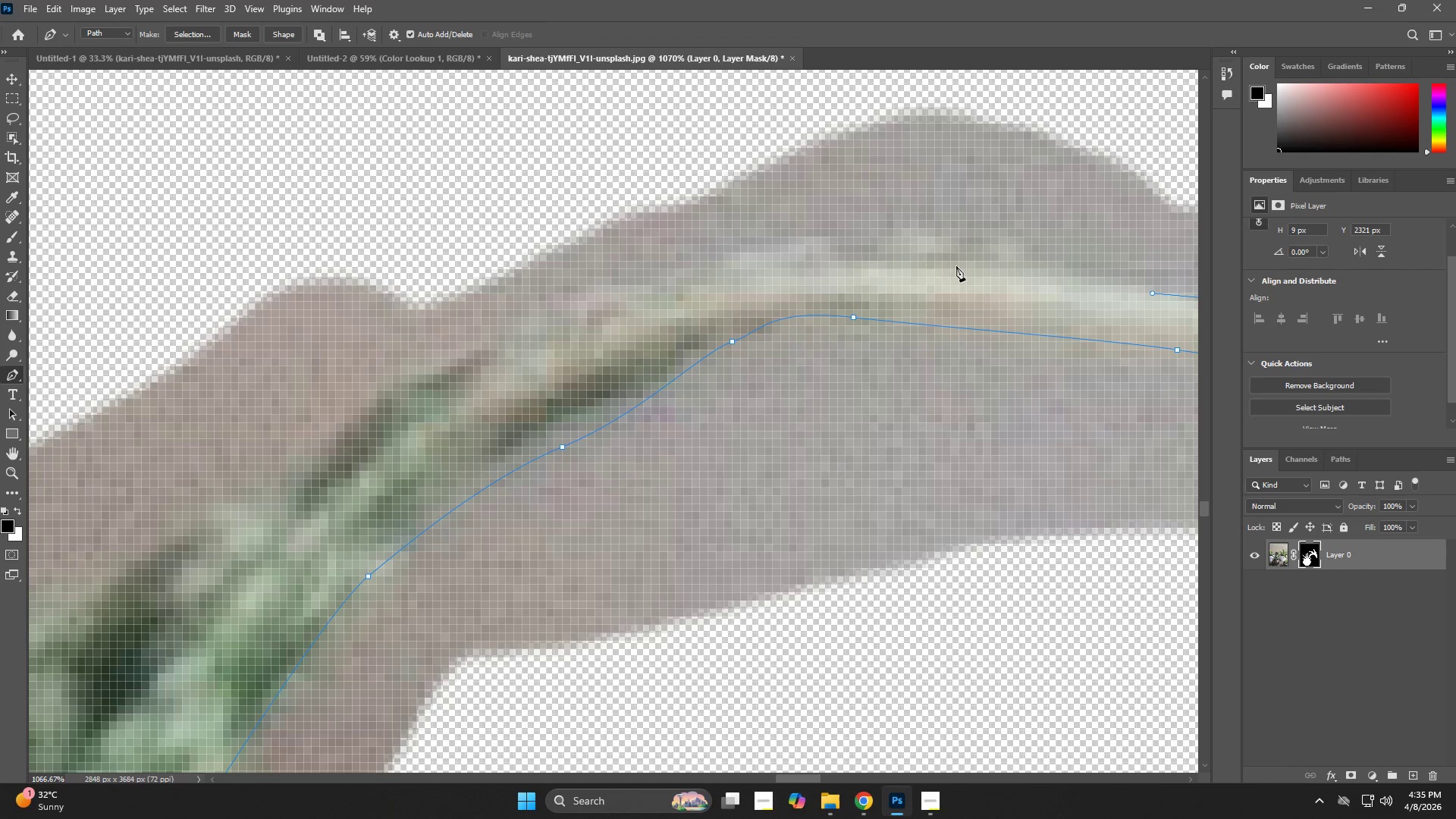 
left_click_drag(start_coordinate=[334, 359], to_coordinate=[657, 315])
 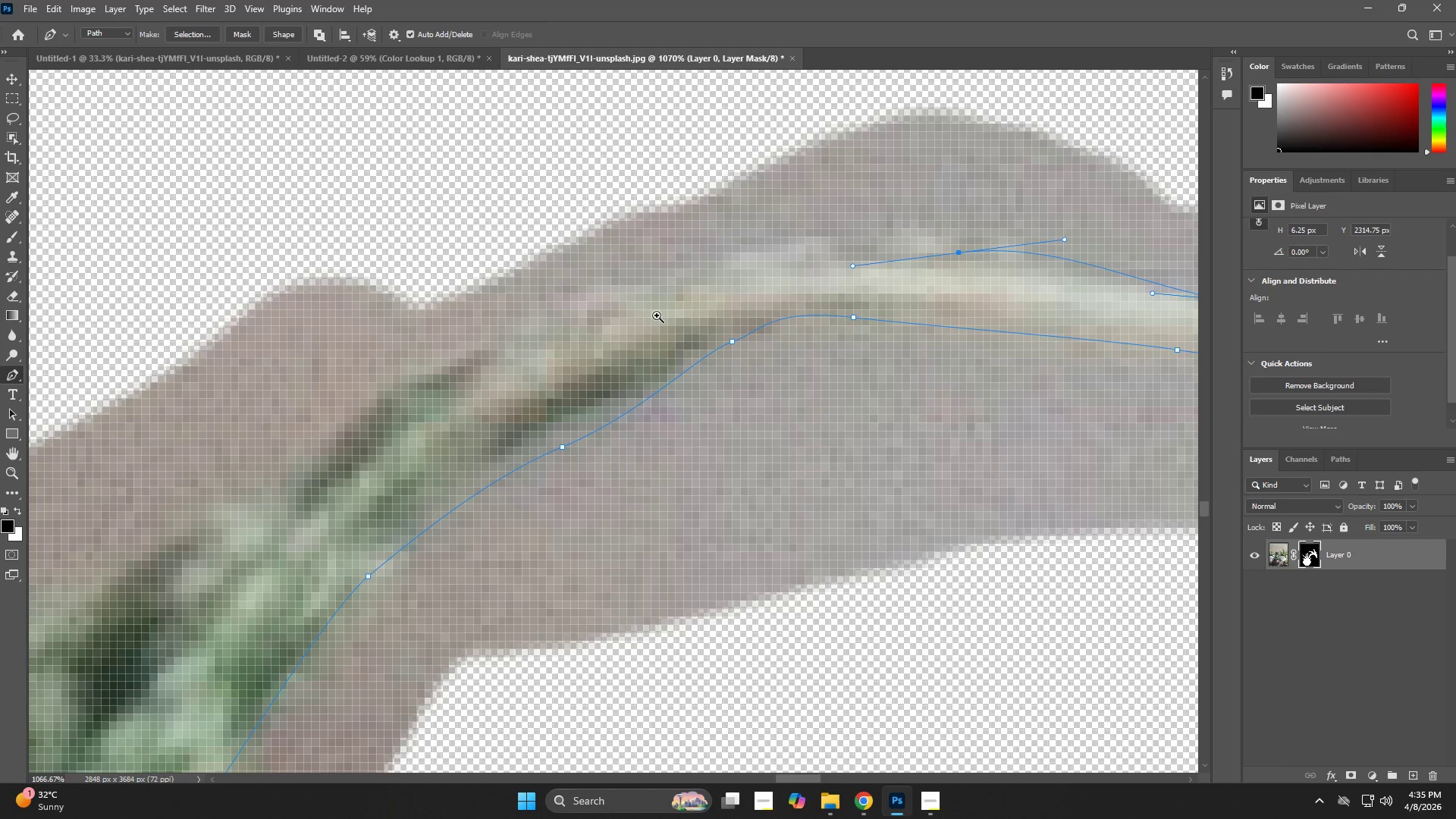 
key(Control+Z)
 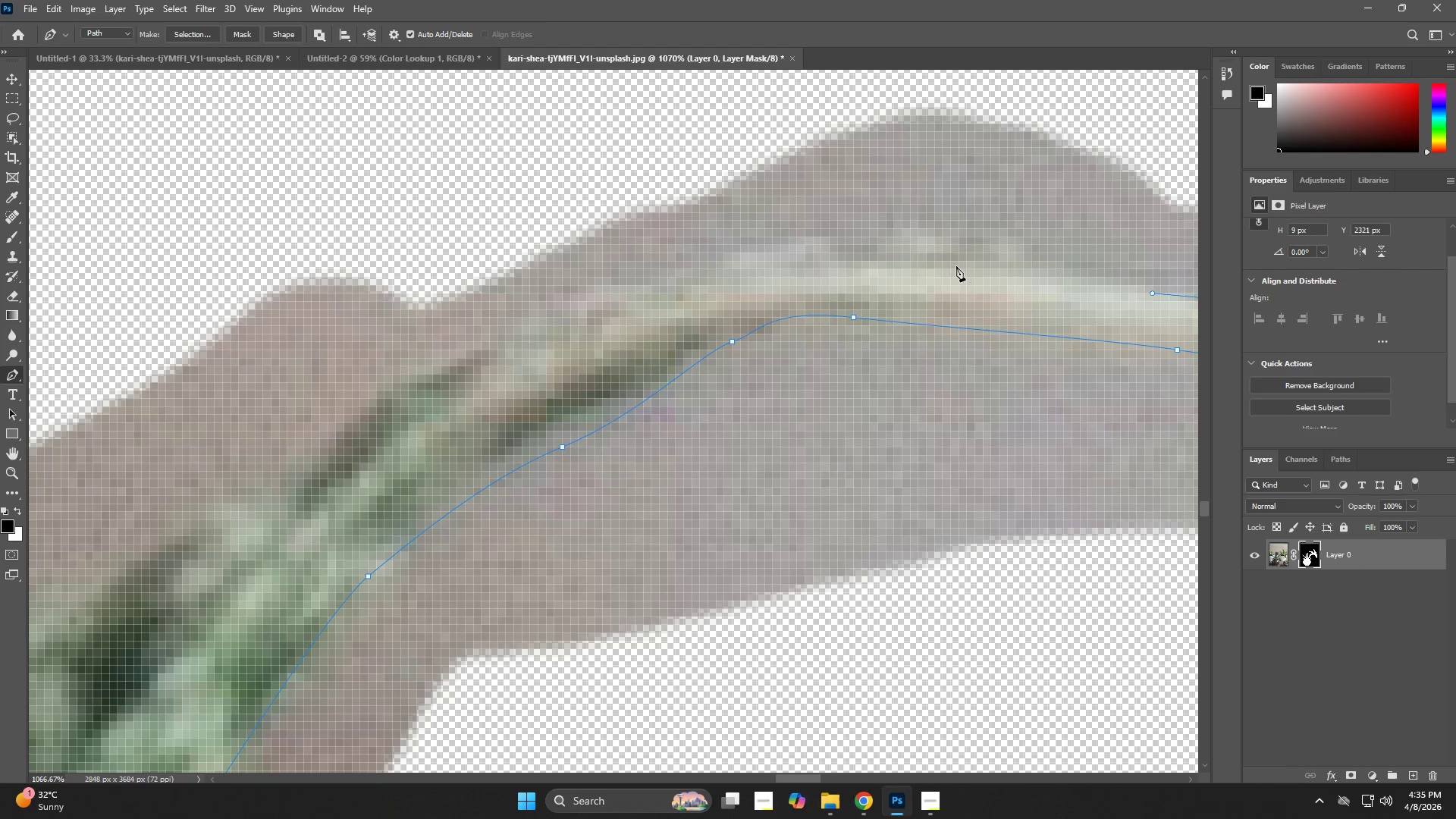 
left_click_drag(start_coordinate=[921, 259], to_coordinate=[817, 262])
 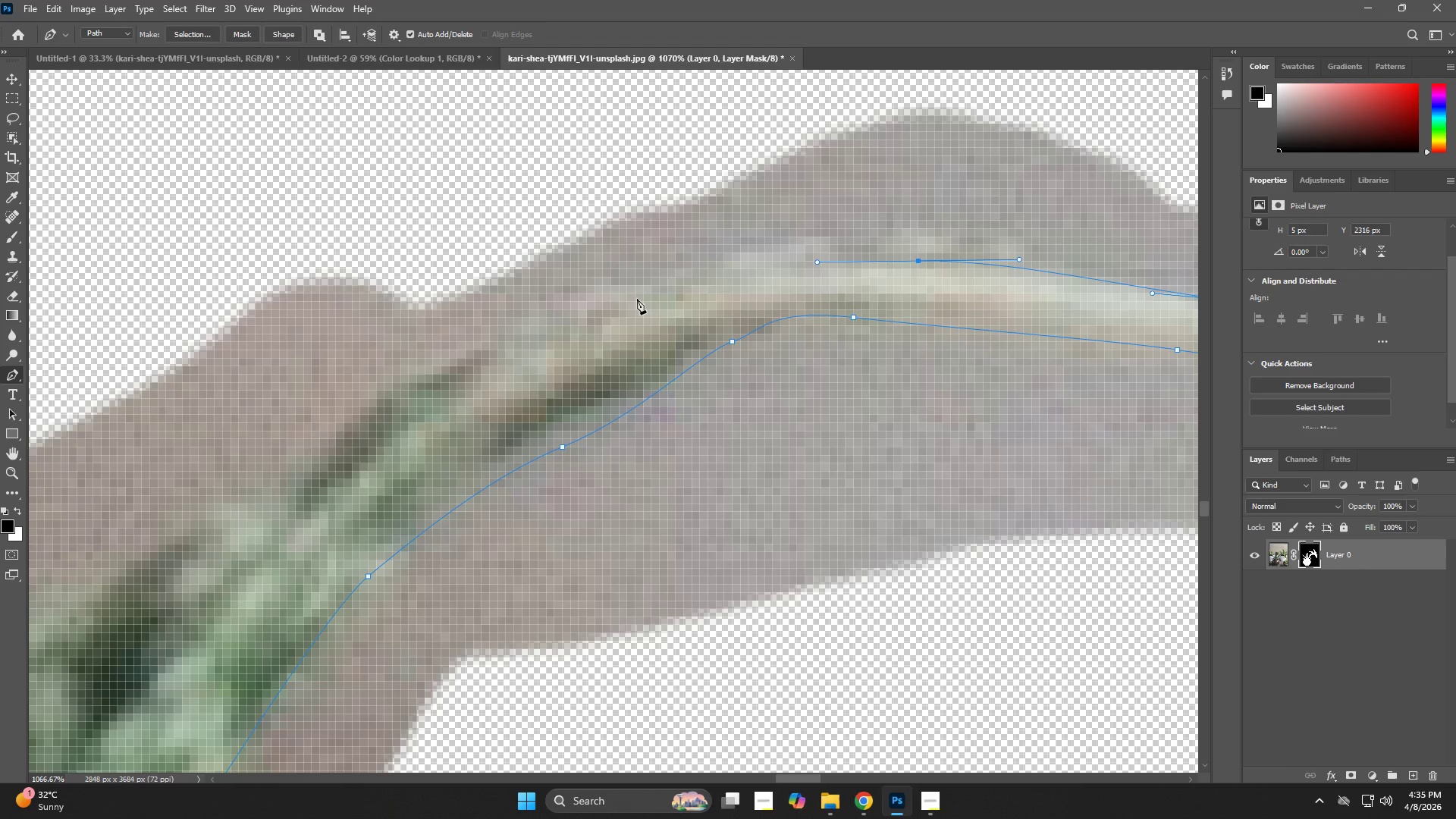 
left_click_drag(start_coordinate=[597, 310], to_coordinate=[524, 347])
 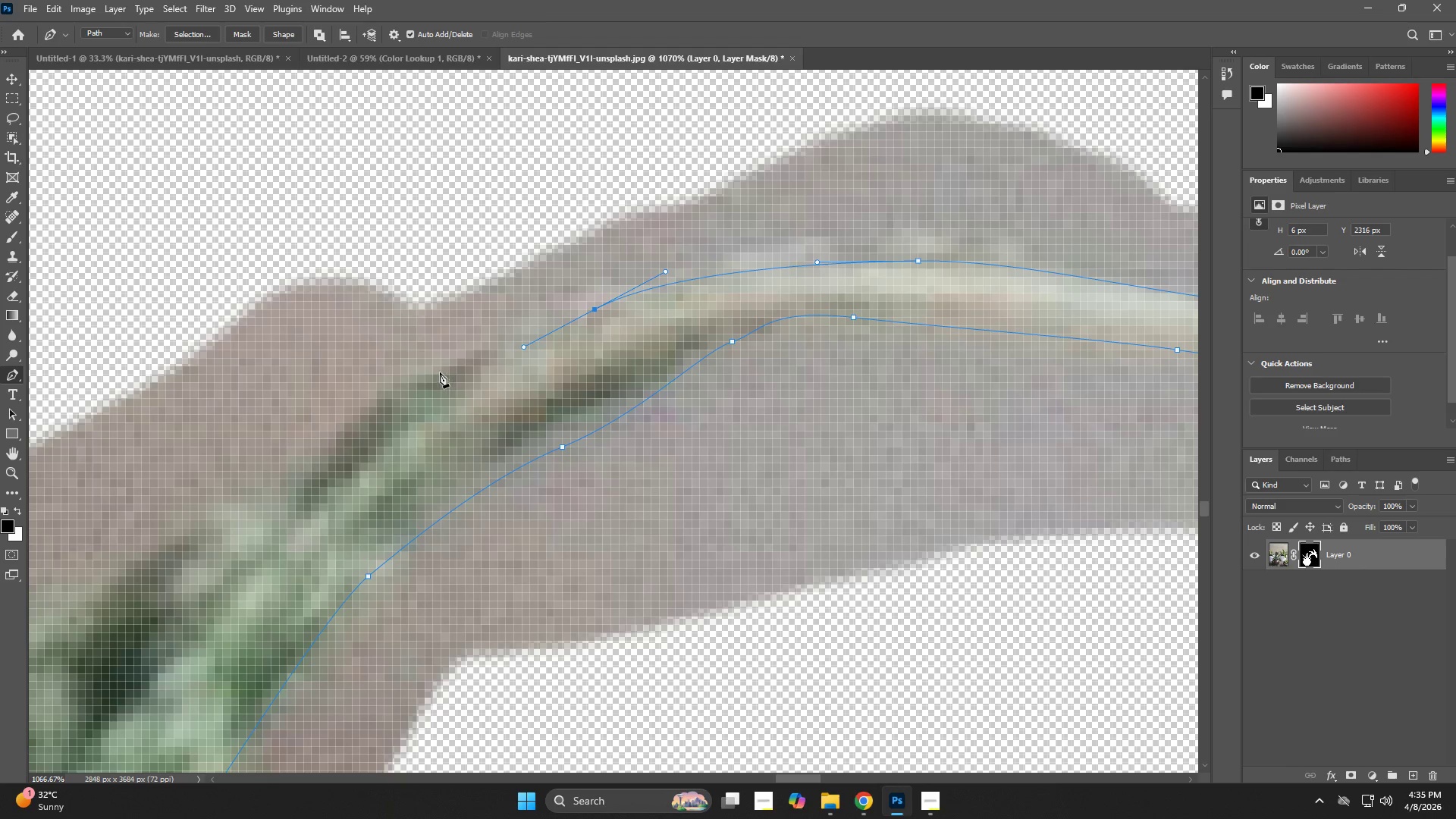 
key(Control+ControlLeft)
 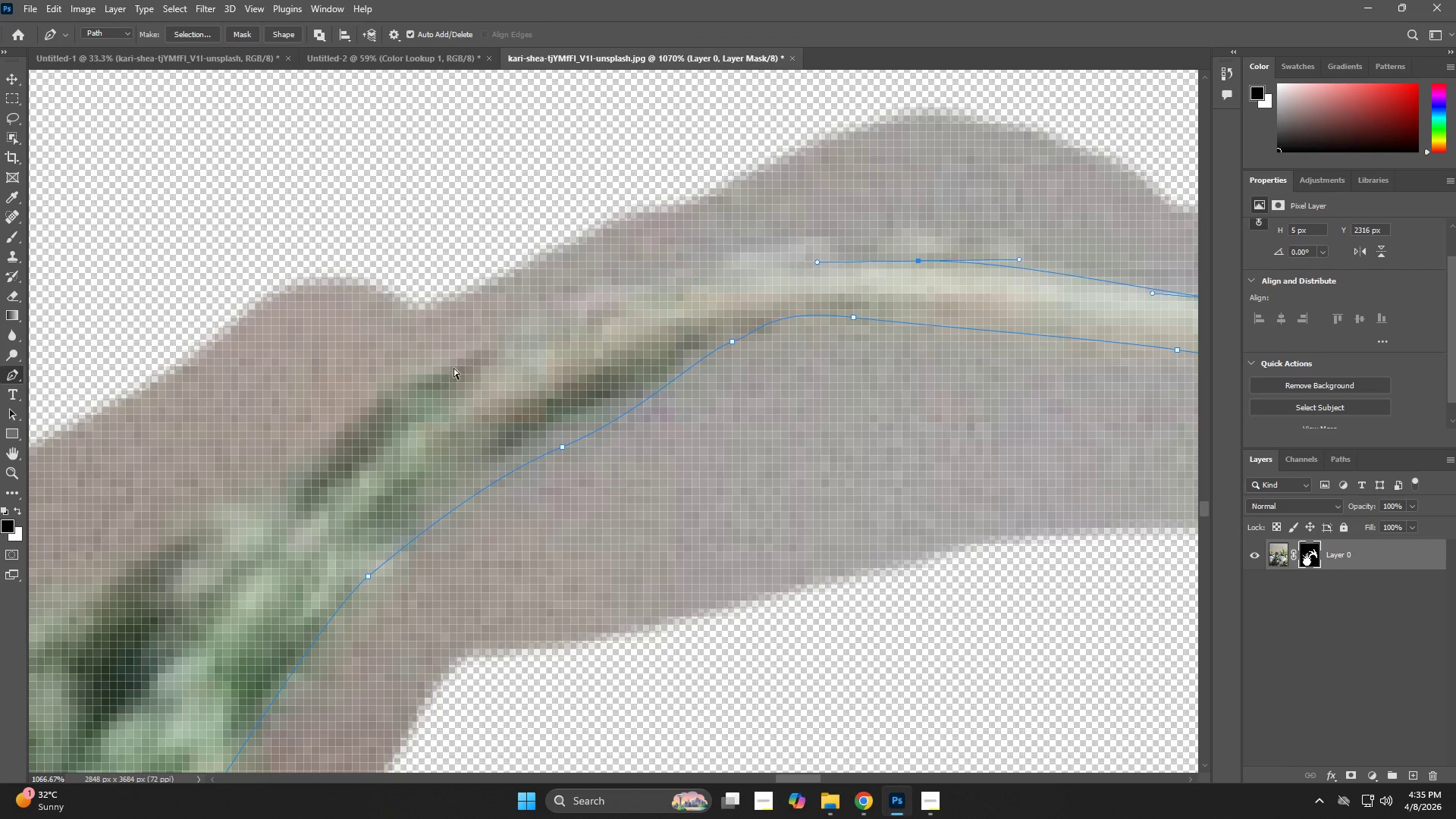 
key(Control+Z)
 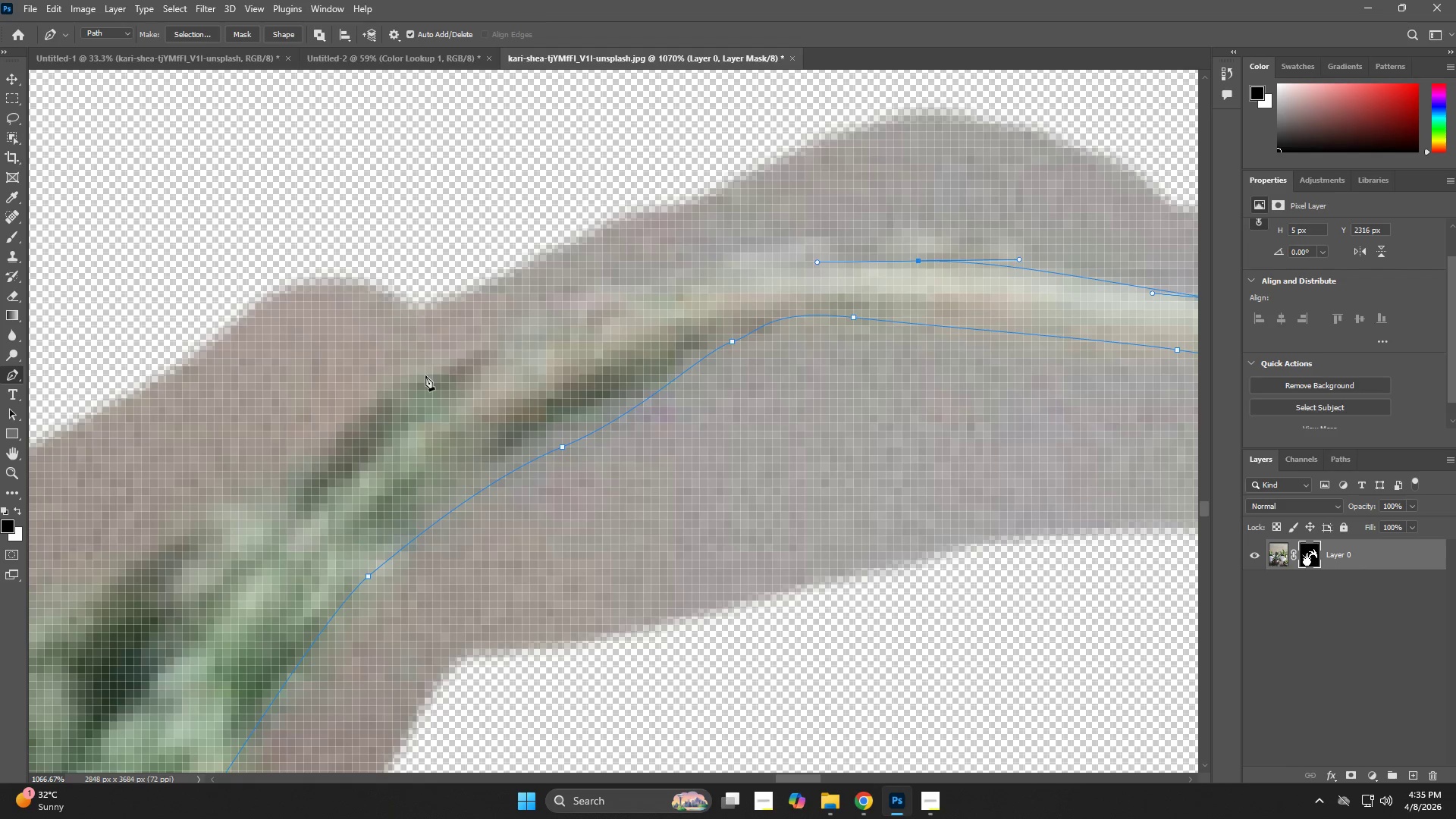 
left_click_drag(start_coordinate=[424, 376], to_coordinate=[377, 413])
 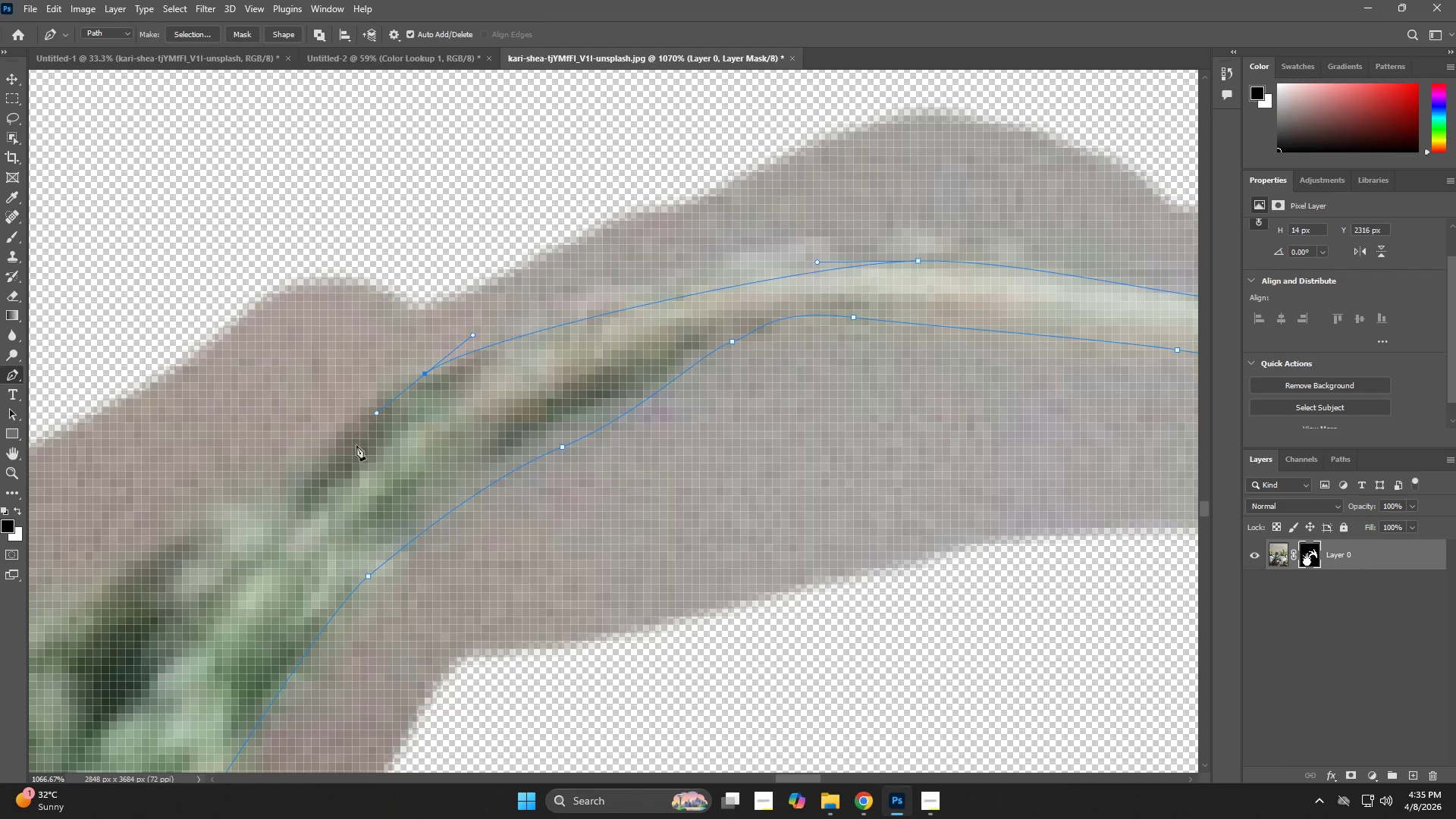 
hold_key(key=Space, duration=0.62)
 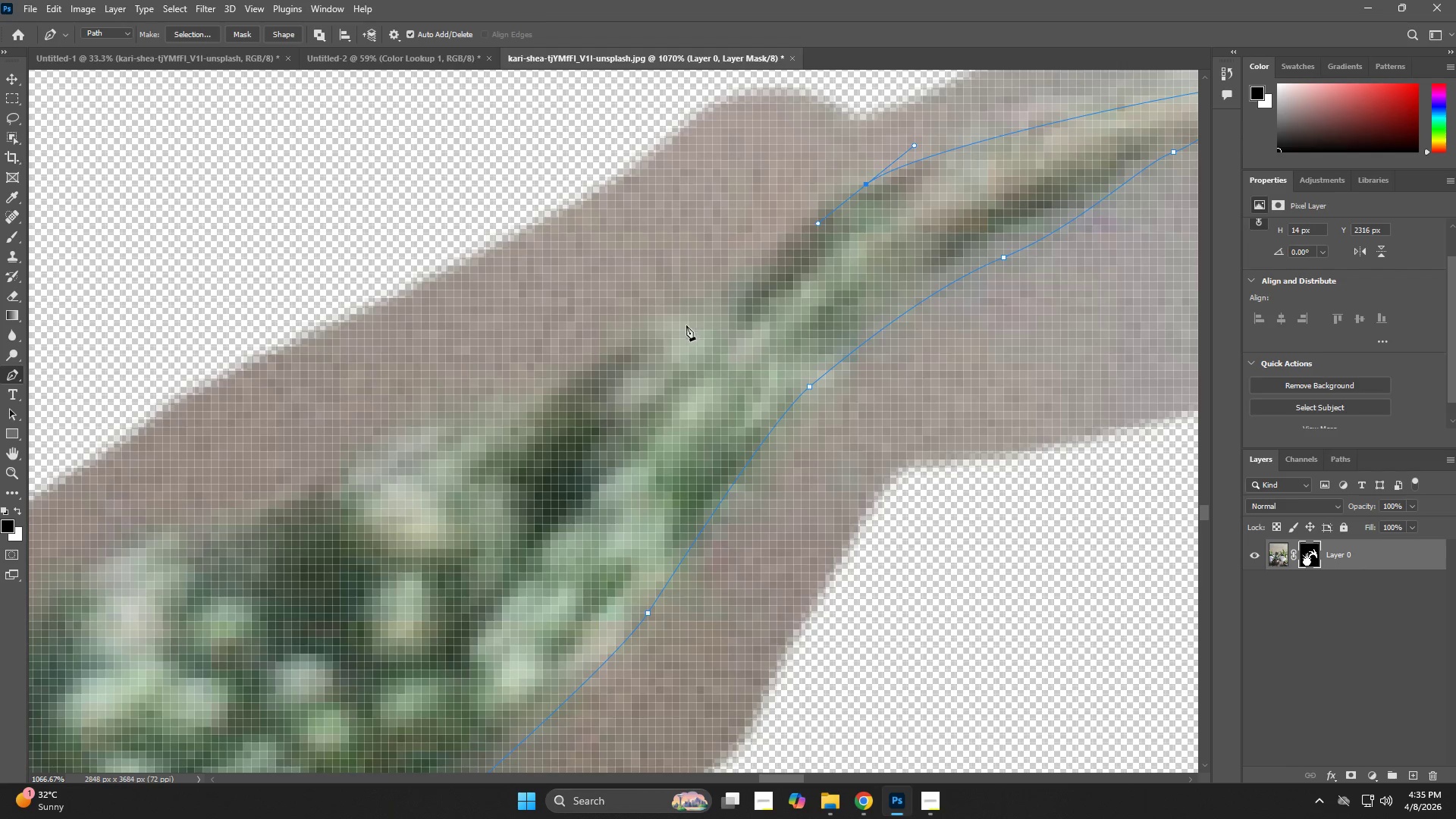 
left_click_drag(start_coordinate=[351, 453], to_coordinate=[792, 263])
 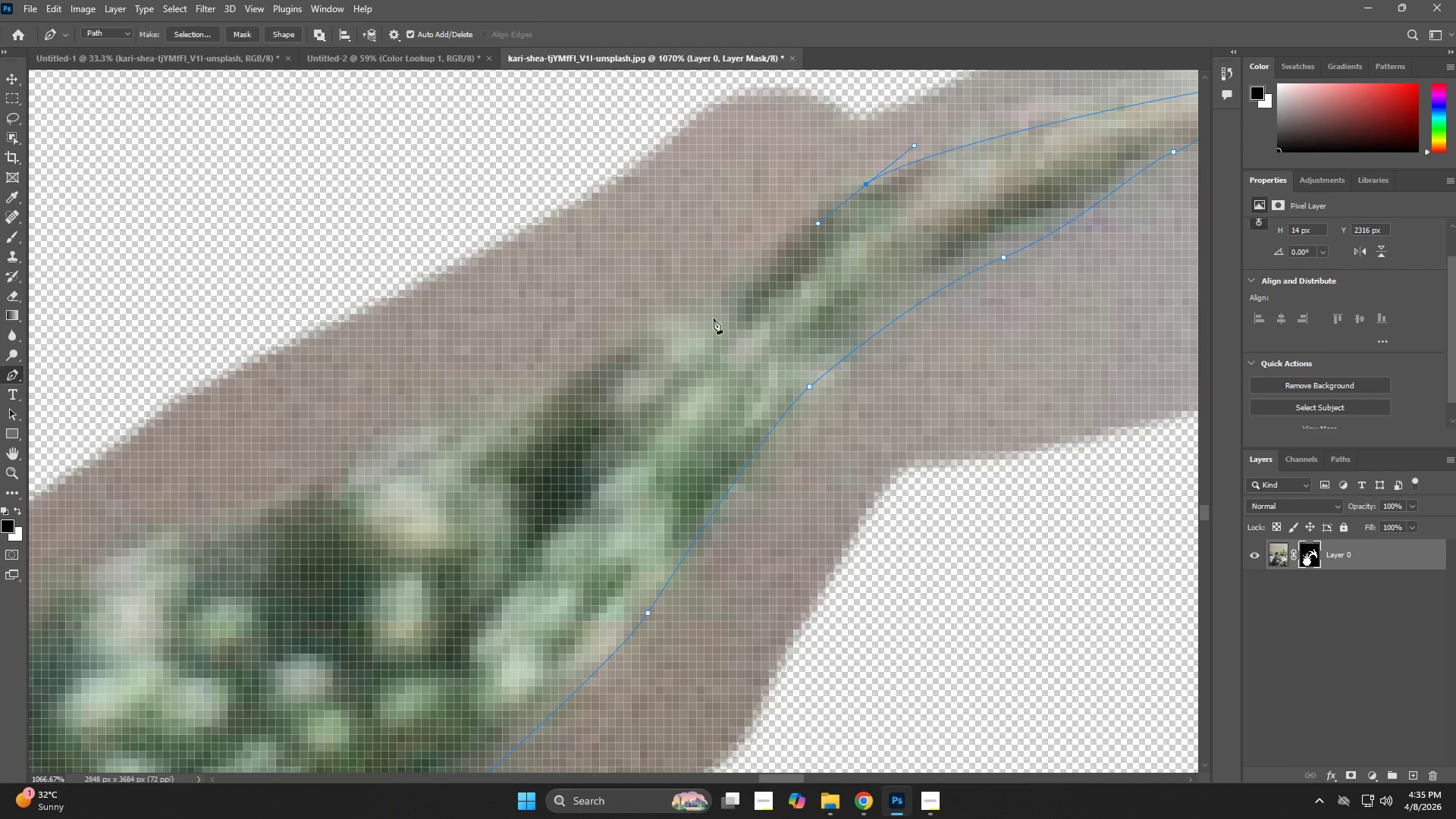 
left_click_drag(start_coordinate=[683, 326], to_coordinate=[620, 354])
 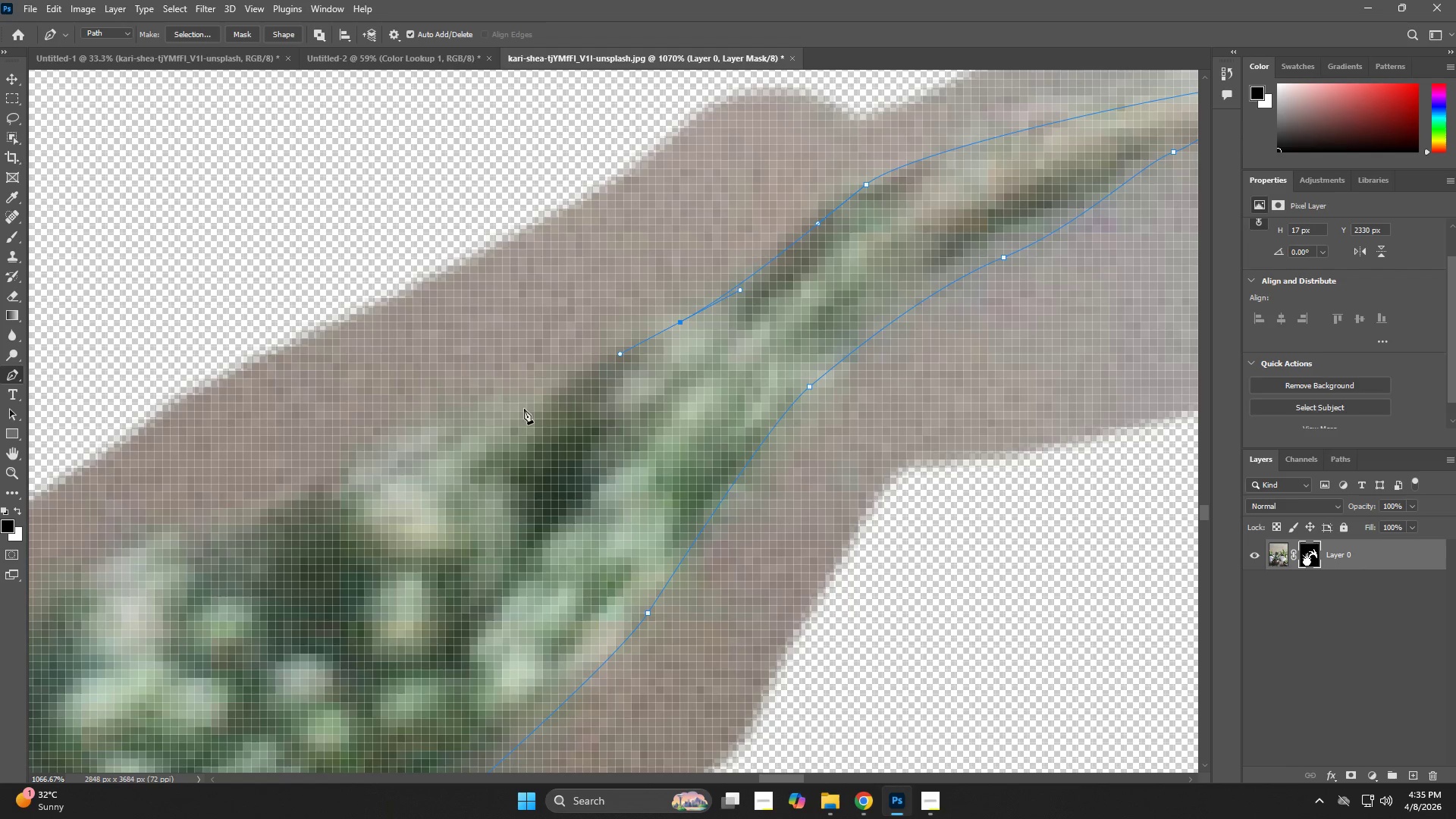 
left_click_drag(start_coordinate=[491, 422], to_coordinate=[421, 450])
 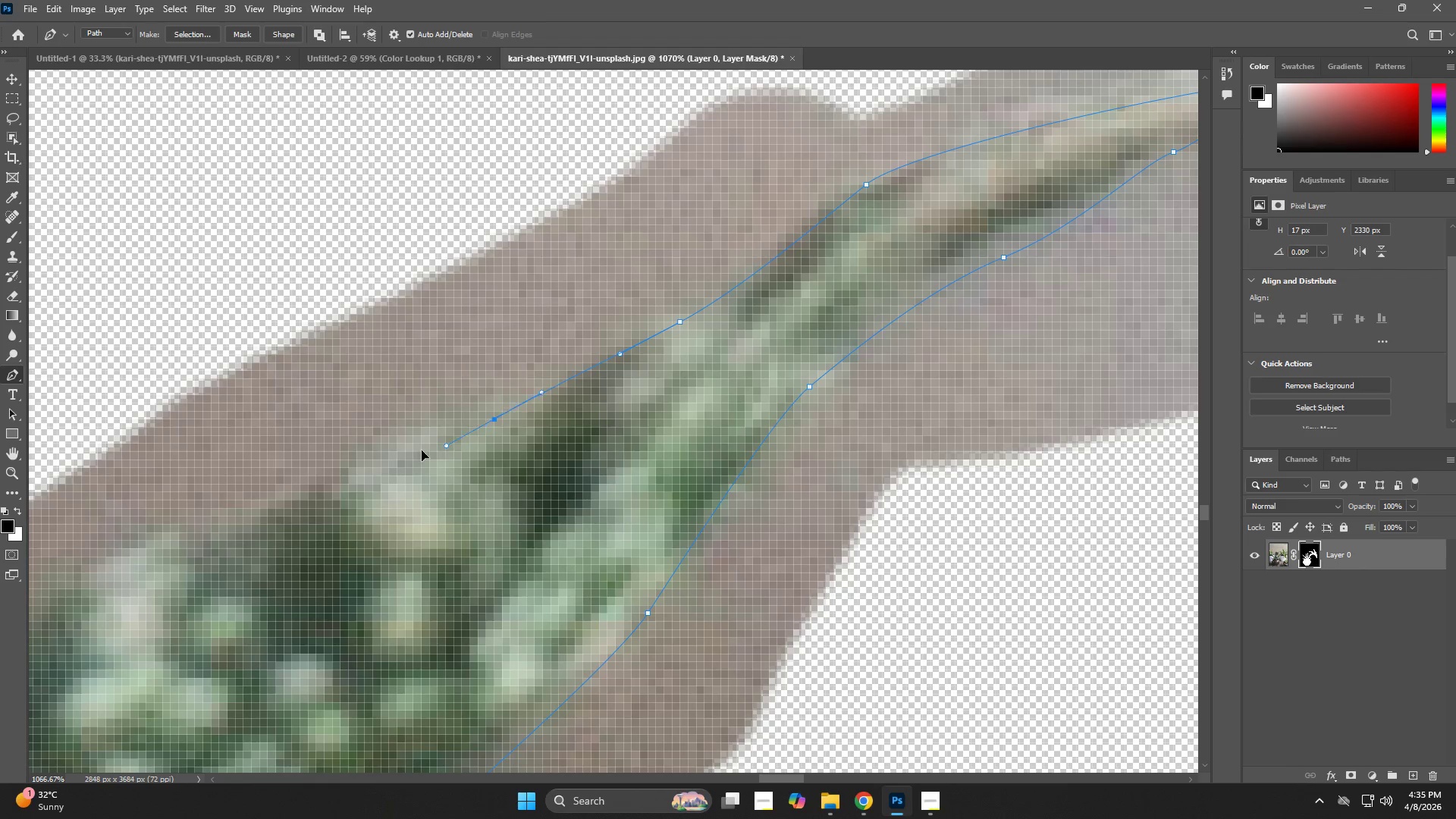 
hold_key(key=Space, duration=0.62)
 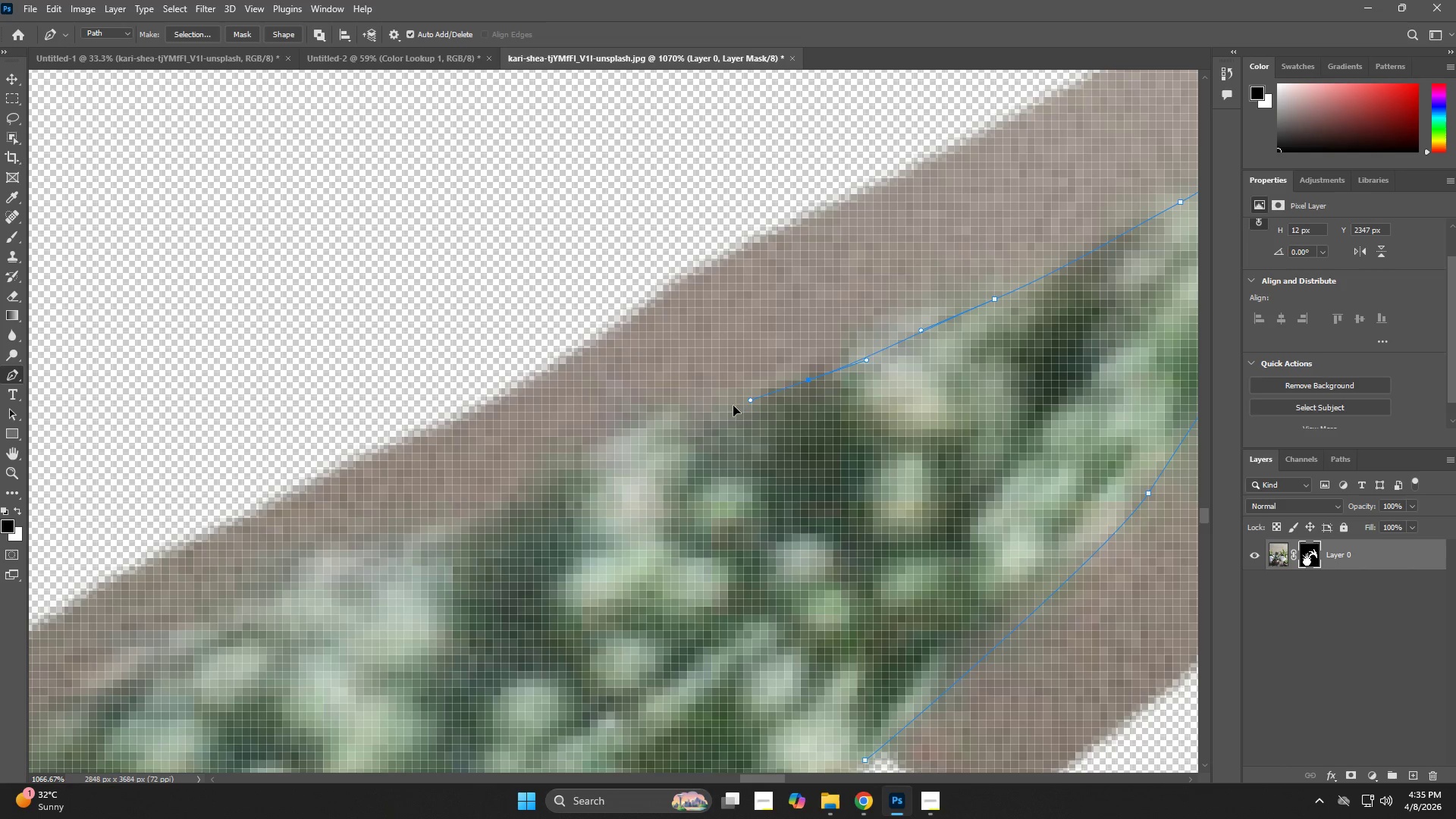 
left_click_drag(start_coordinate=[424, 453], to_coordinate=[924, 333])
 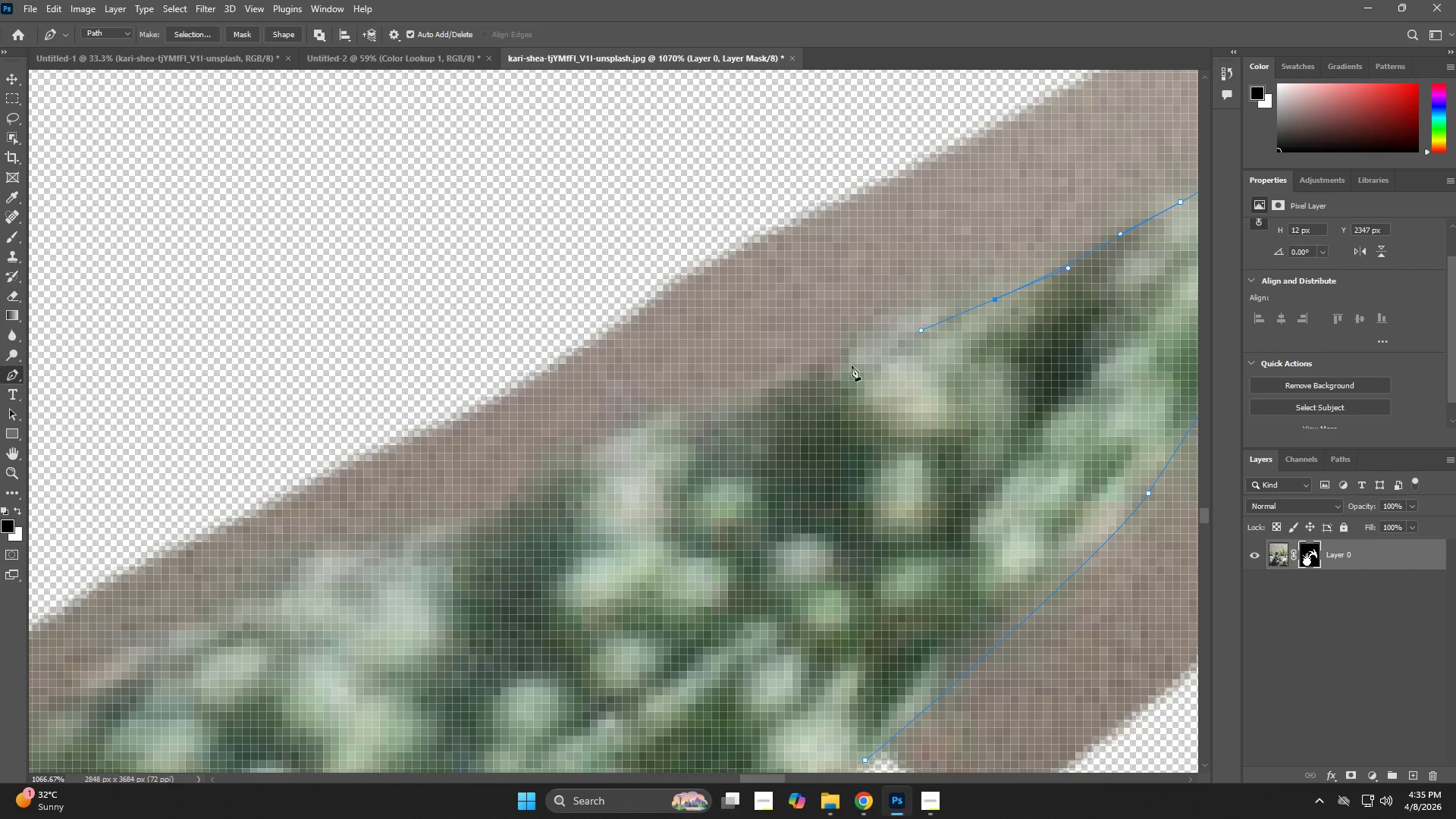 
left_click_drag(start_coordinate=[809, 378], to_coordinate=[743, 403])
 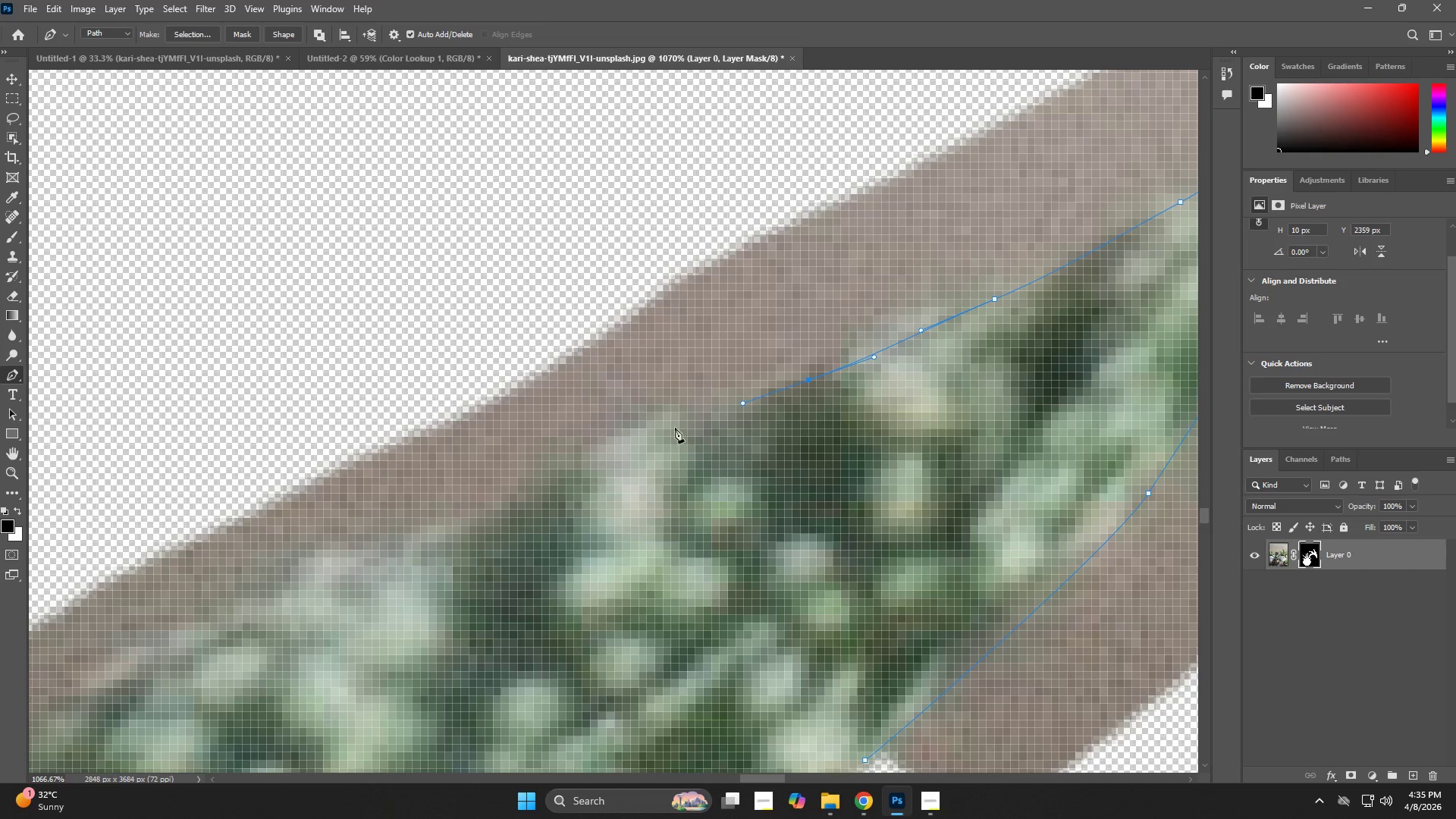 
left_click_drag(start_coordinate=[697, 413], to_coordinate=[686, 419])
 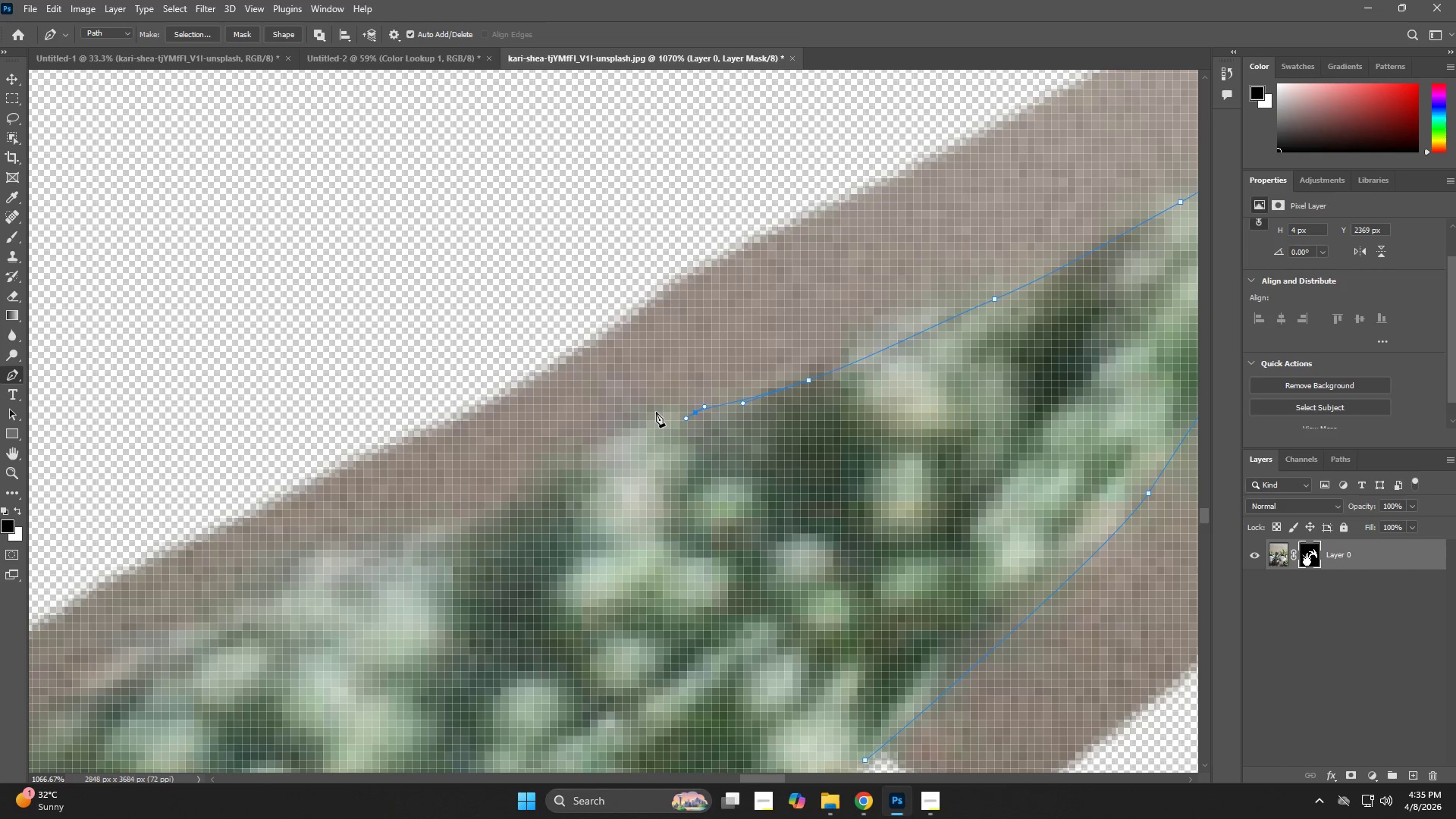 
left_click([655, 413])
 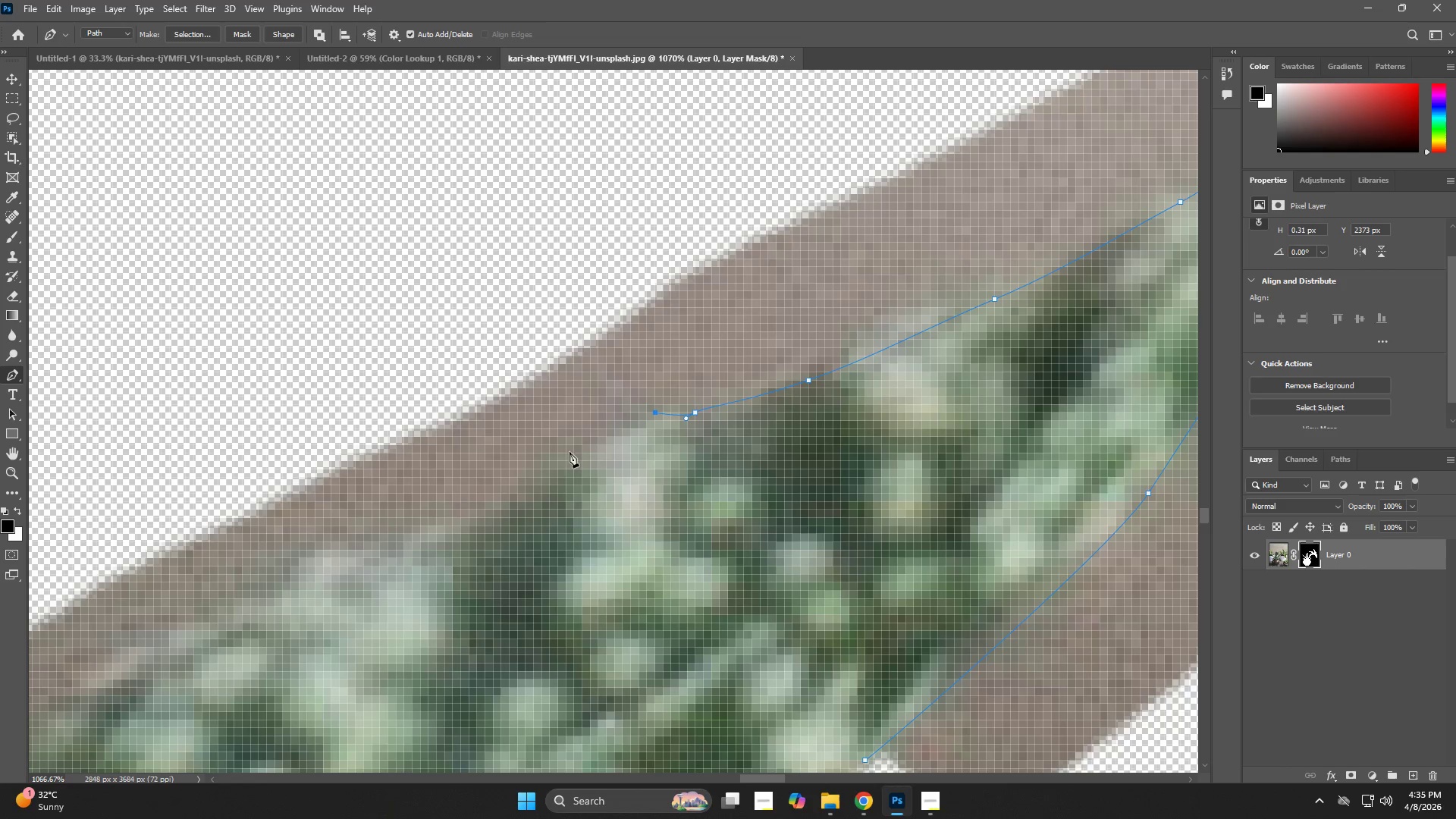 
hold_key(key=Space, duration=0.48)
 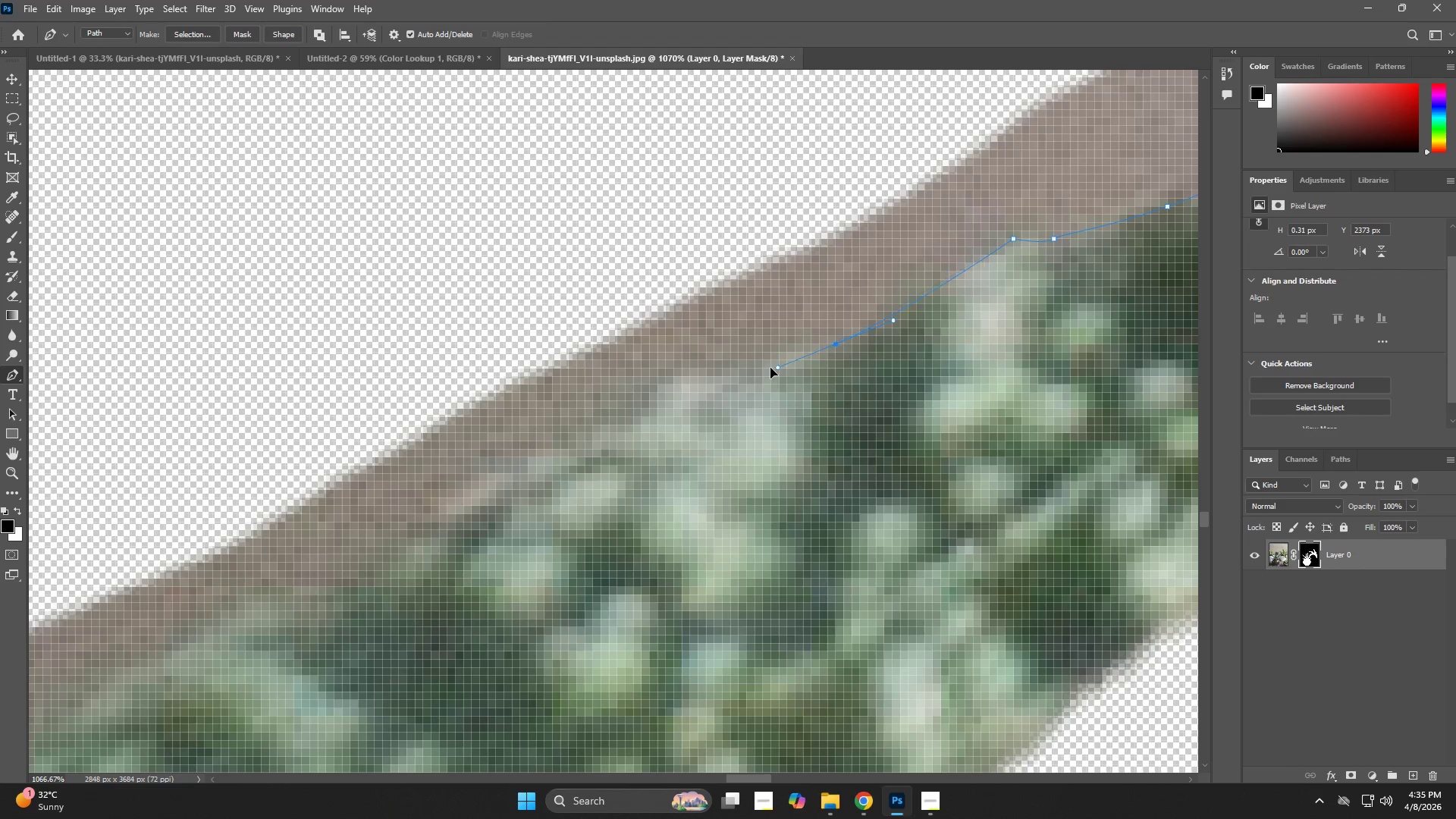 
left_click_drag(start_coordinate=[549, 483], to_coordinate=[908, 309])
 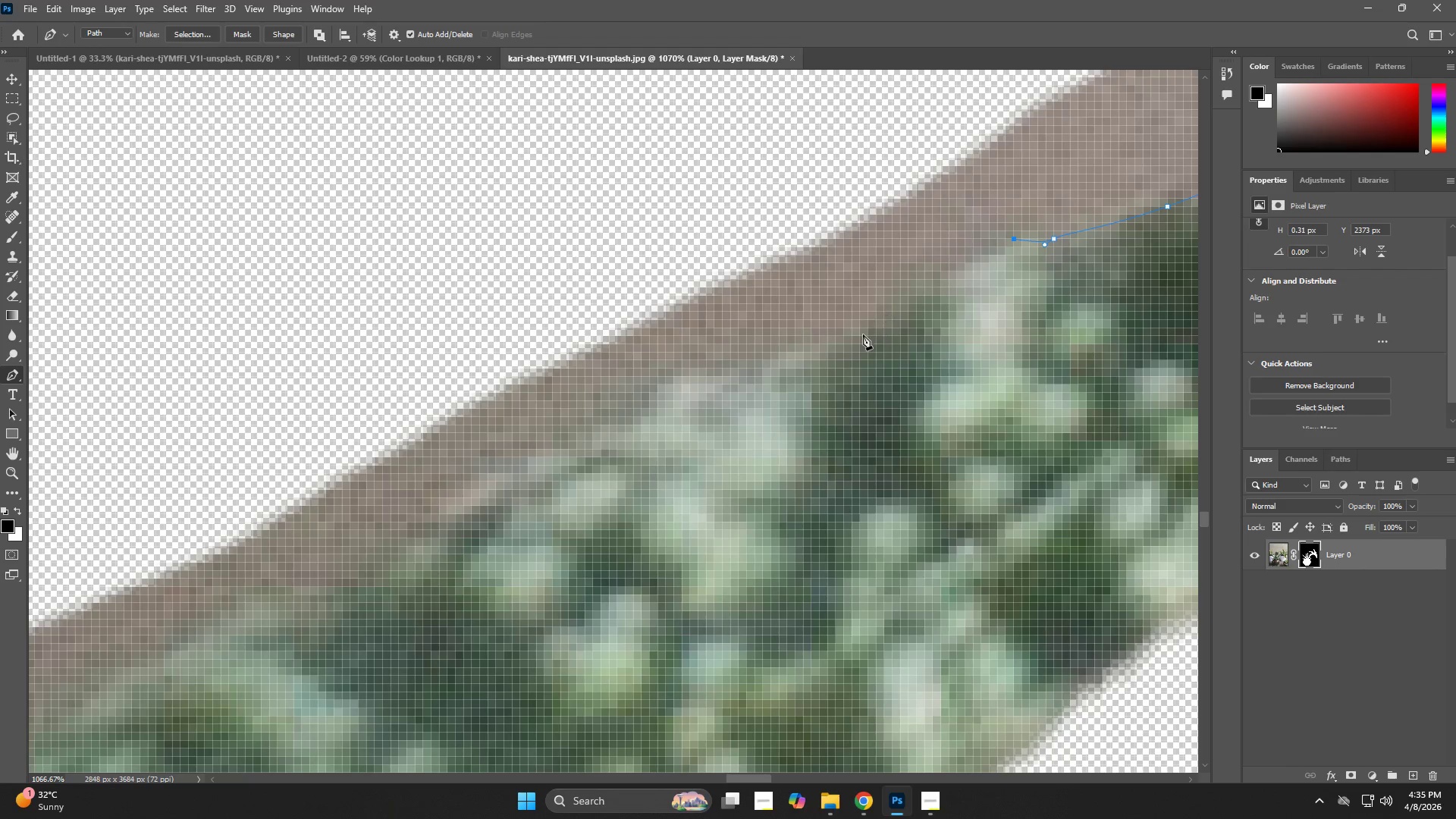 
left_click_drag(start_coordinate=[832, 347], to_coordinate=[774, 368])
 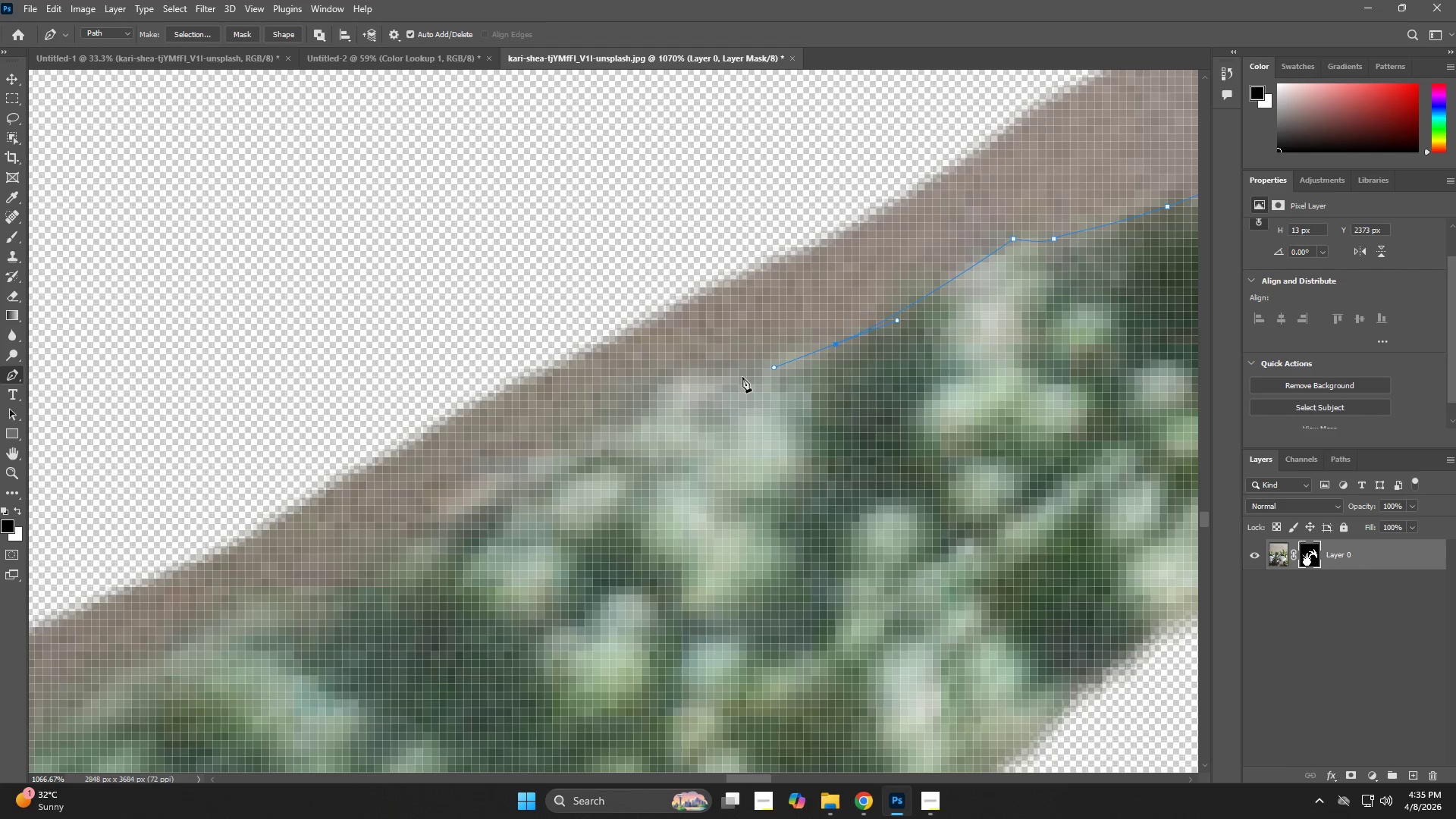 
left_click_drag(start_coordinate=[738, 378], to_coordinate=[728, 378])
 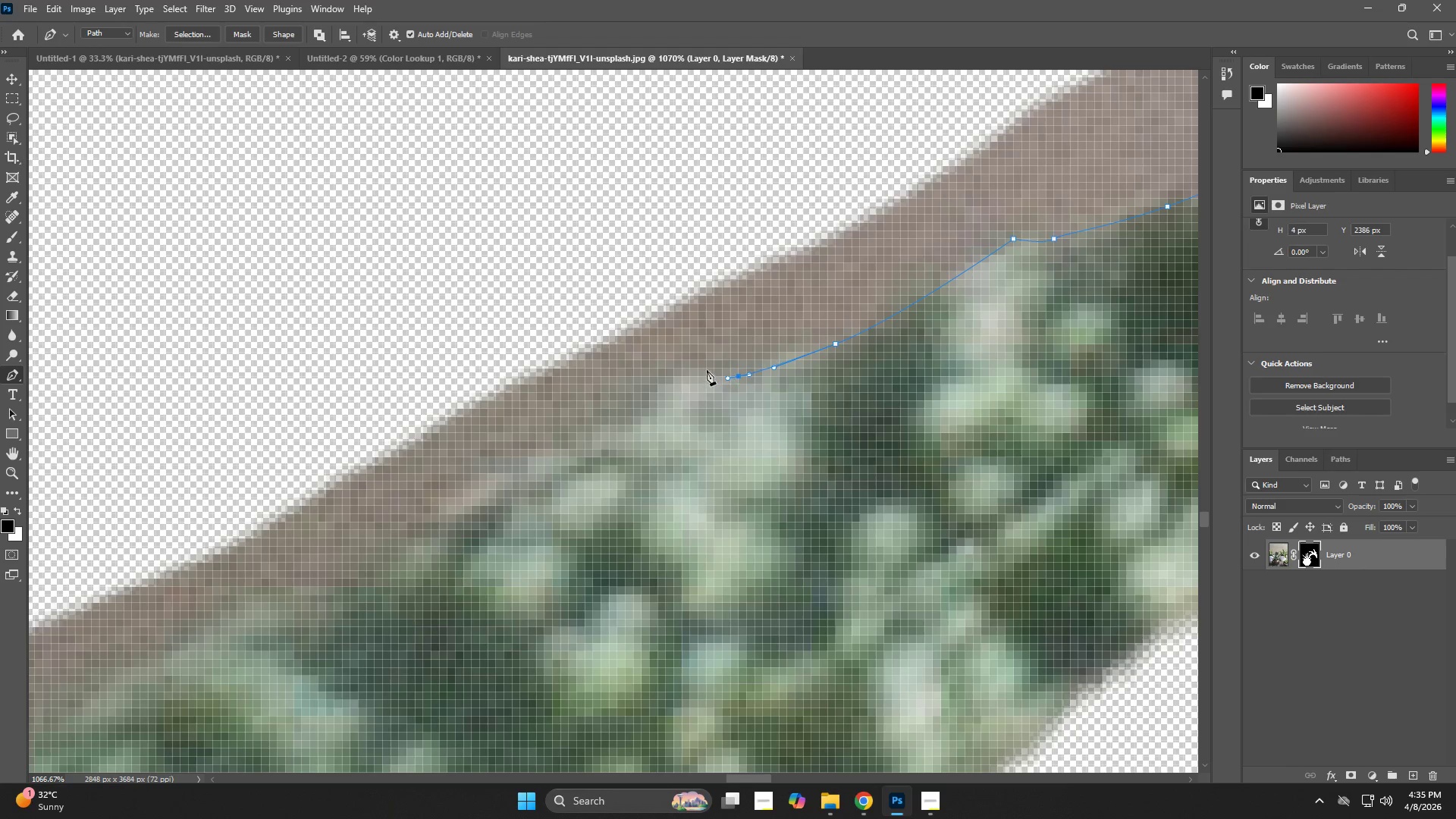 
left_click_drag(start_coordinate=[702, 369], to_coordinate=[684, 379])
 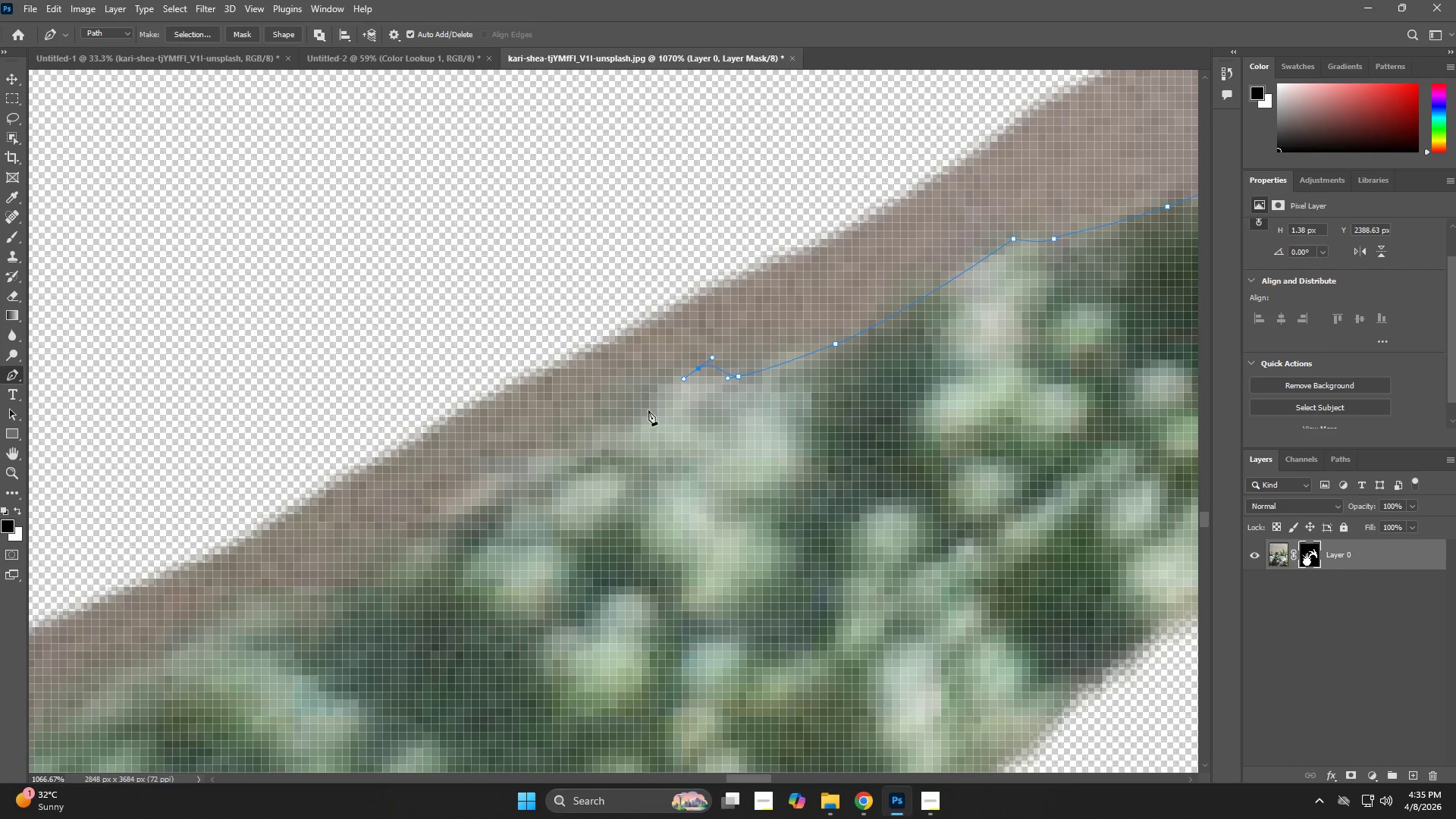 
left_click_drag(start_coordinate=[589, 447], to_coordinate=[524, 480])
 